 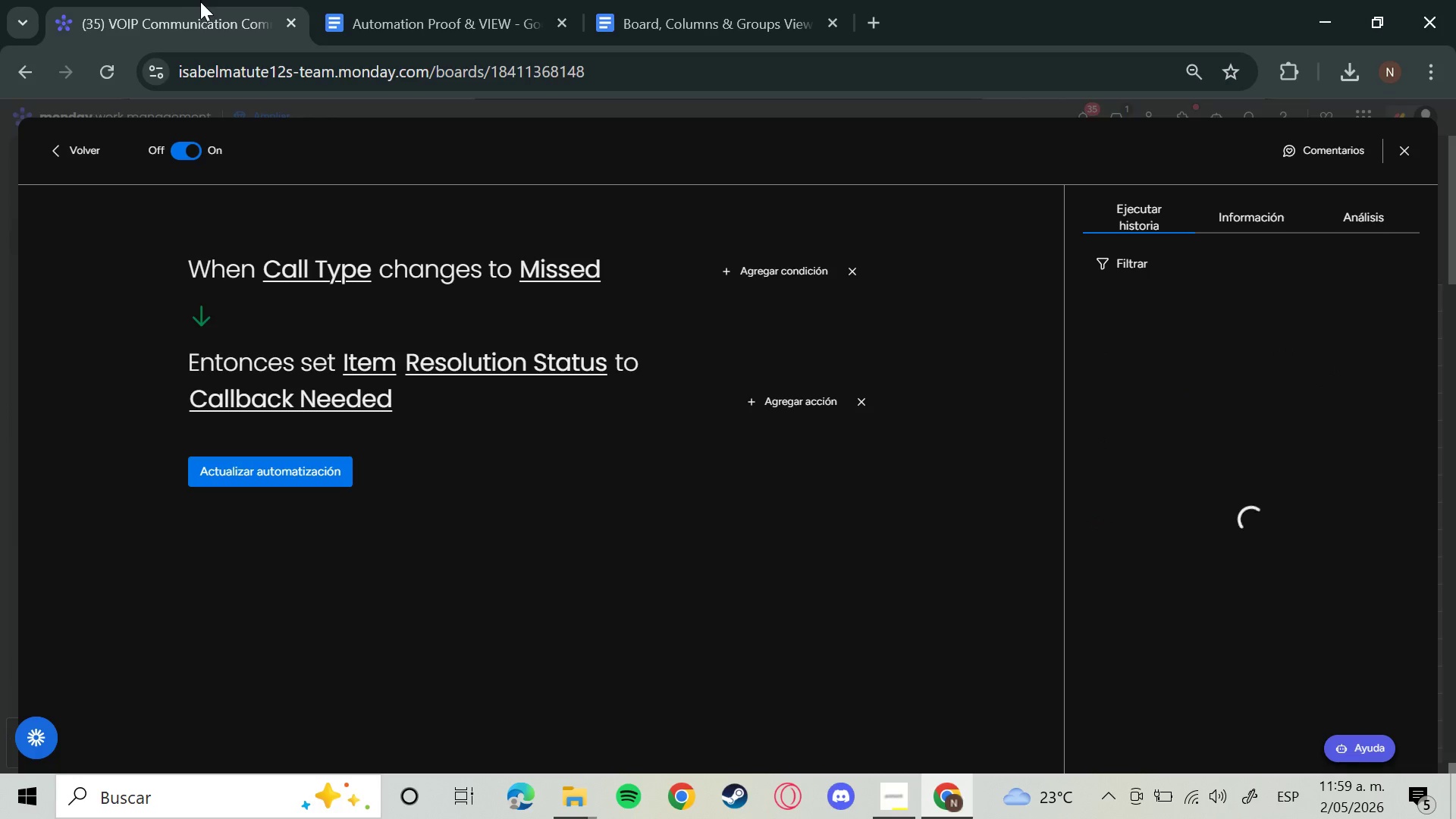 
left_click([63, 153])
 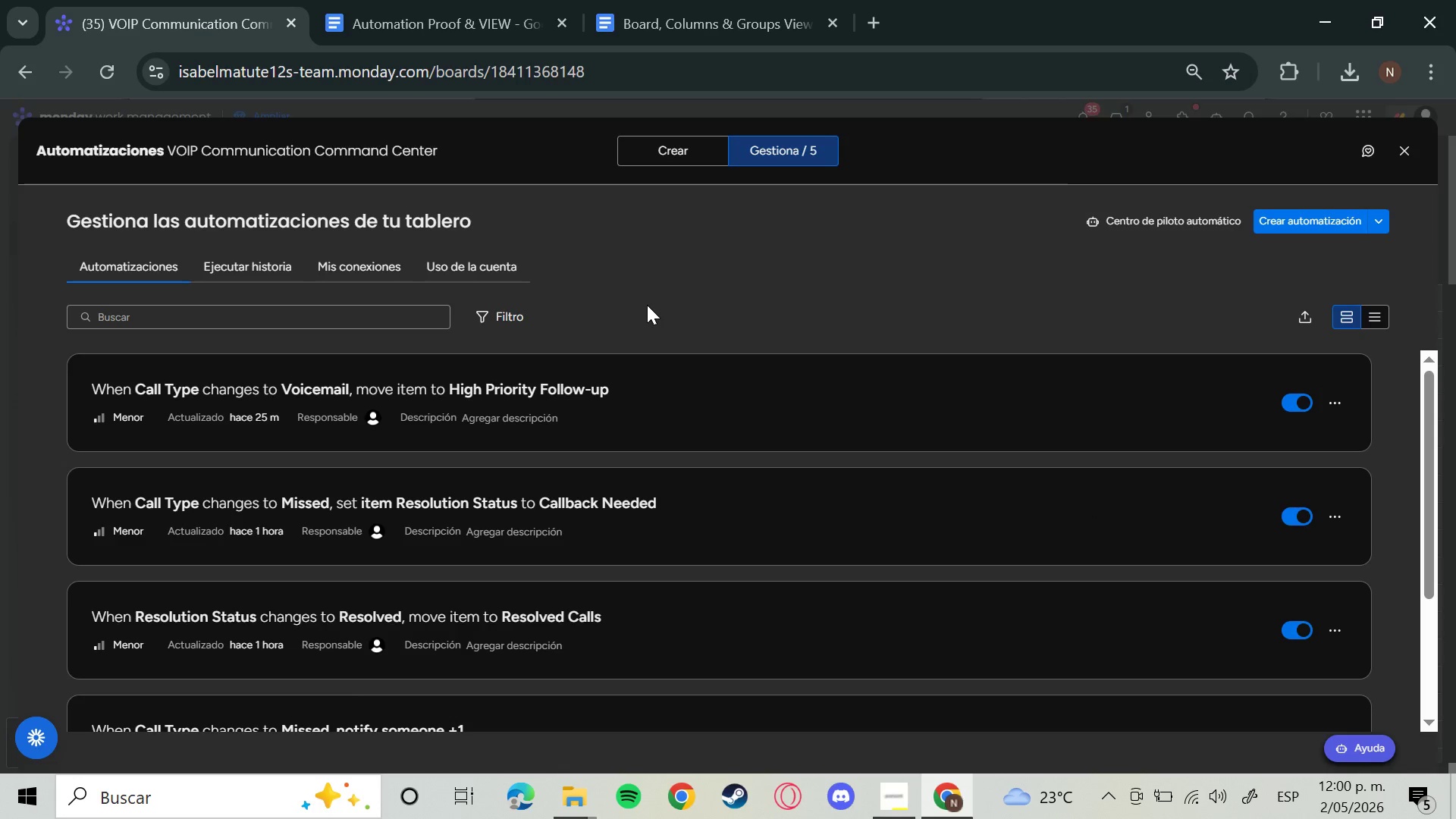 
scroll: coordinate [1073, 585], scroll_direction: down, amount: 6.0
 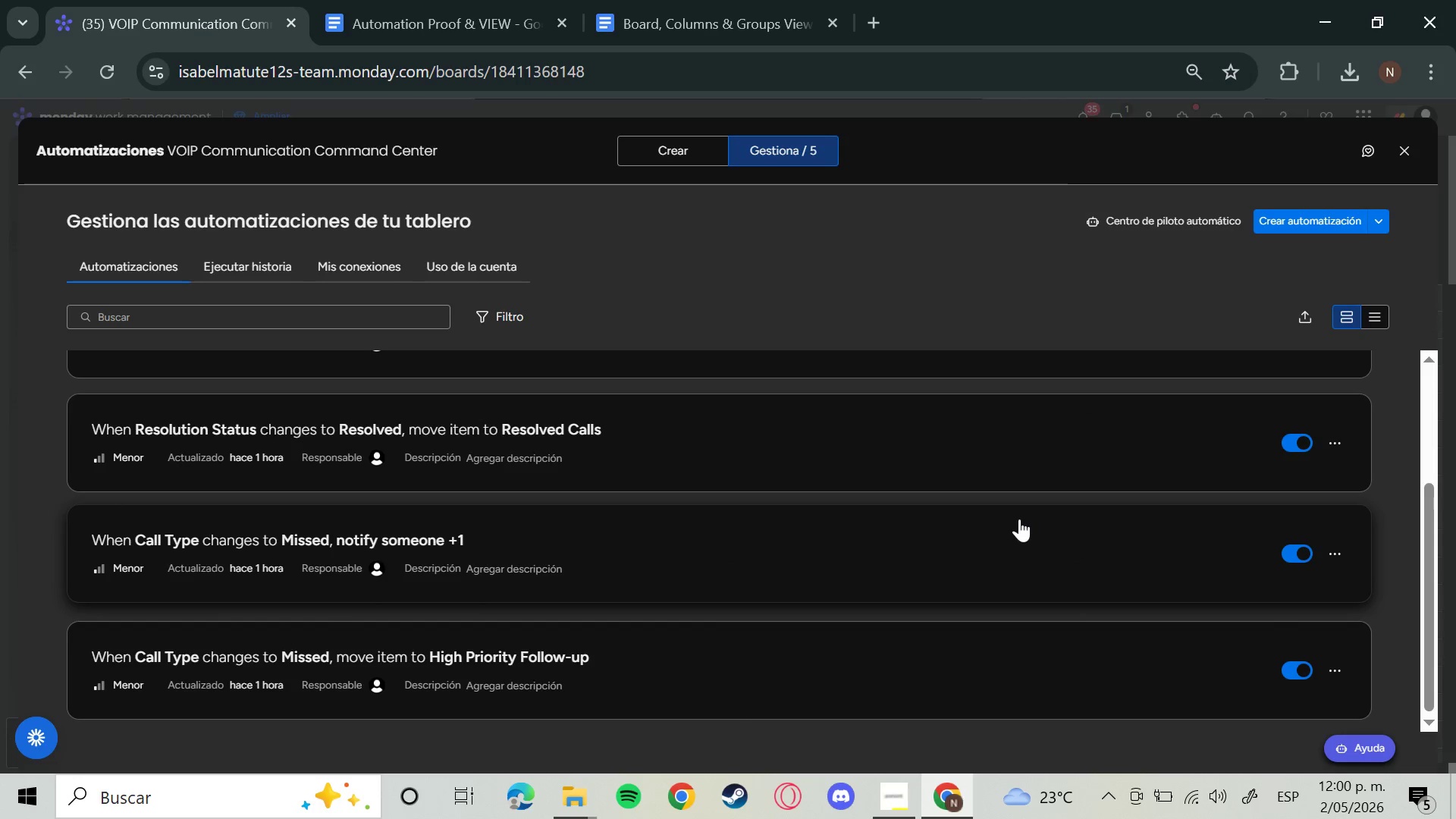 
key(Meta+Shift+S)
 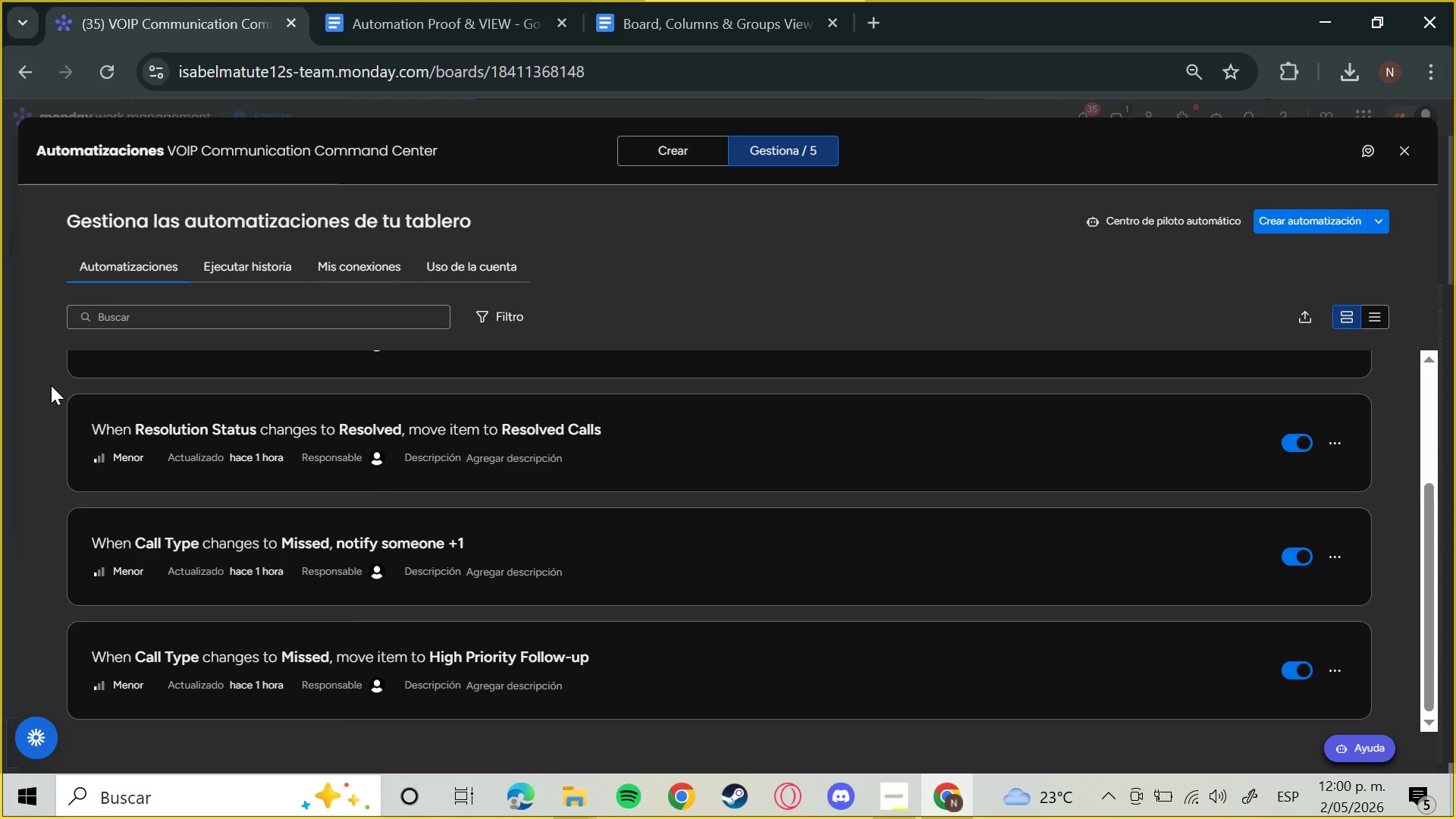 
left_click_drag(start_coordinate=[58, 383], to_coordinate=[1373, 499])
 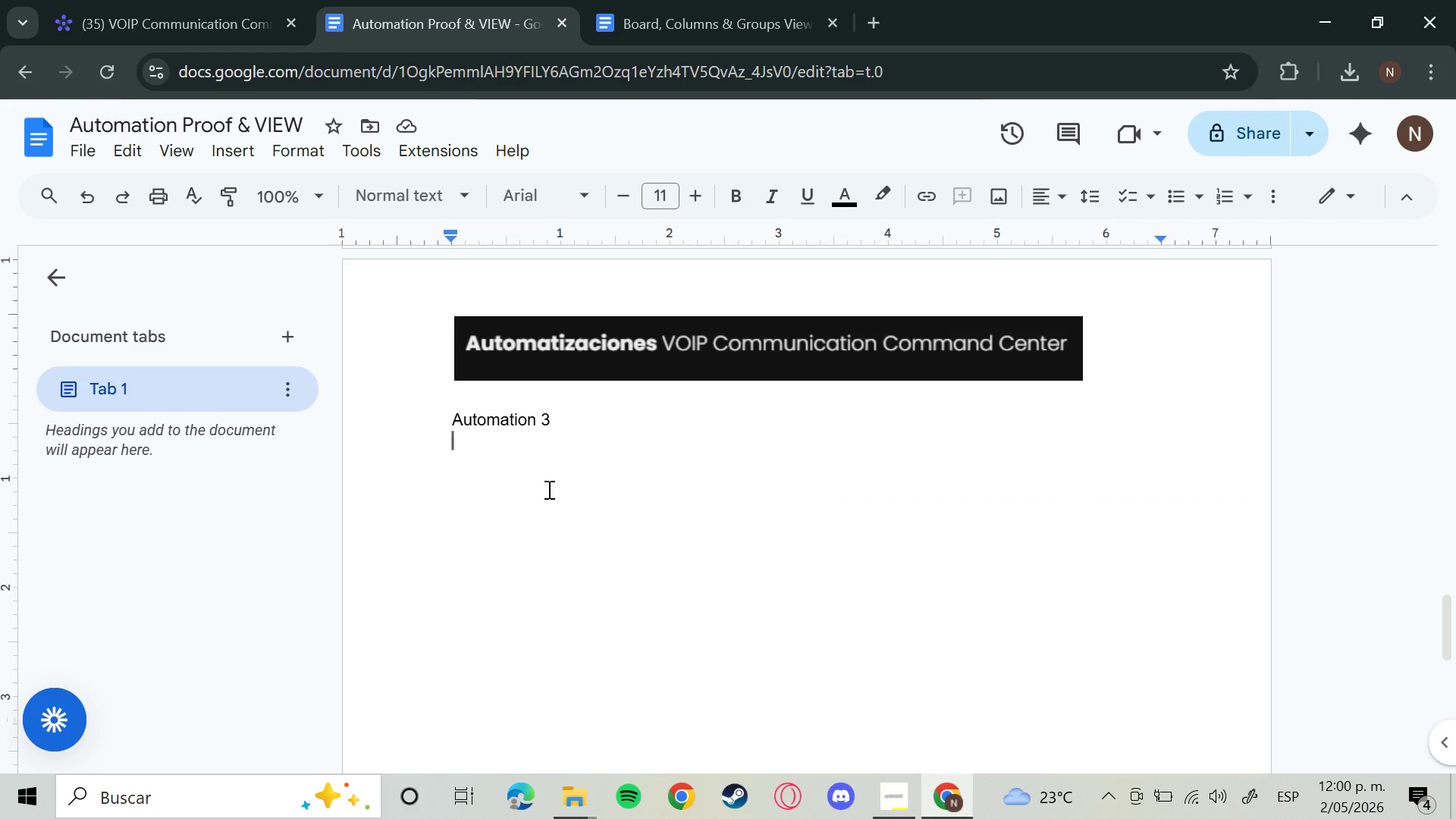 
key(Enter)
 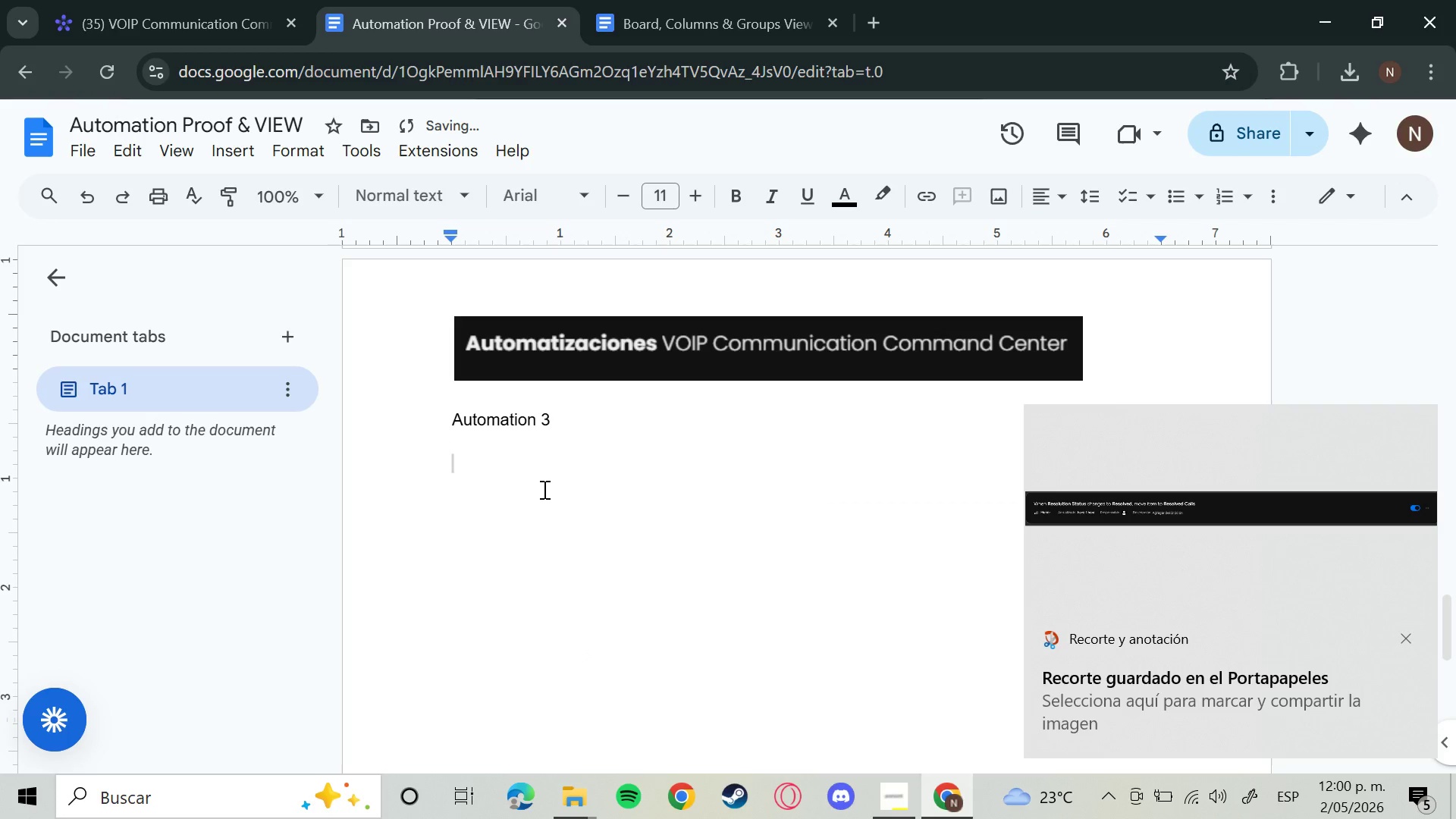 
key(Control+V)
 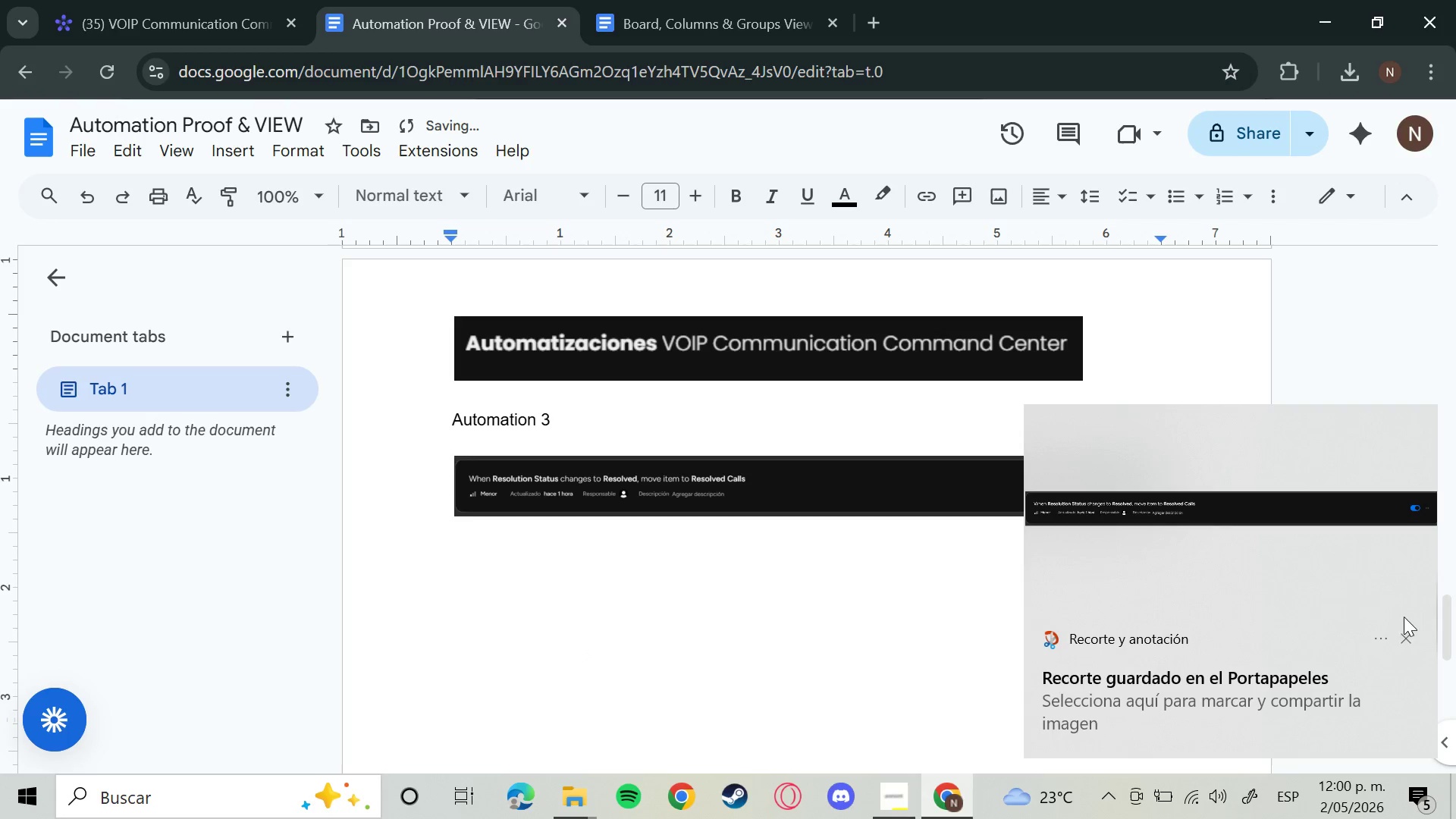 
left_click([1404, 641])
 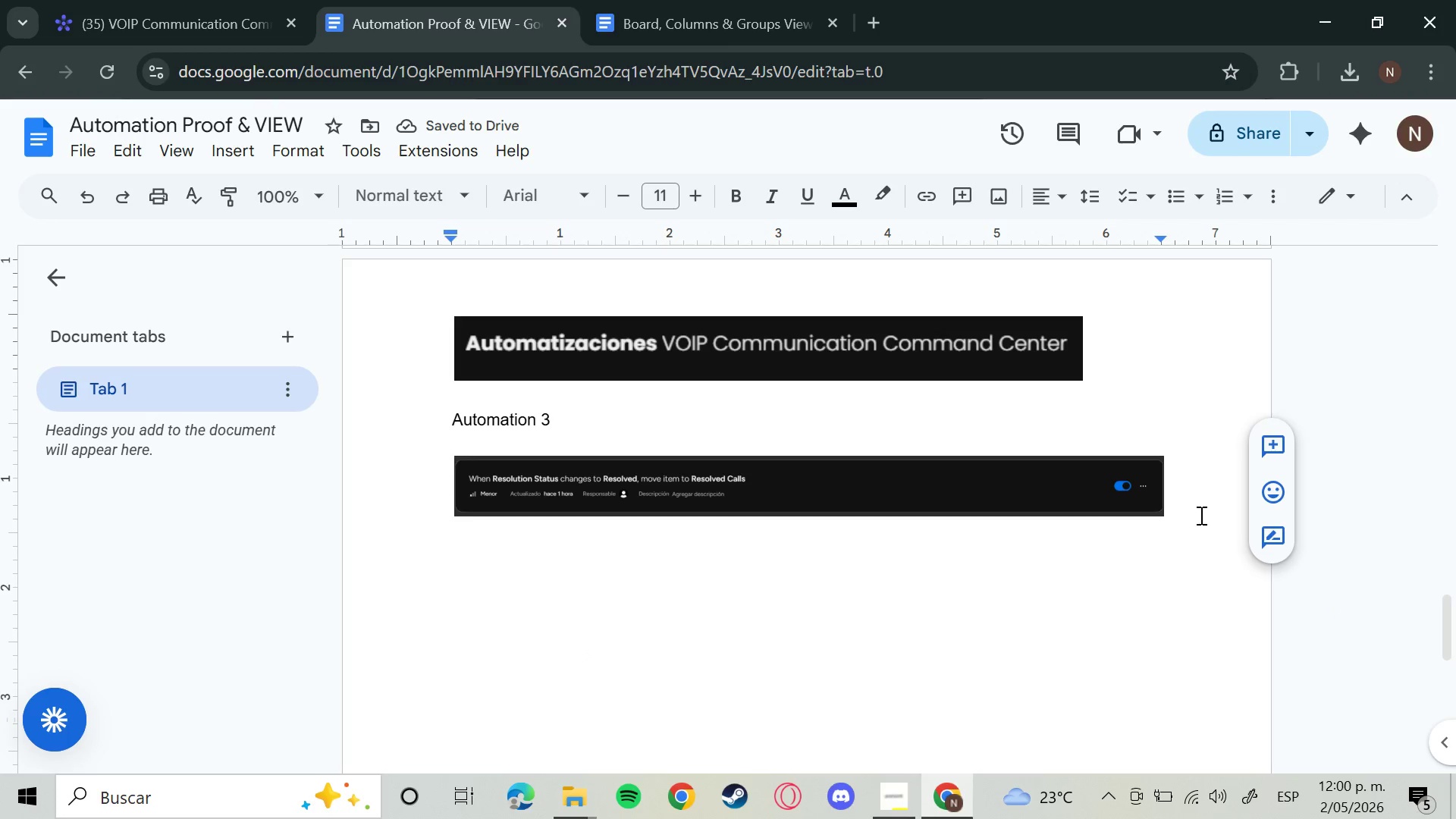 
key(Shift+ShiftRight)
 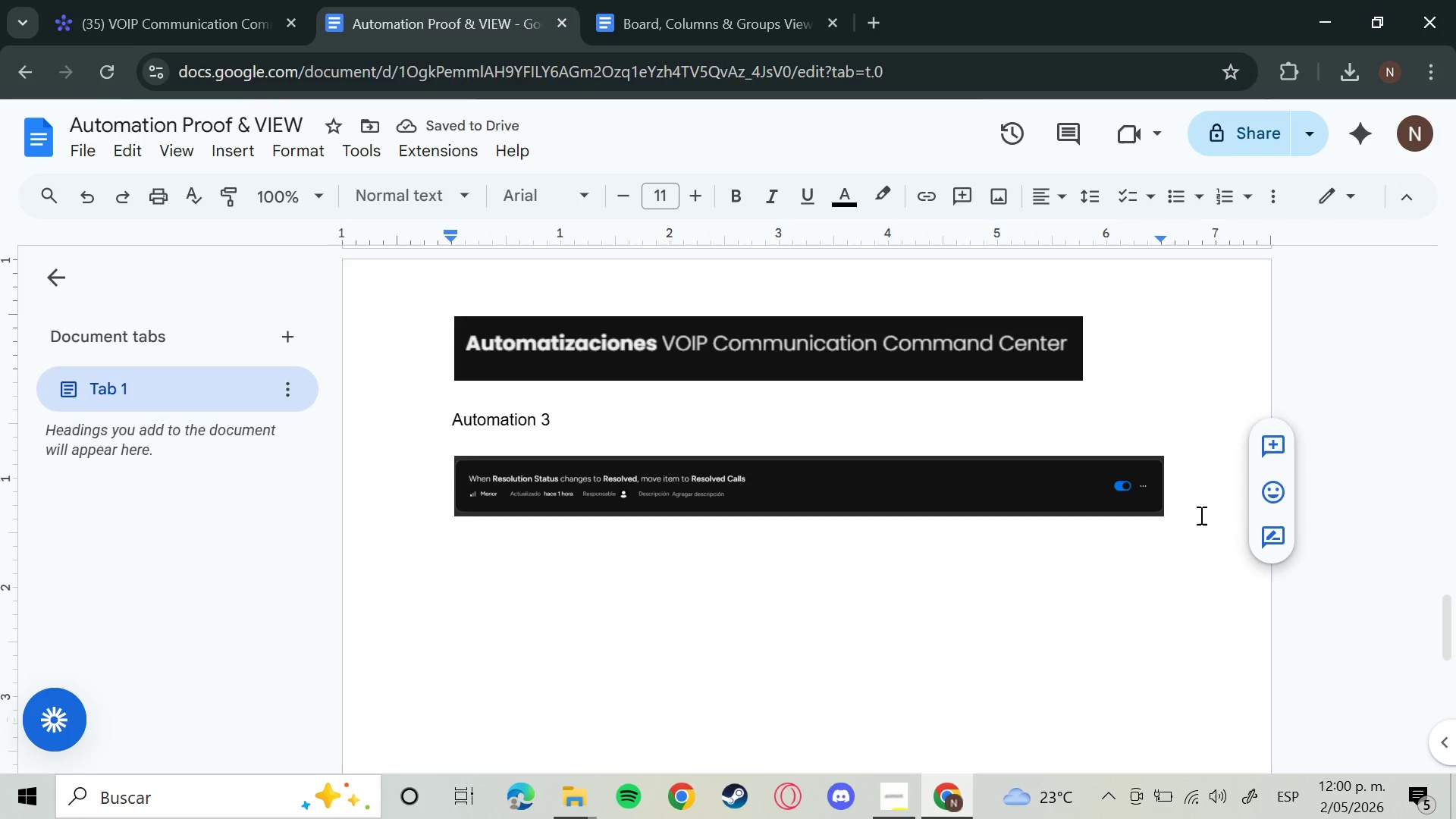 
key(Enter)
 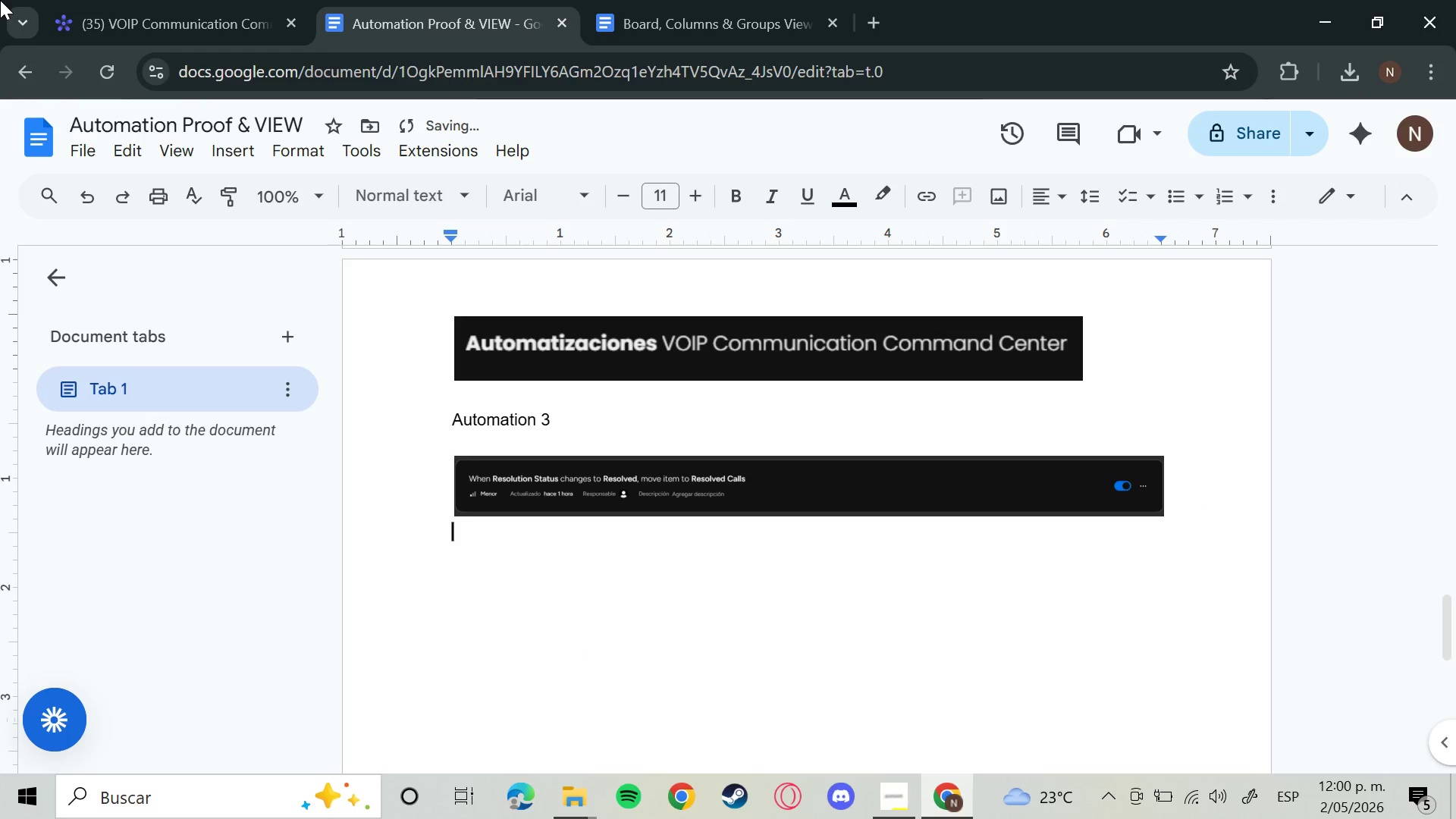 
left_click([202, 0])
 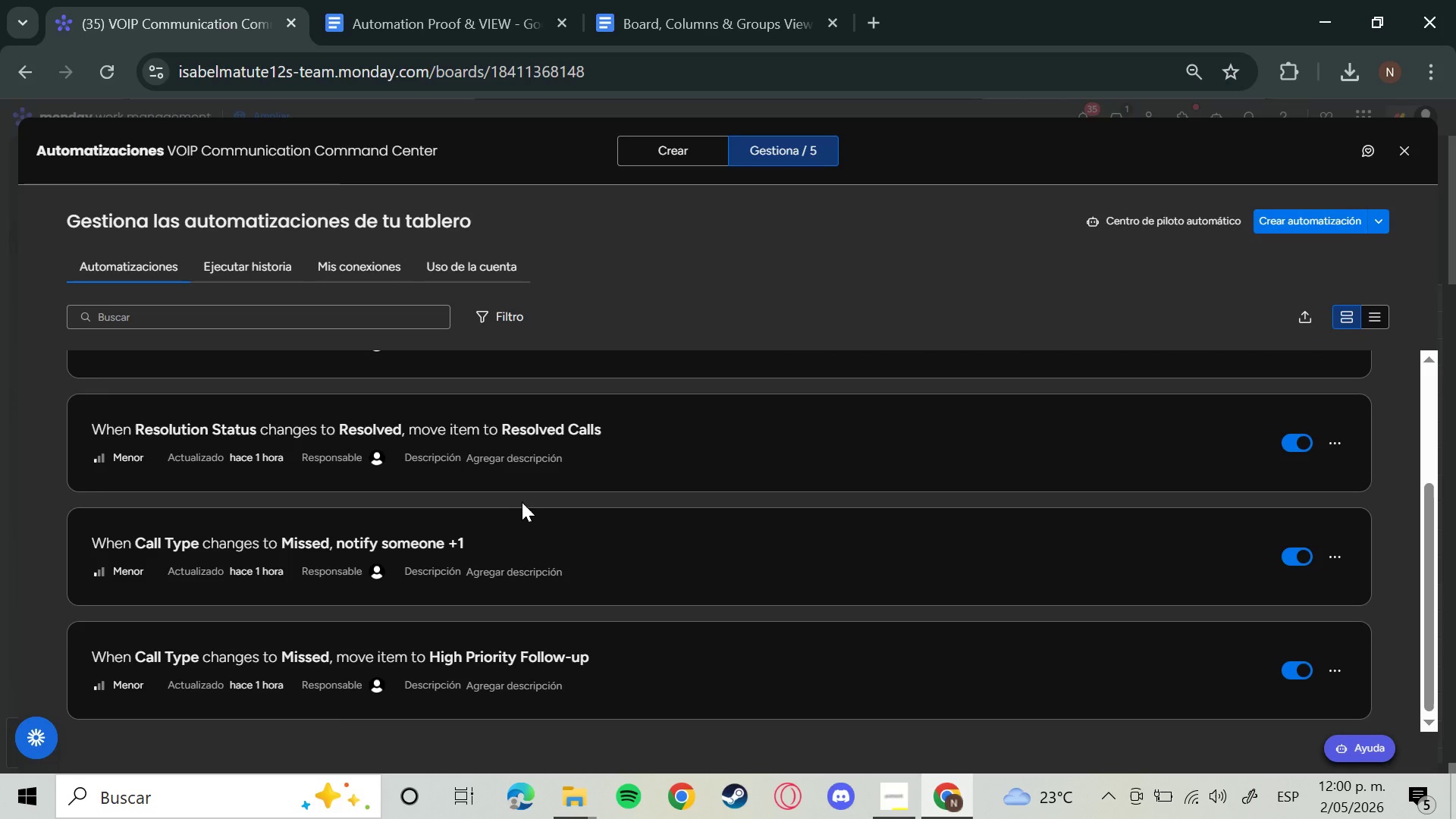 
scroll: coordinate [657, 505], scroll_direction: up, amount: 2.0
 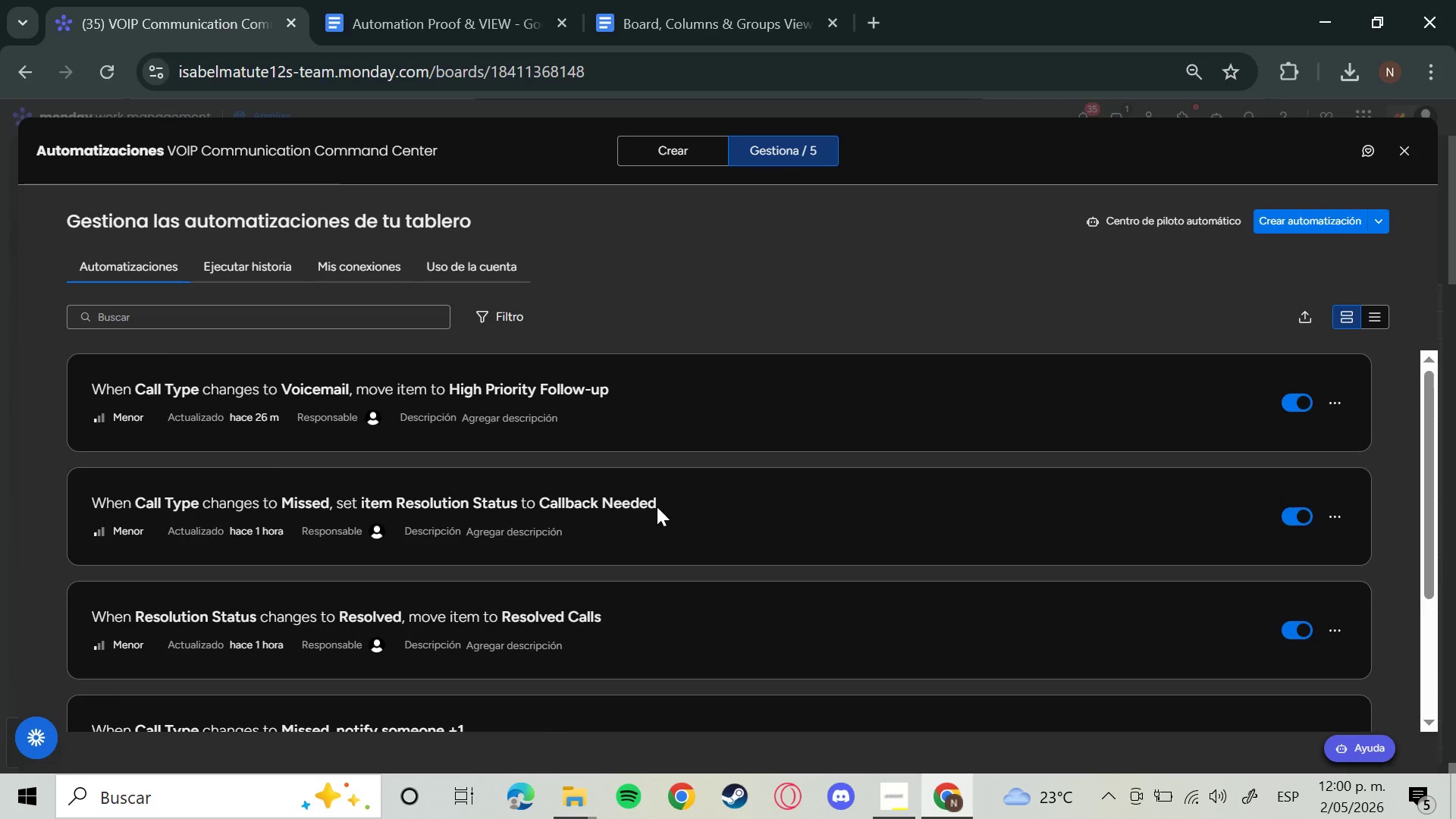 
scroll: coordinate [657, 507], scroll_direction: down, amount: 1.0
 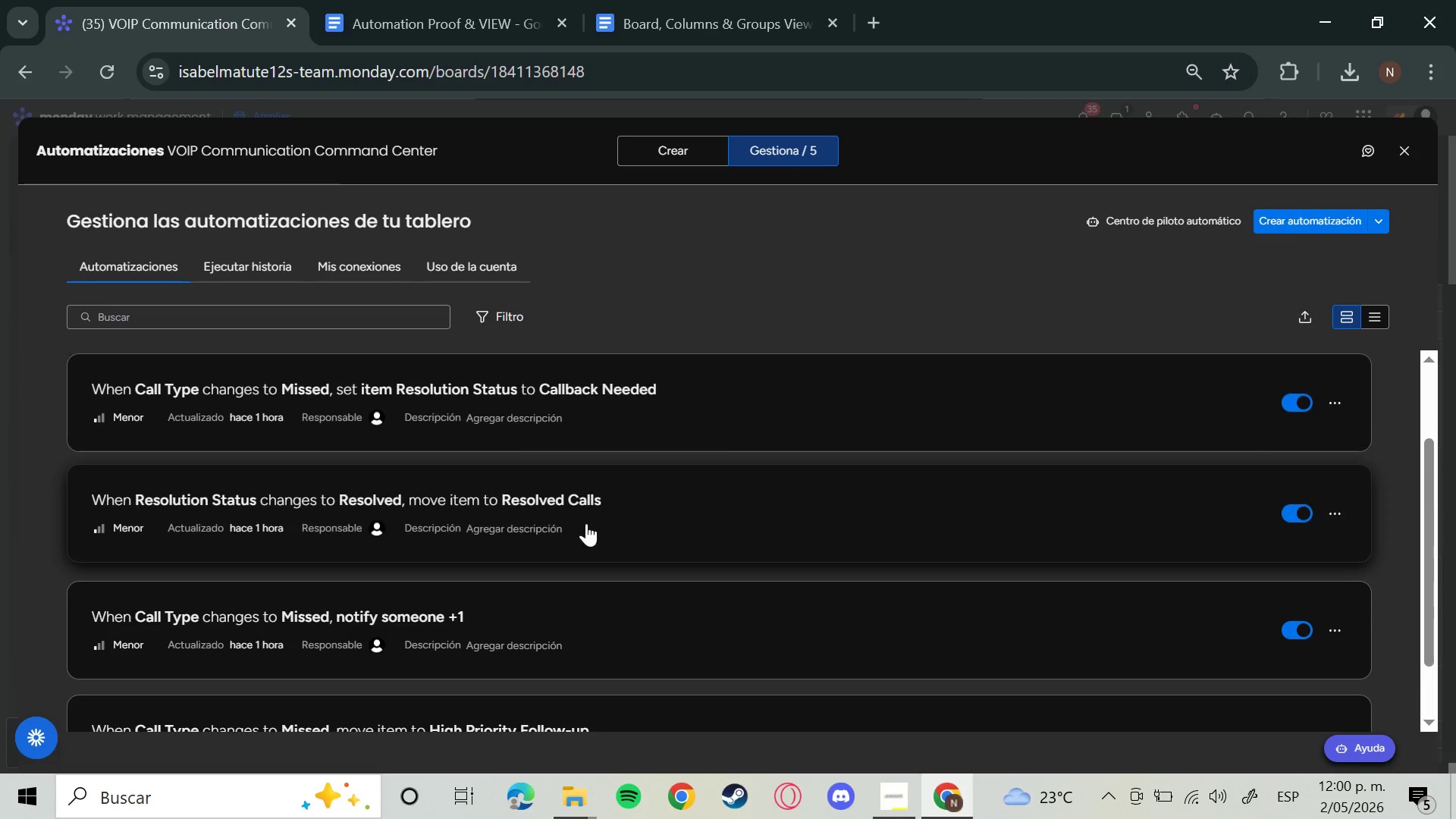 
left_click([586, 523])
 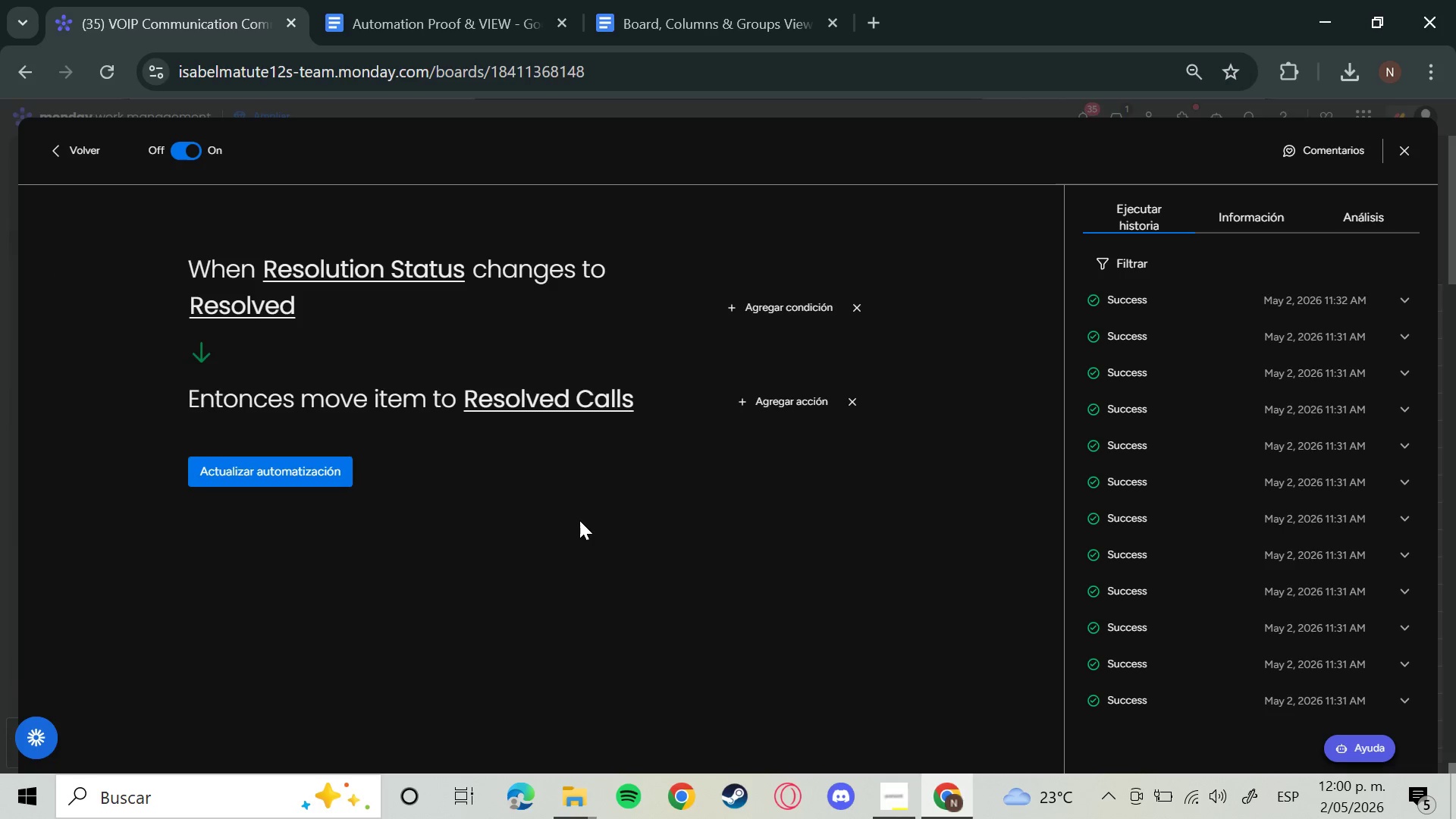 
key(Meta+Shift+S)
 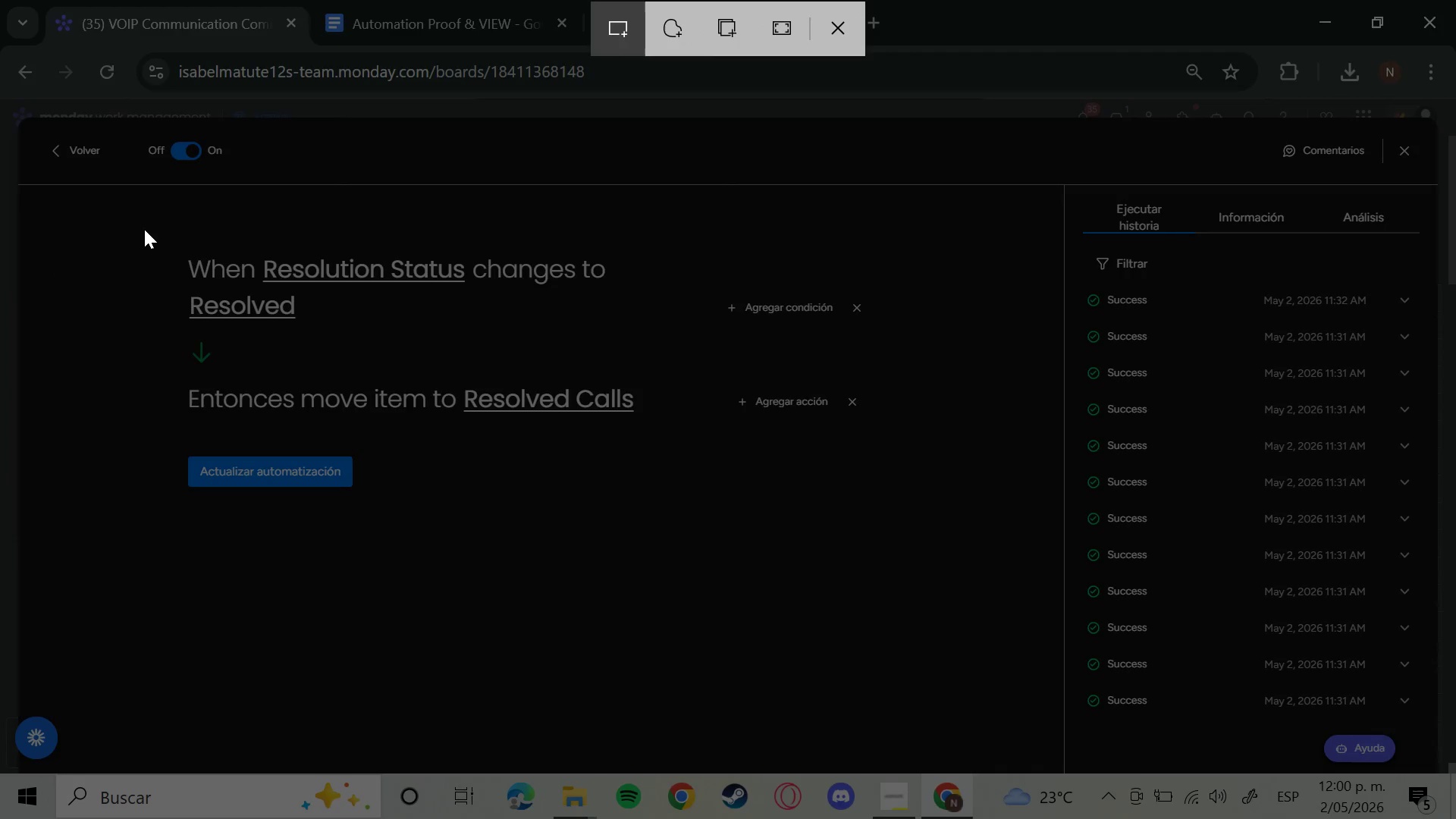 
wait(5.22)
 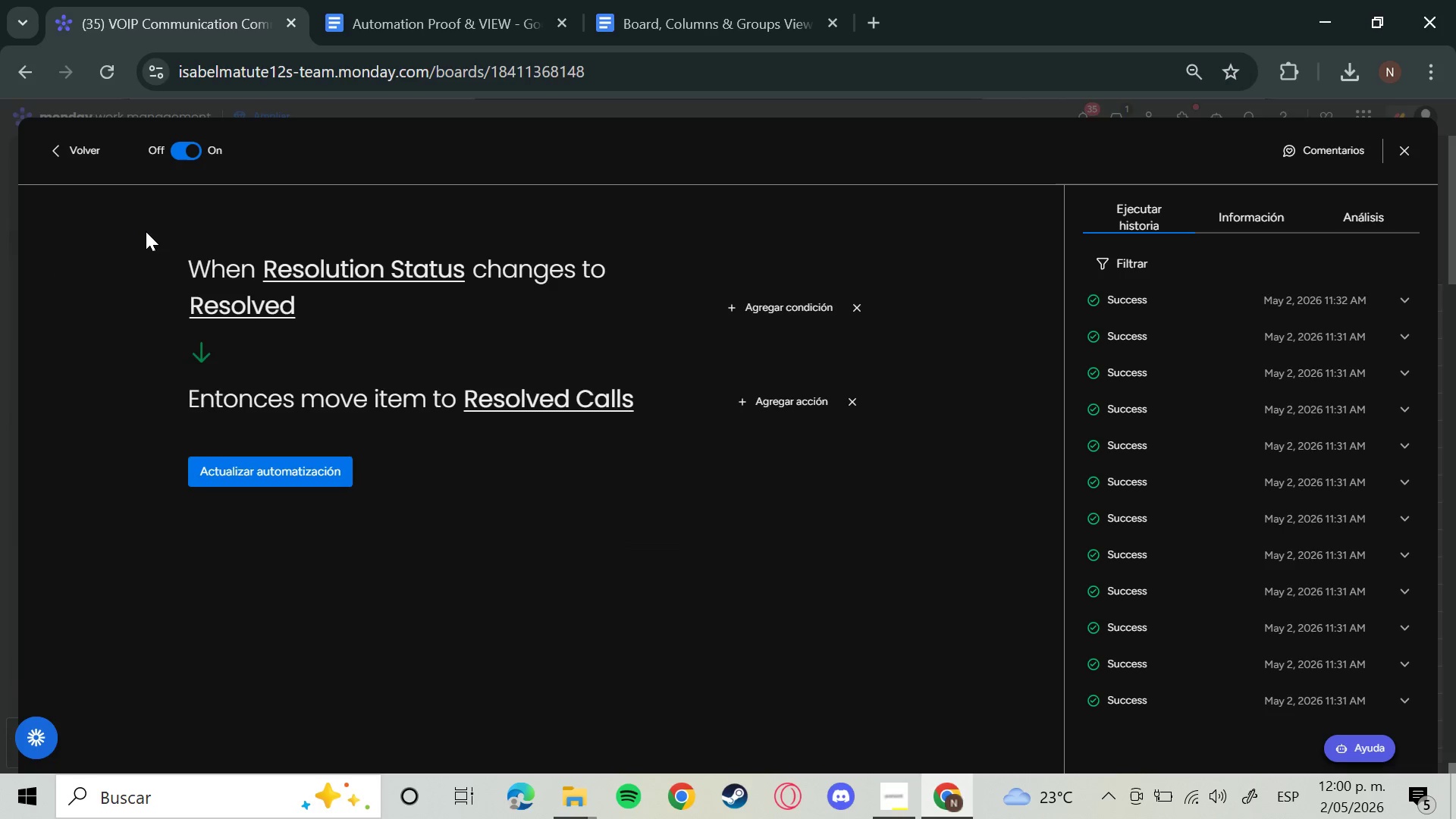 
left_click_drag(start_coordinate=[138, 223], to_coordinate=[928, 529])
 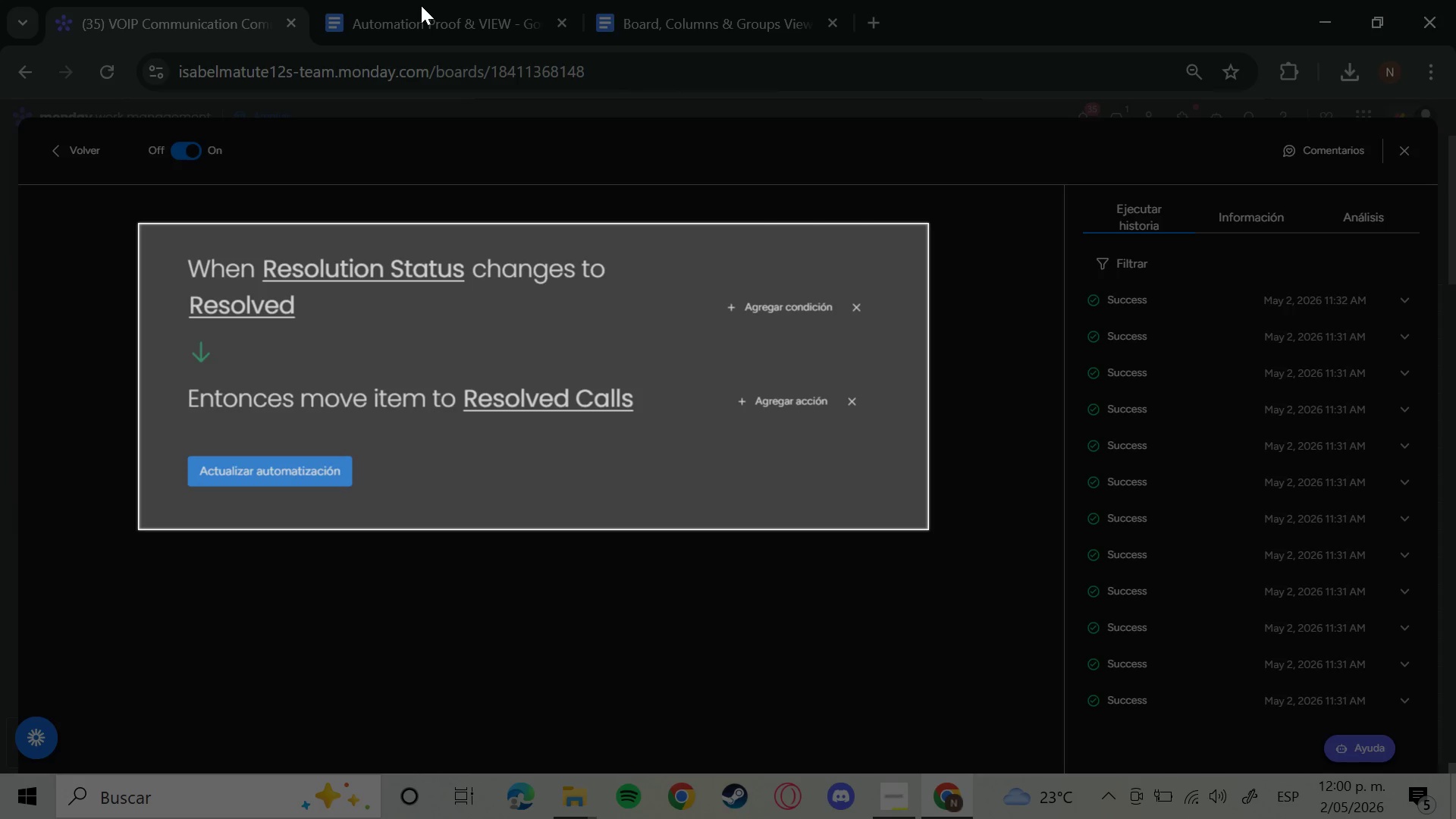 
left_click([421, 5])
 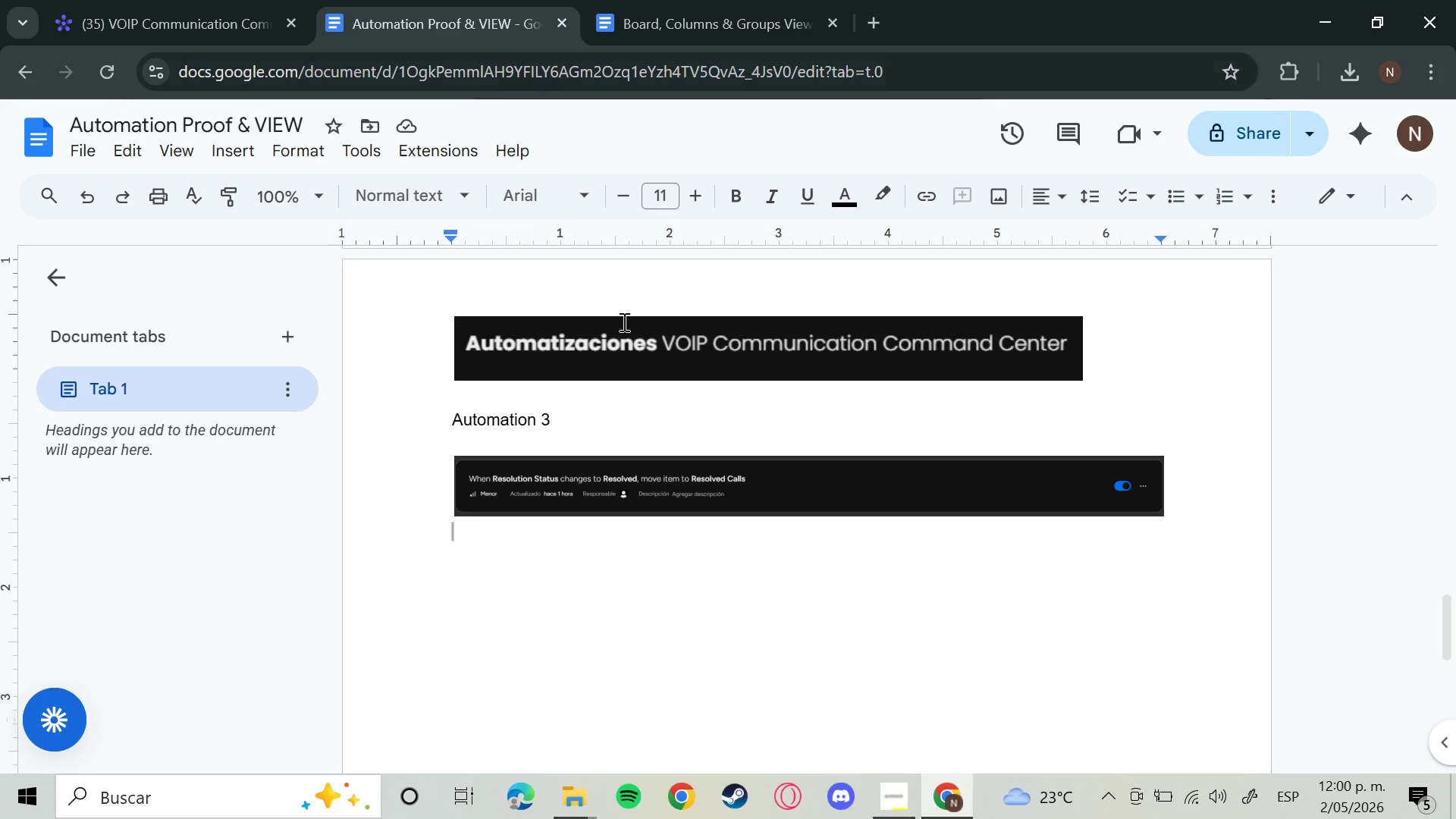 
key(Control+V)
 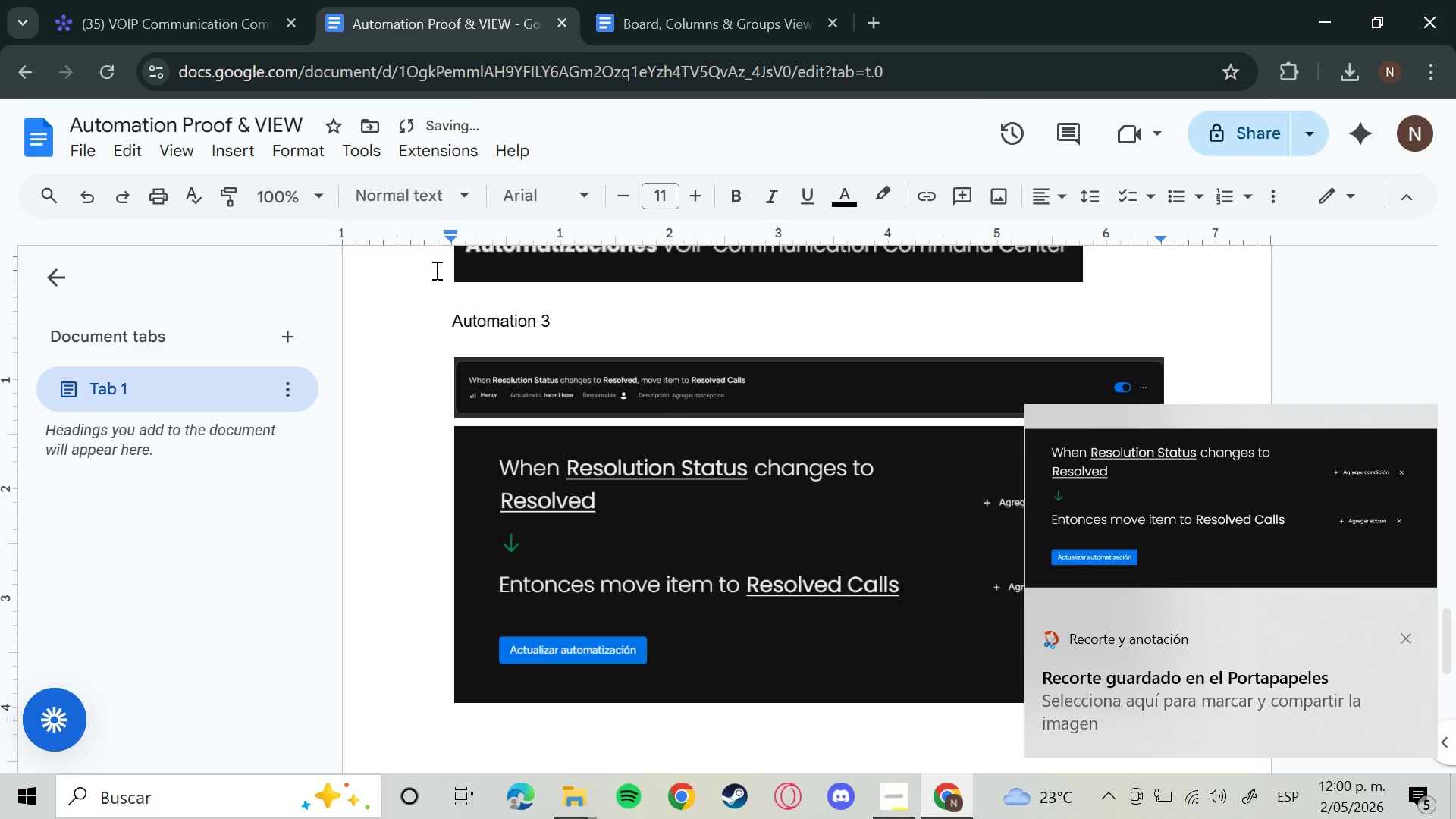 
scroll: coordinate [861, 555], scroll_direction: down, amount: 4.0
 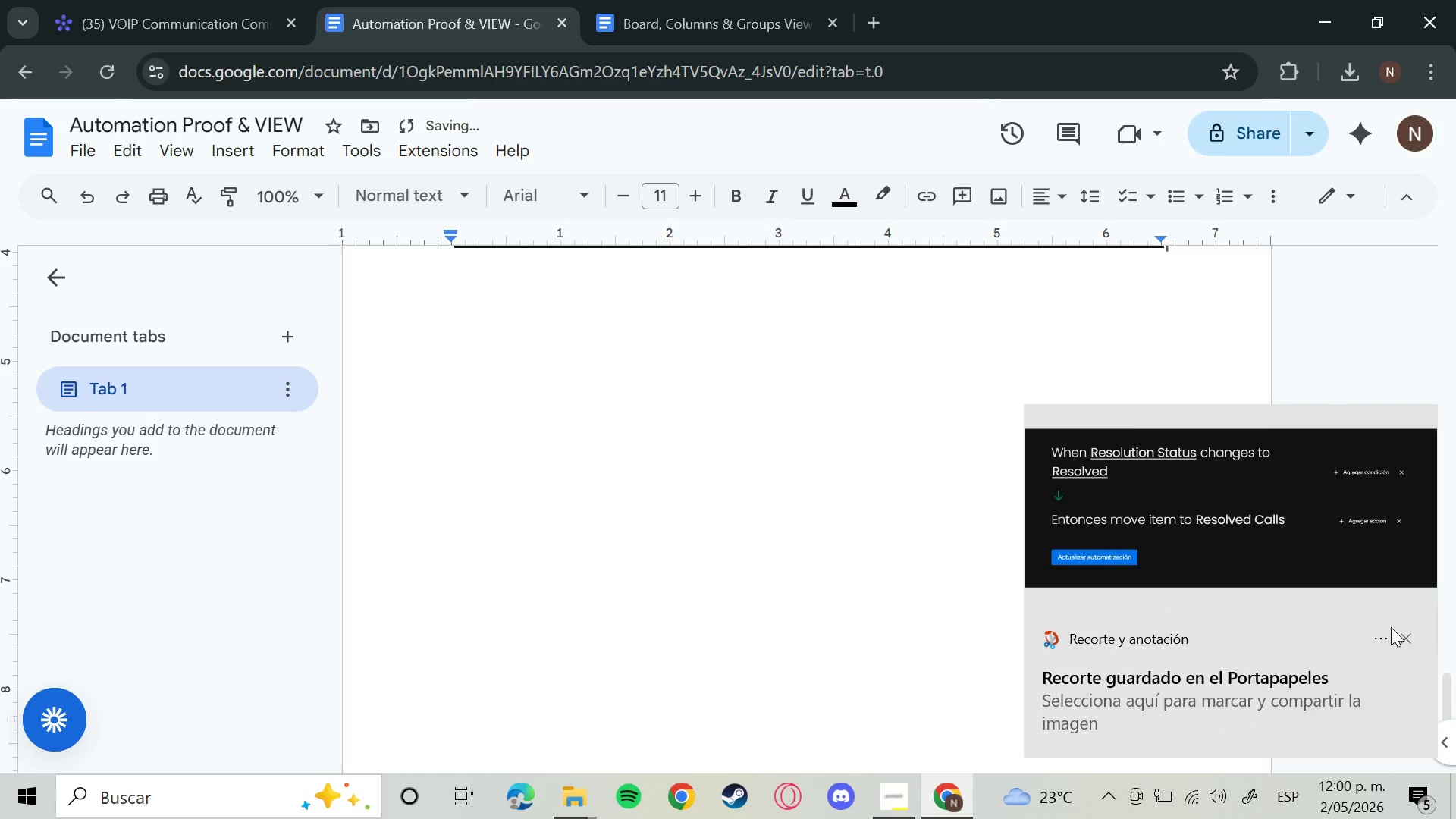 
left_click([1401, 636])
 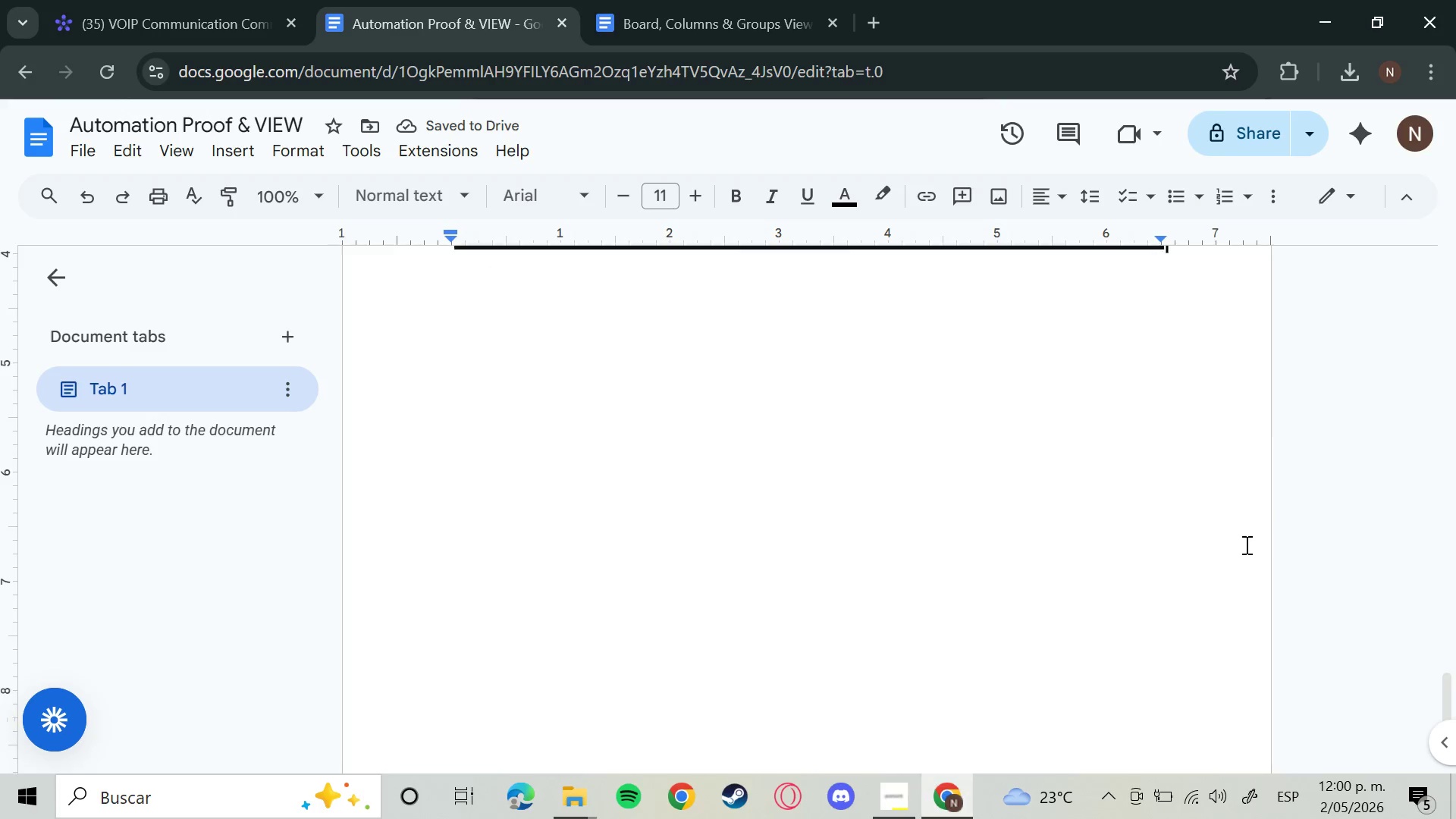 
scroll: coordinate [1245, 544], scroll_direction: up, amount: 2.0
 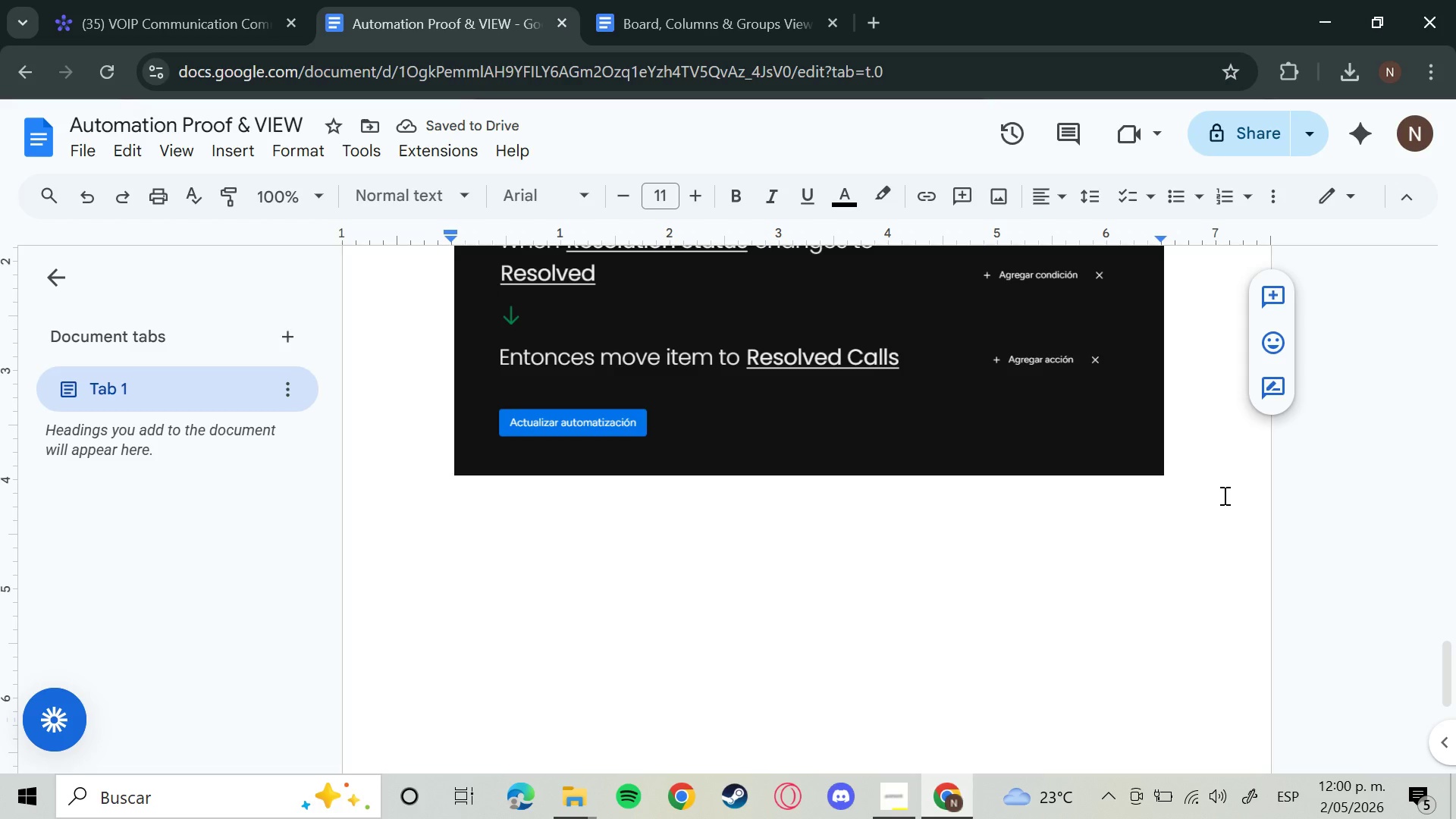 
key(Enter)
 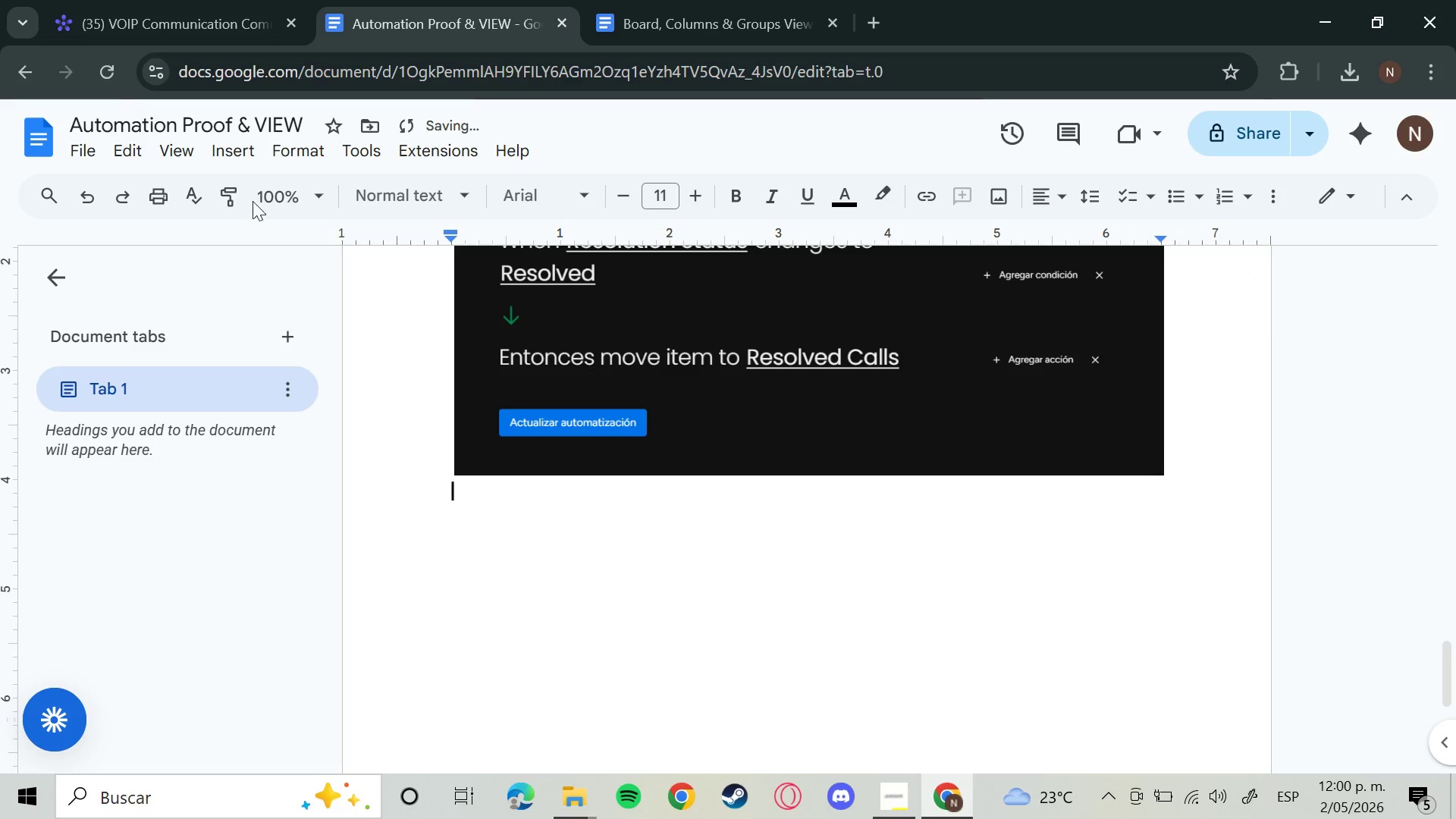 
left_click([161, 0])
 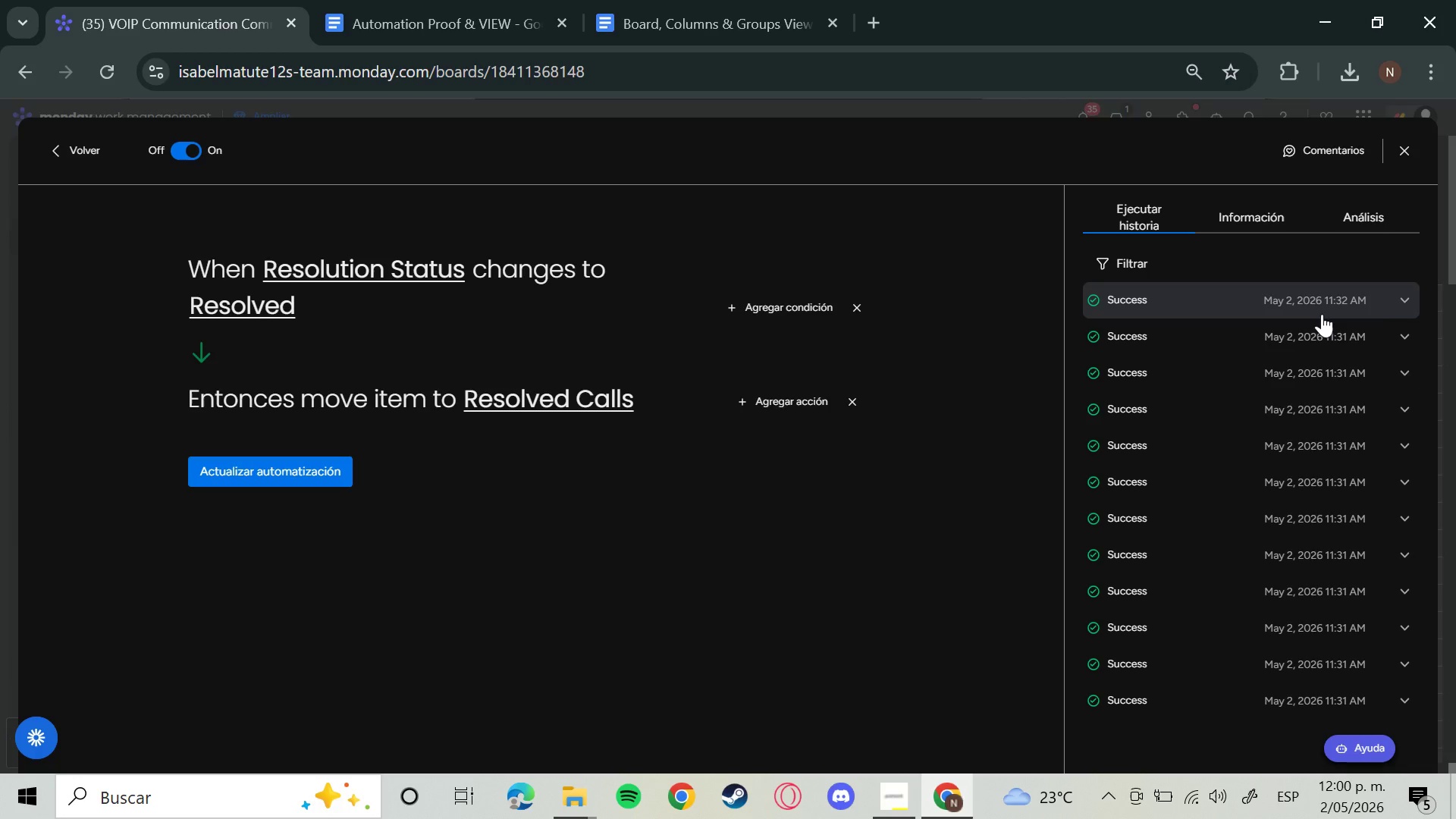 
left_click([1401, 299])
 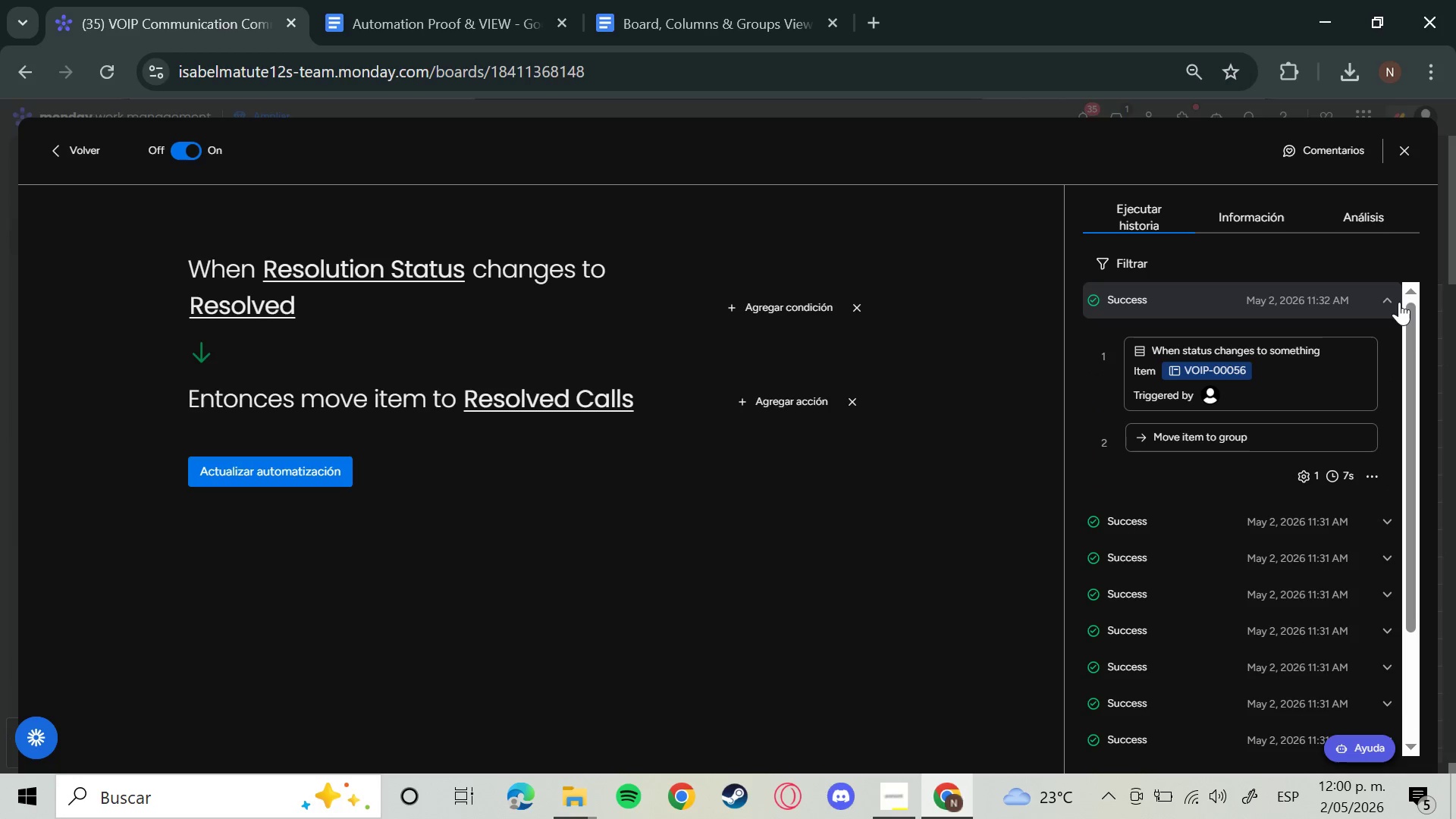 
hold_key(key=MetaLeft, duration=1.22)
 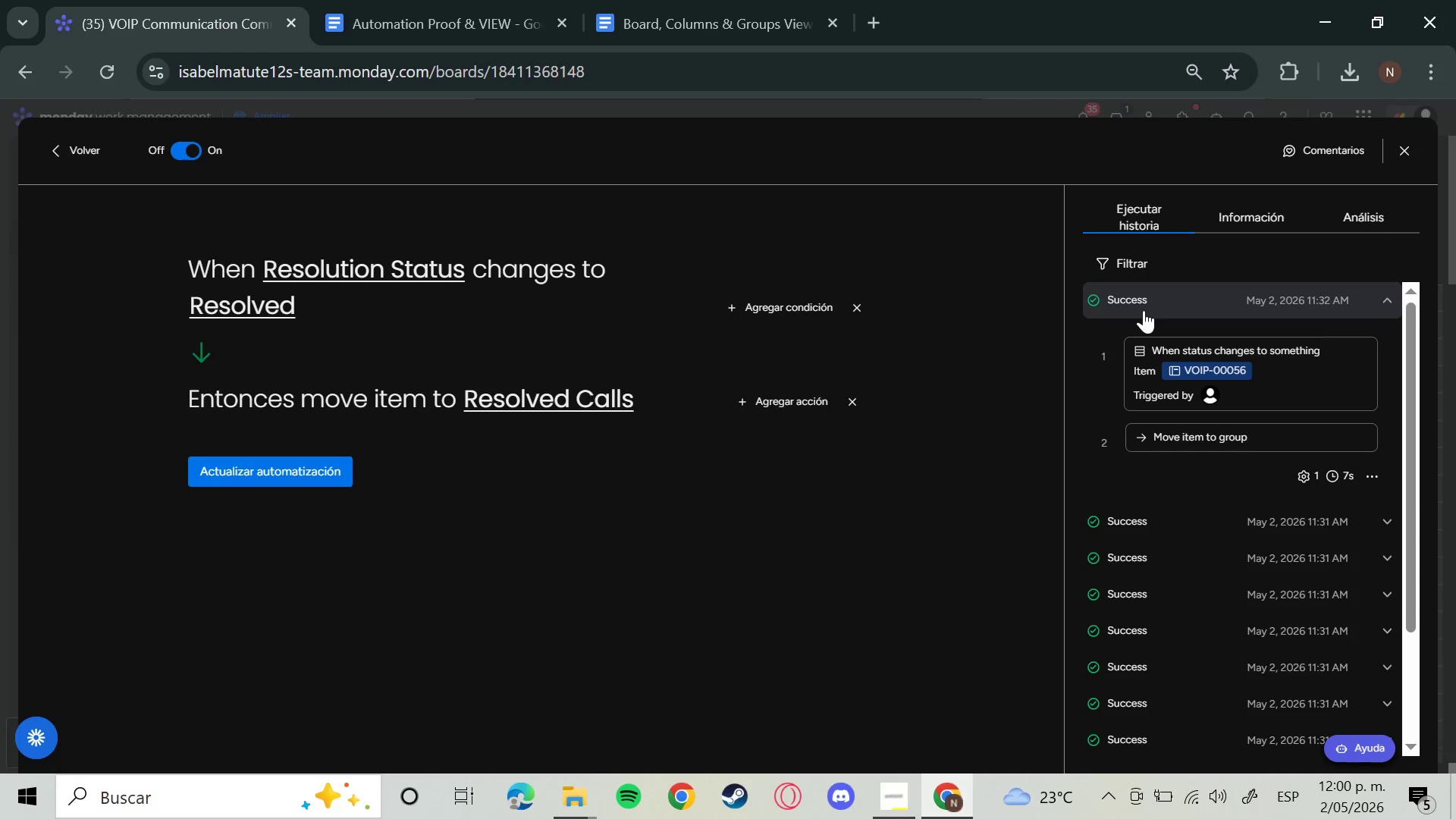 
hold_key(key=ShiftLeft, duration=0.91)
 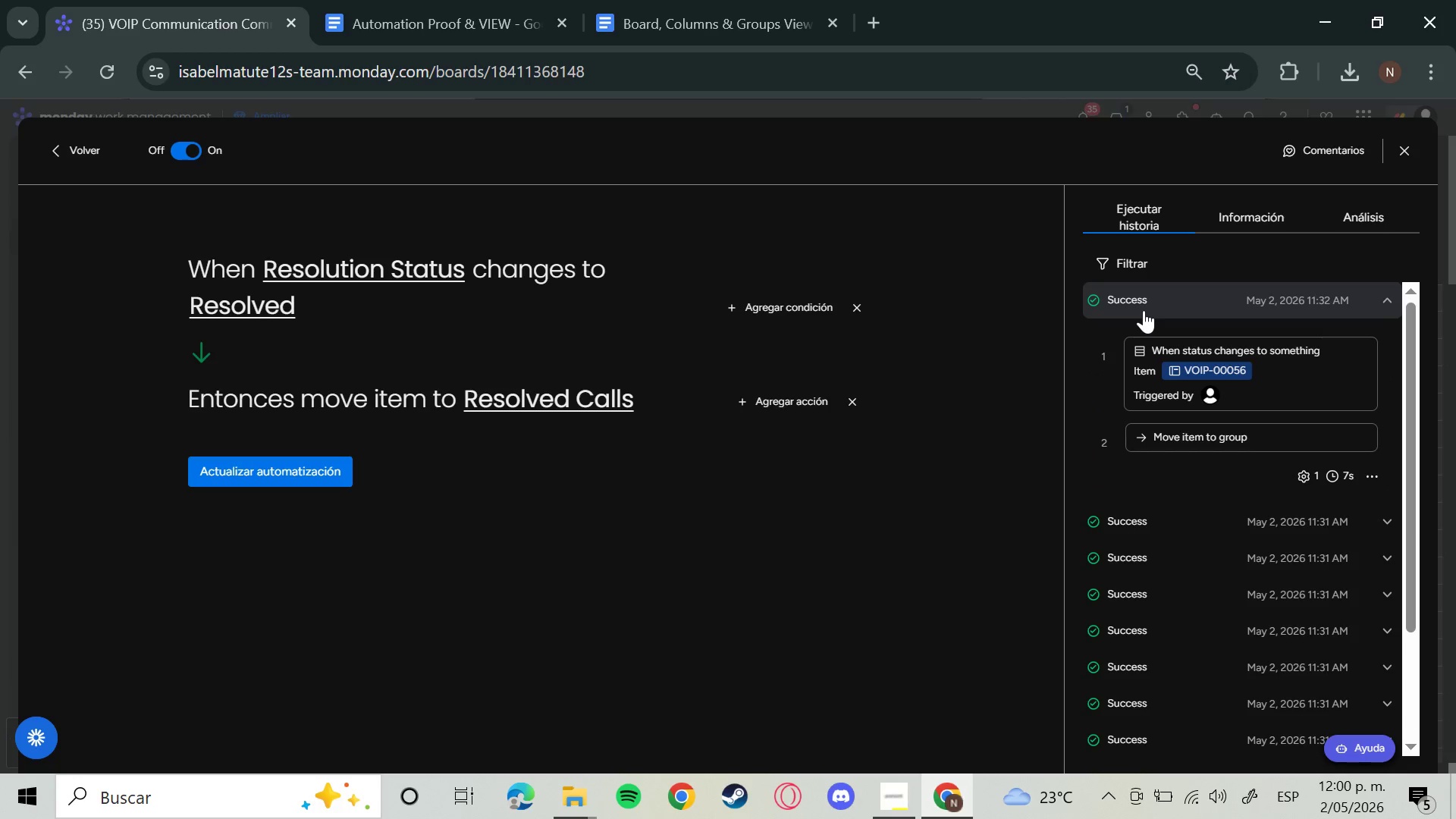 
hold_key(key=S, duration=0.41)
 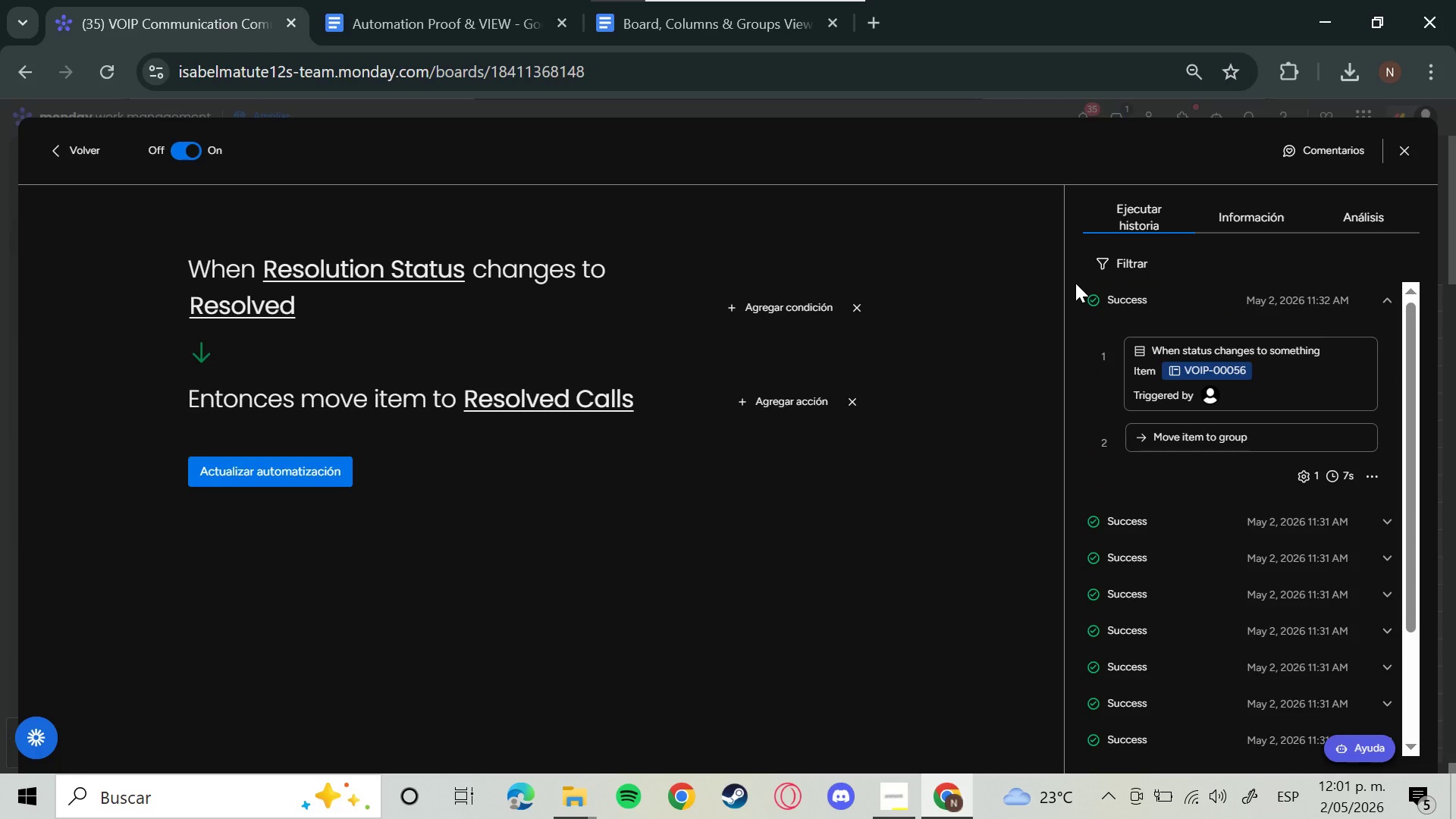 
left_click_drag(start_coordinate=[1072, 281], to_coordinate=[1408, 491])
 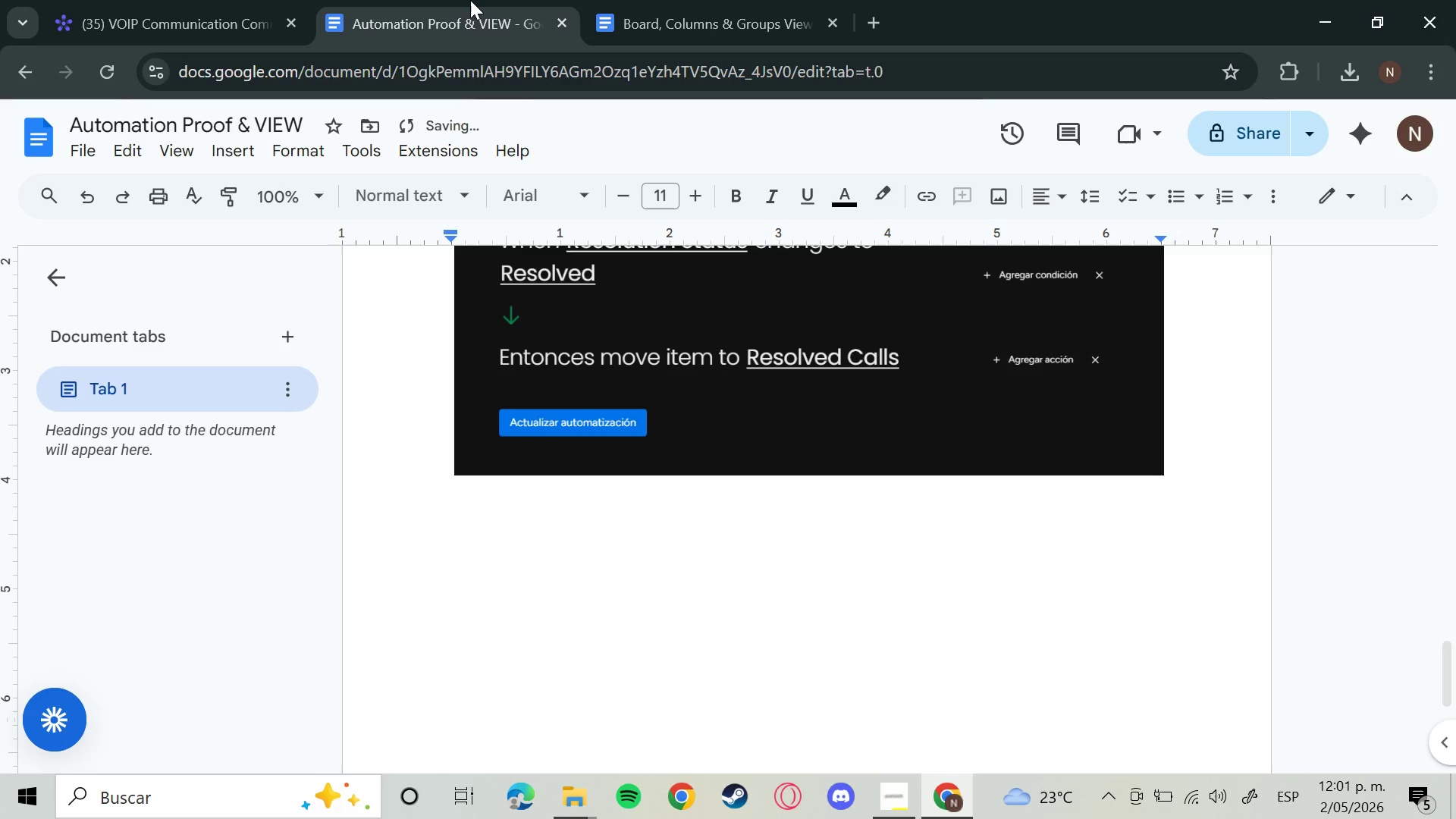 
key(Control+V)
 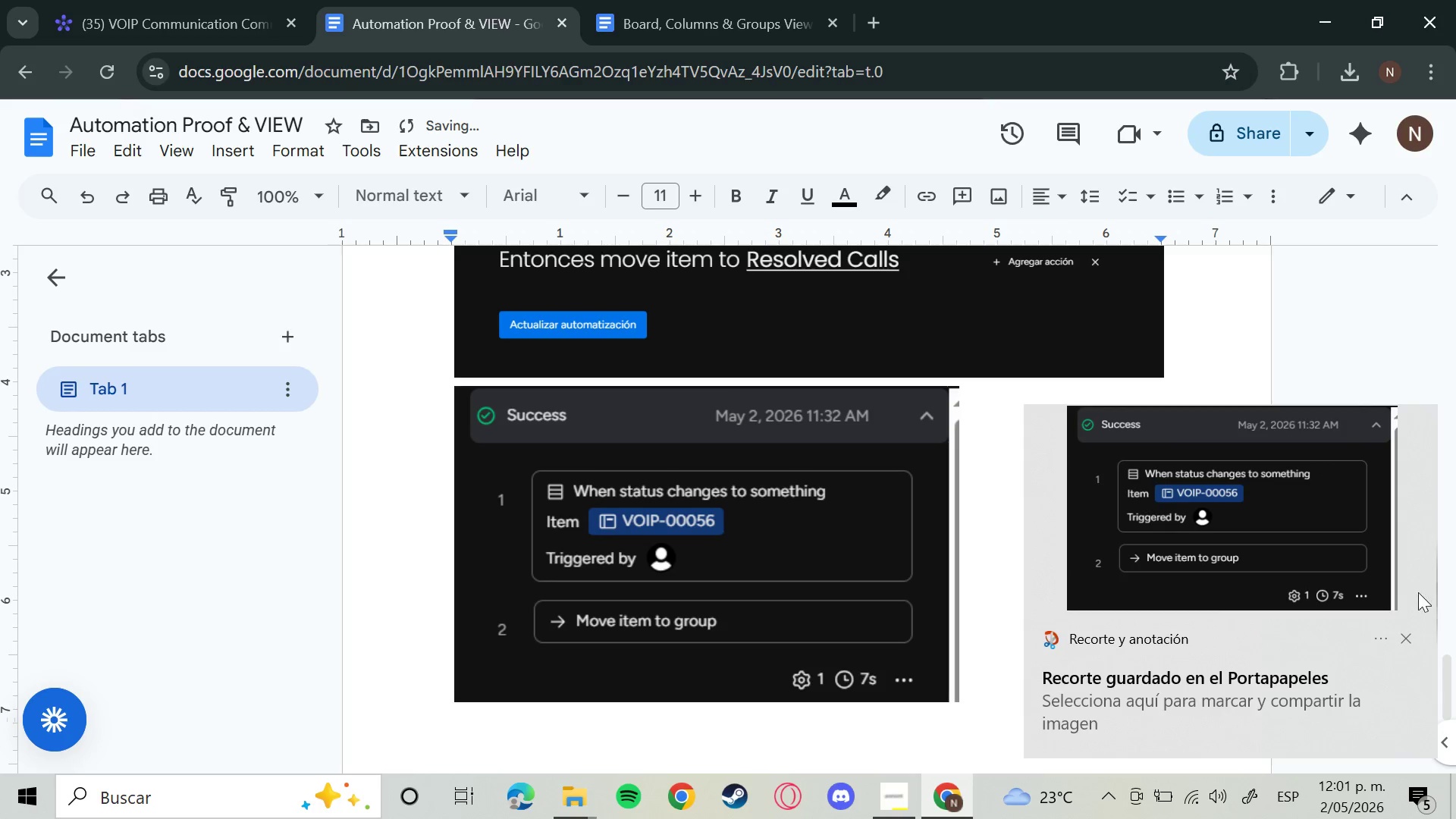 
left_click([1407, 648])
 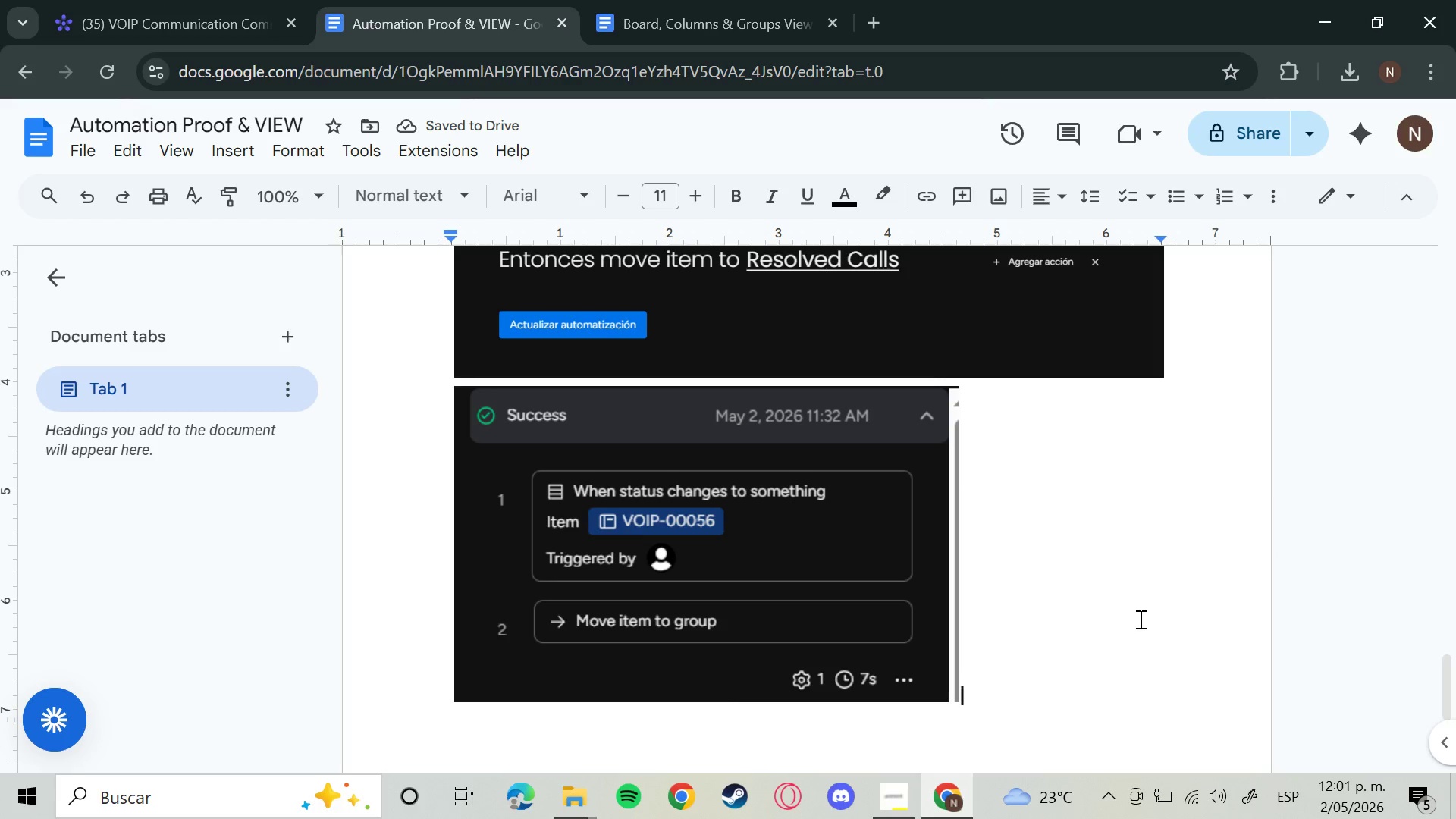 
scroll: coordinate [1142, 619], scroll_direction: up, amount: 15.0
 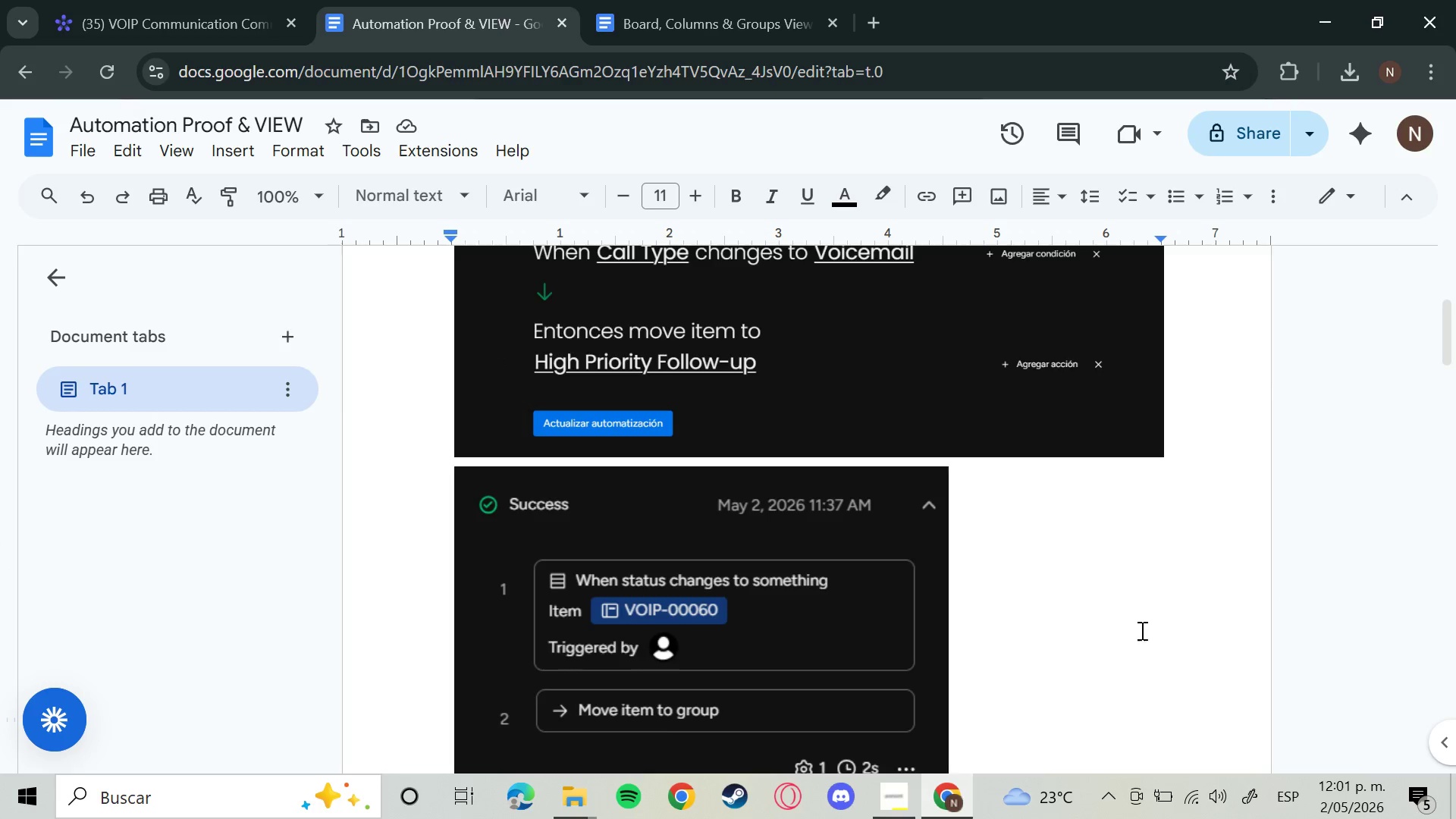 
scroll: coordinate [1101, 639], scroll_direction: down, amount: 22.0
 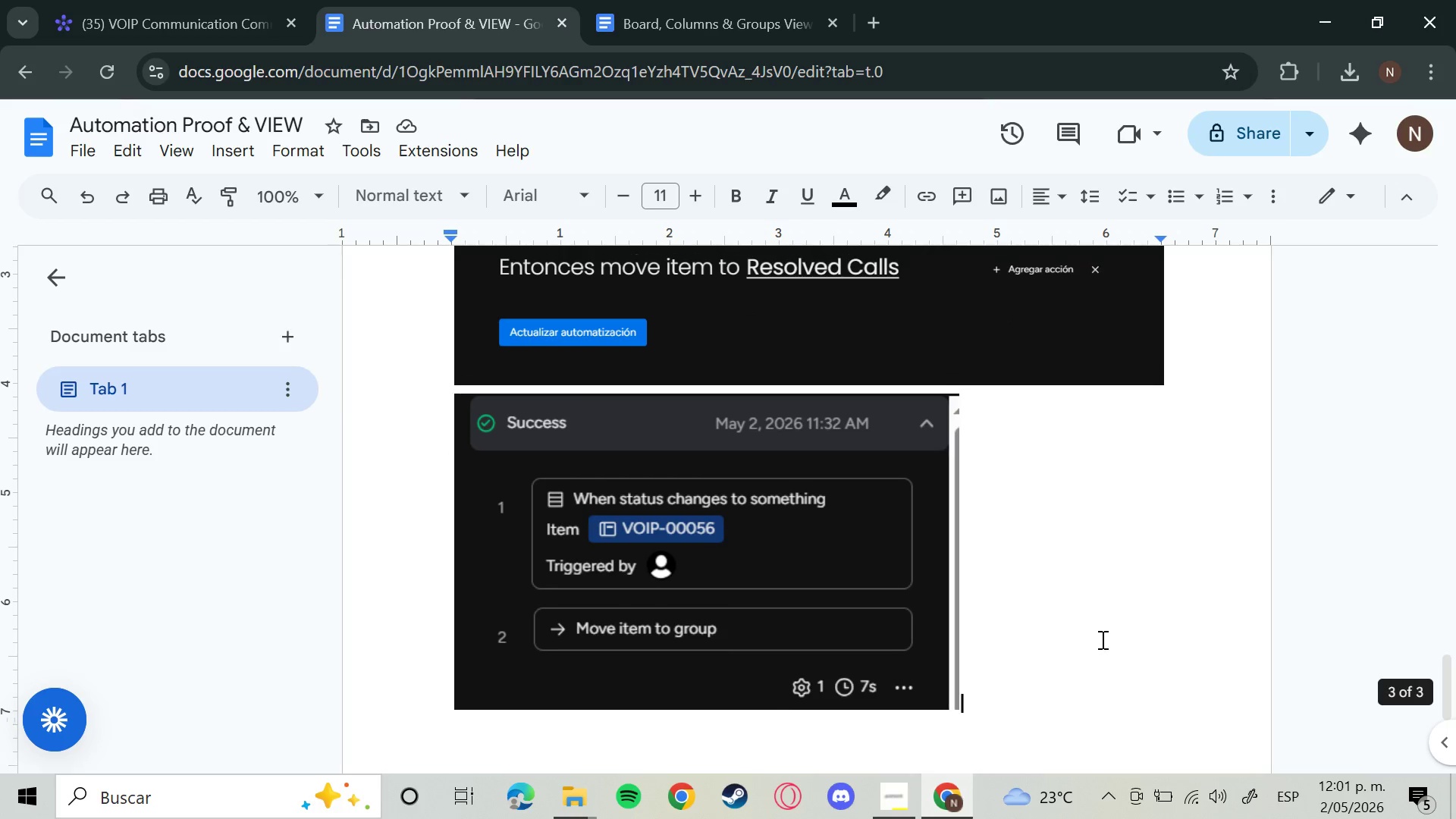 
scroll: coordinate [1101, 639], scroll_direction: up, amount: 1.0
 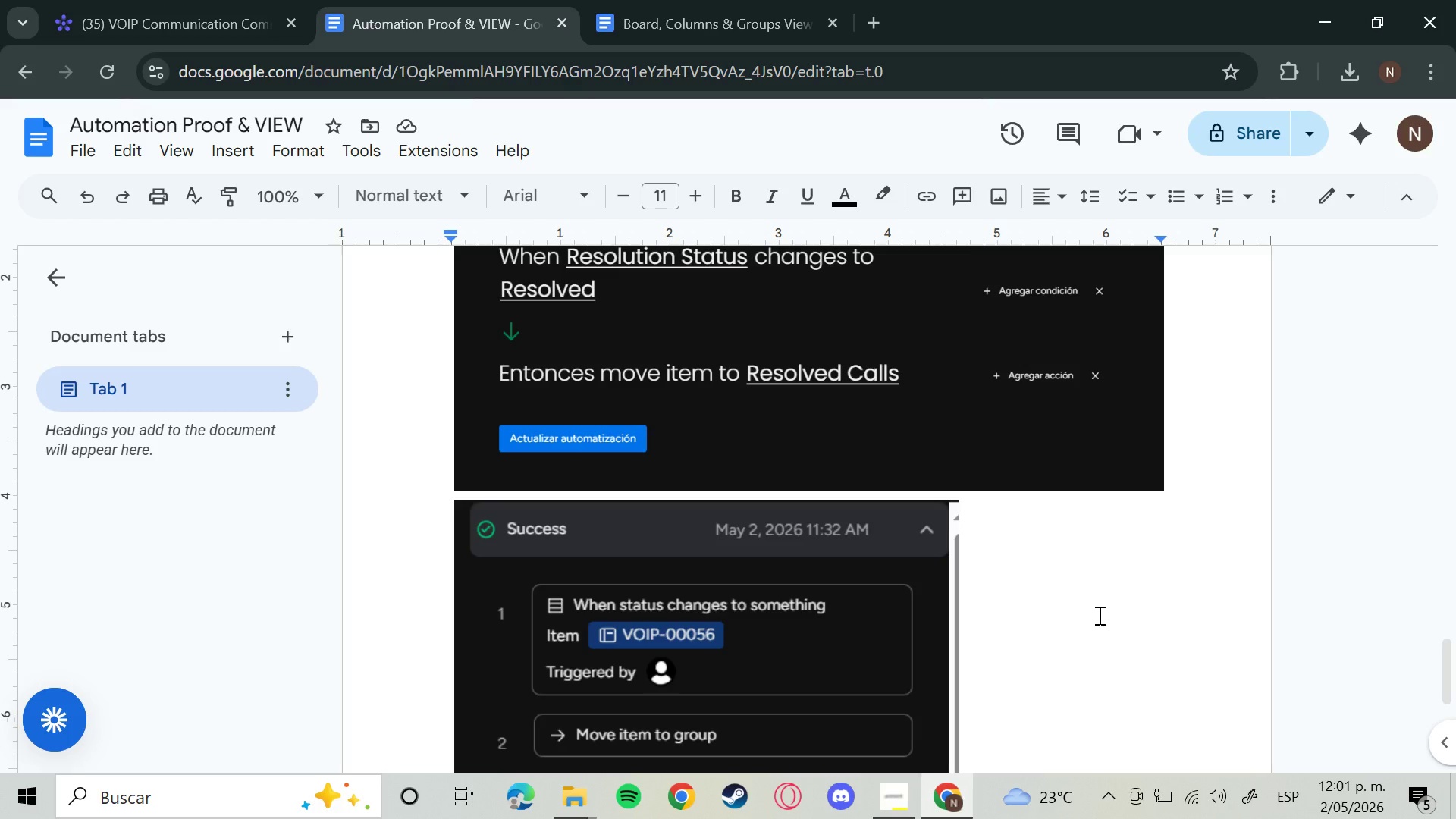 
wait(6.36)
 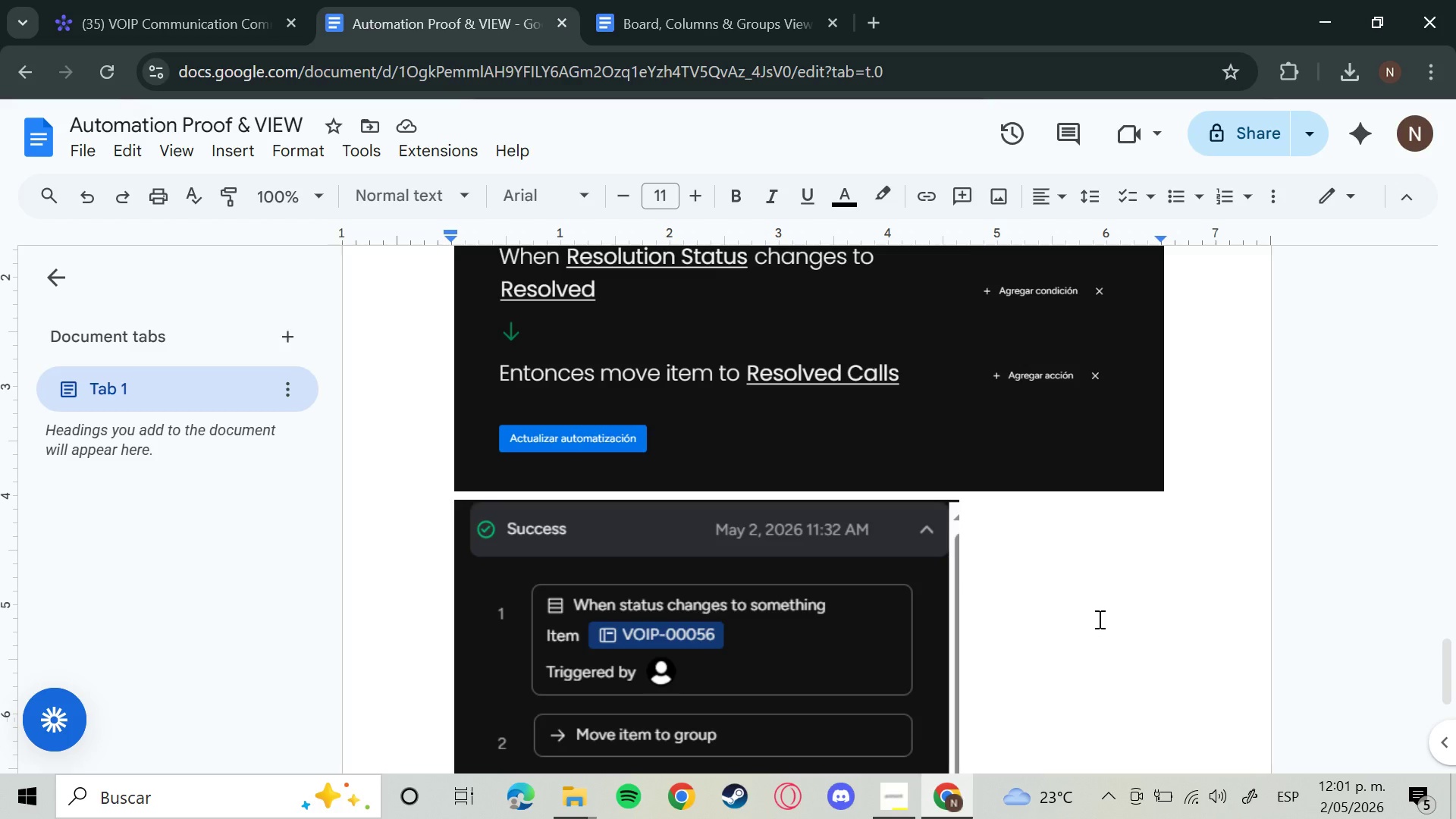 
scroll: coordinate [1098, 615], scroll_direction: down, amount: 5.0
 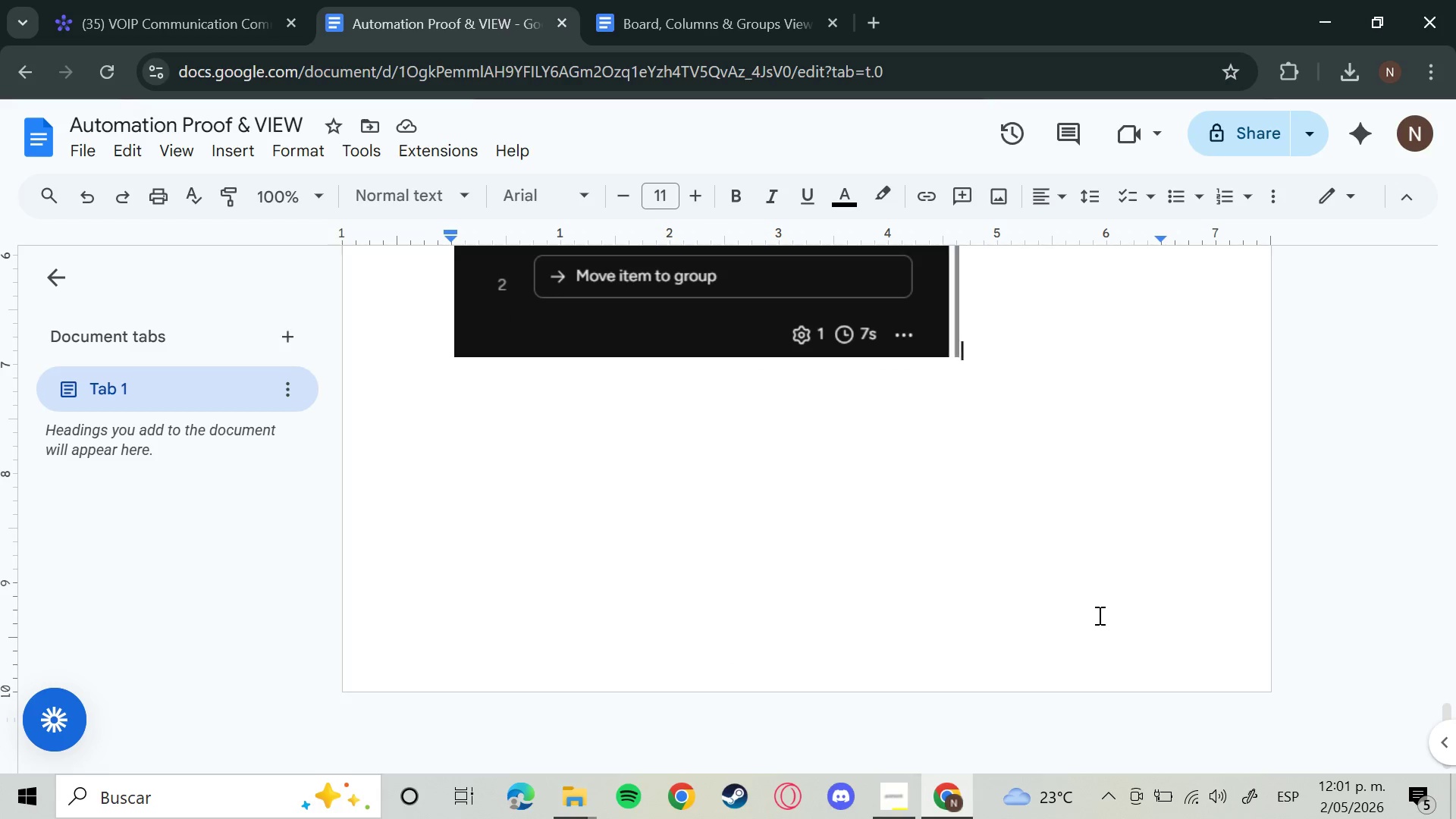 
key(Enter)
 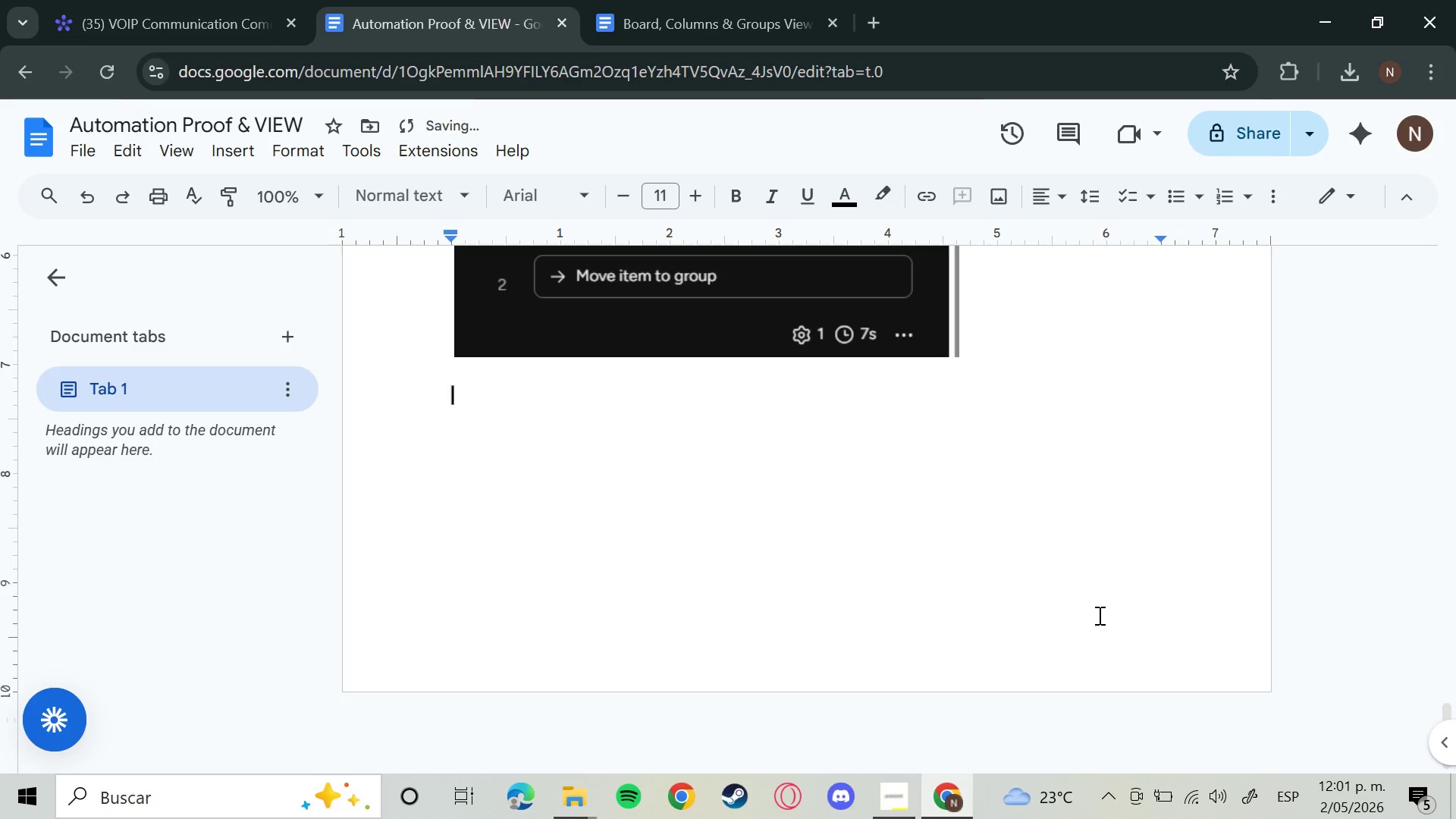 
key(Enter)
 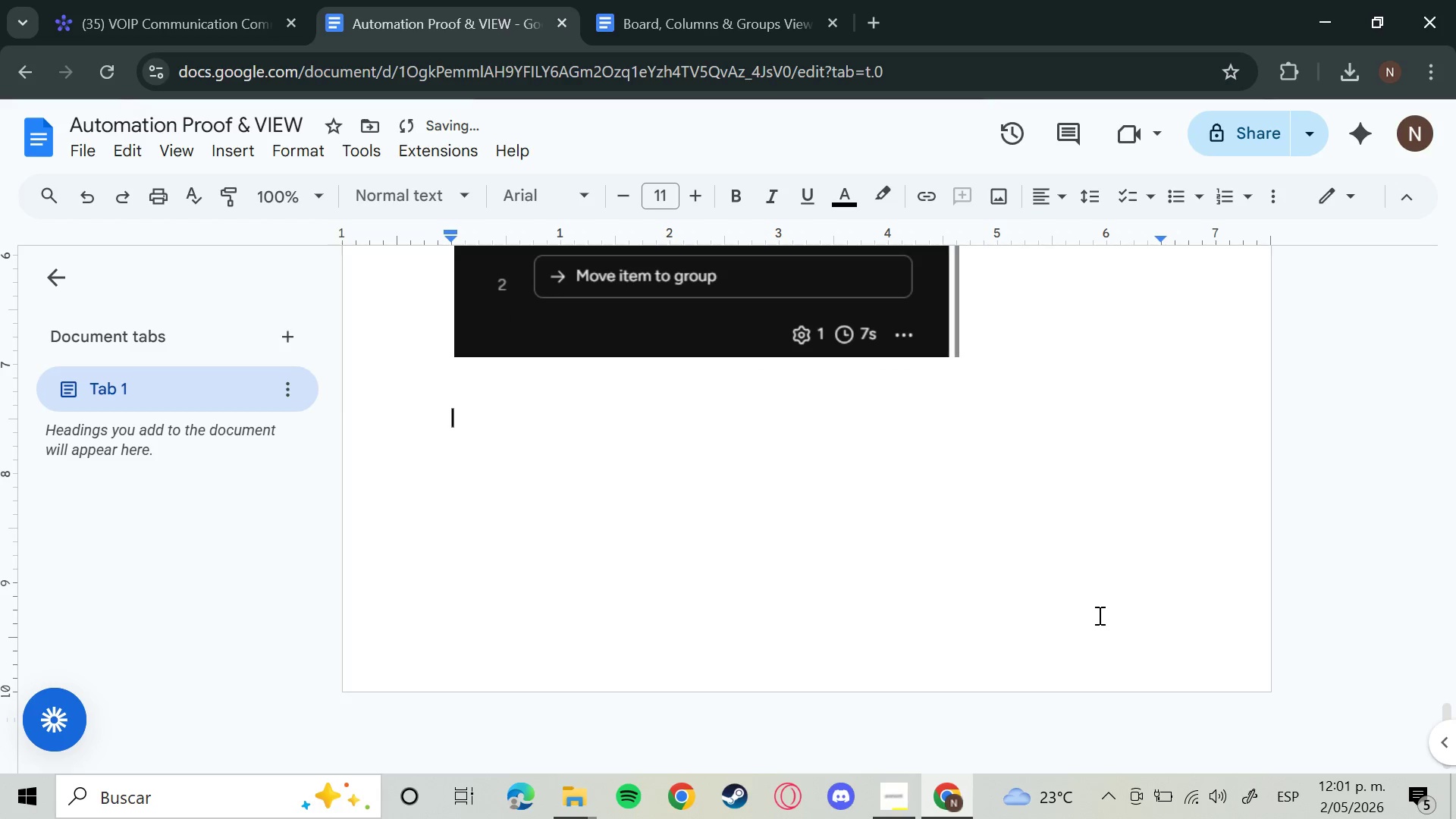 
key(Enter)
 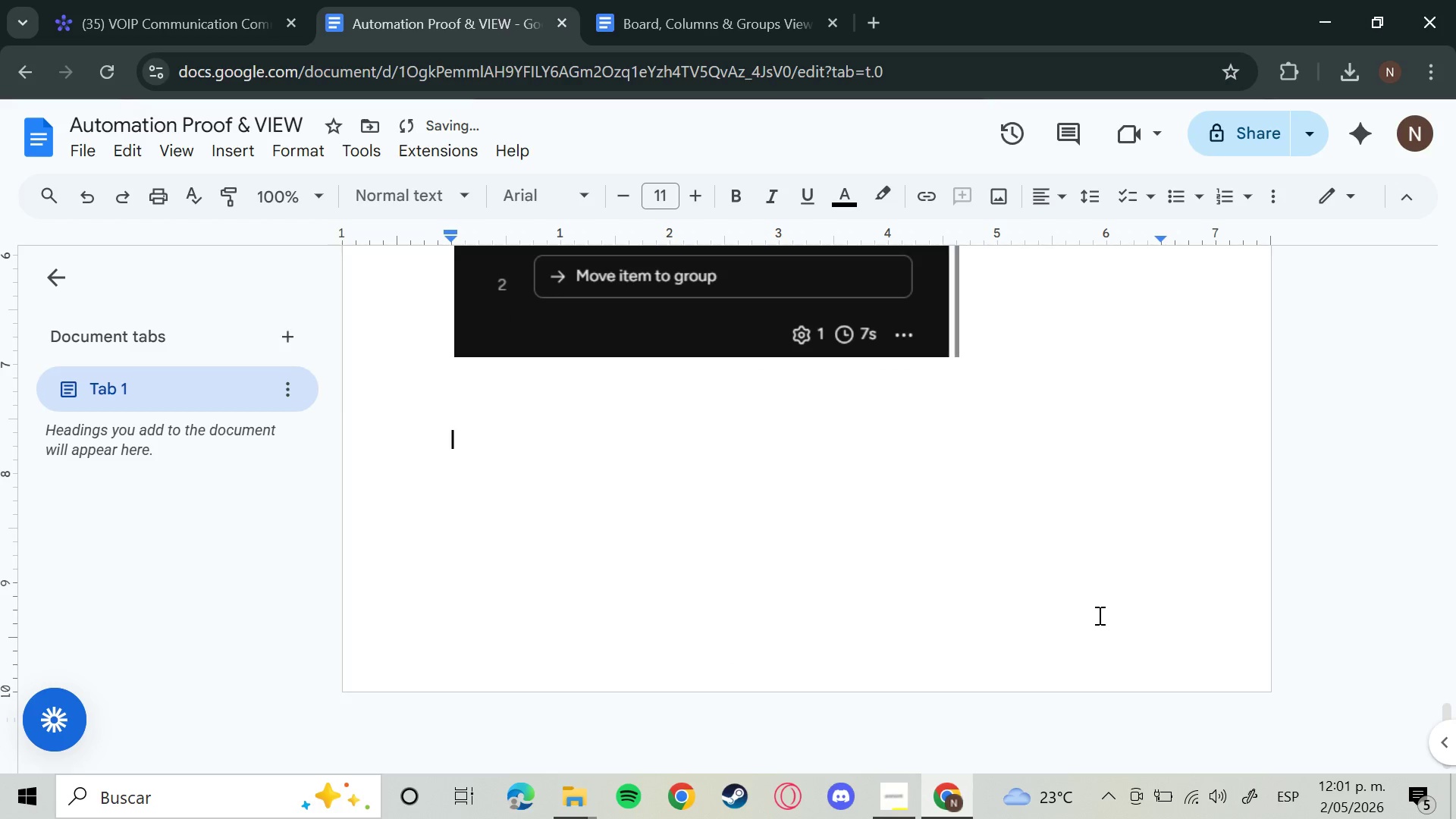 
key(Enter)
 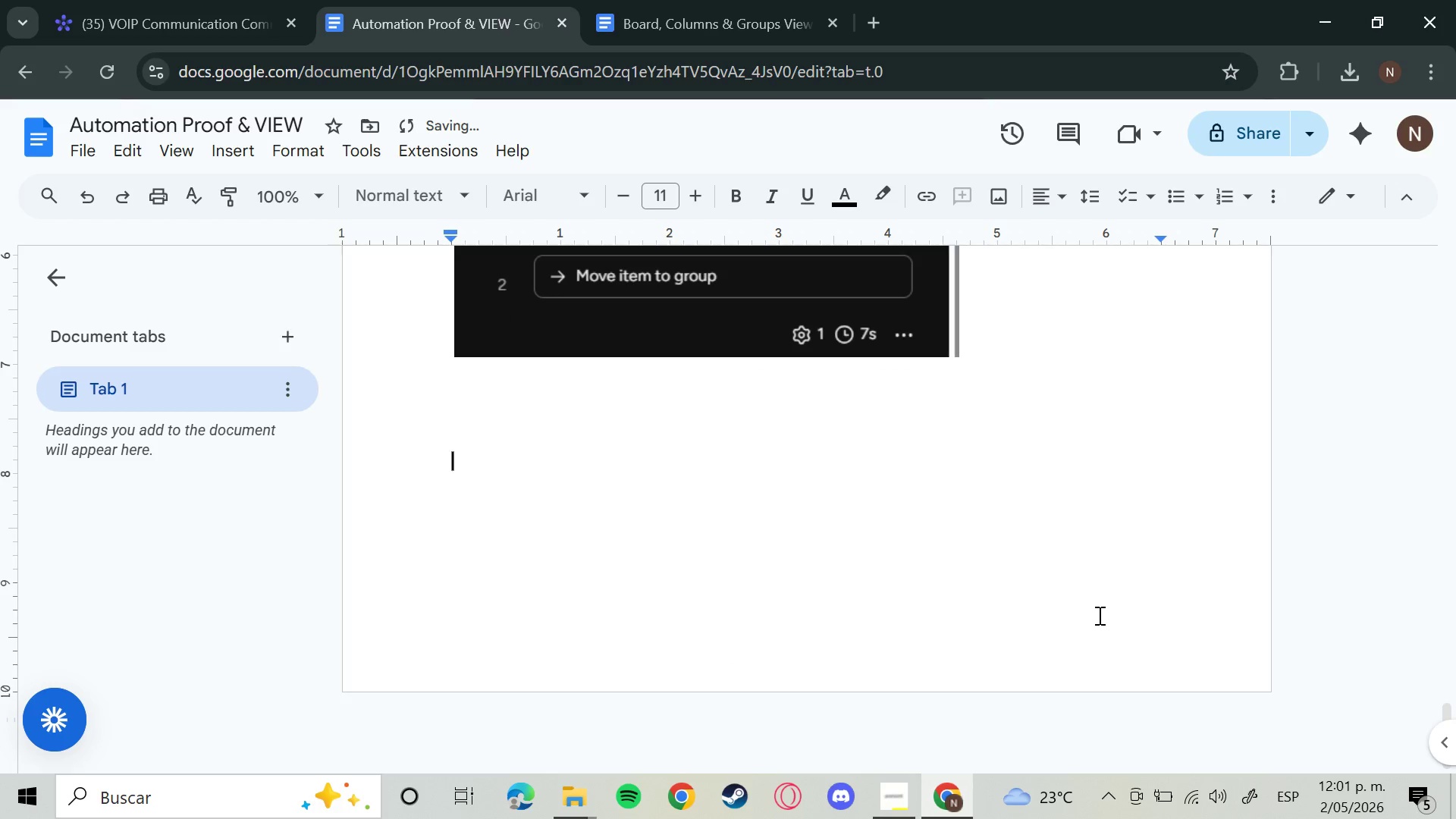 
key(Enter)
 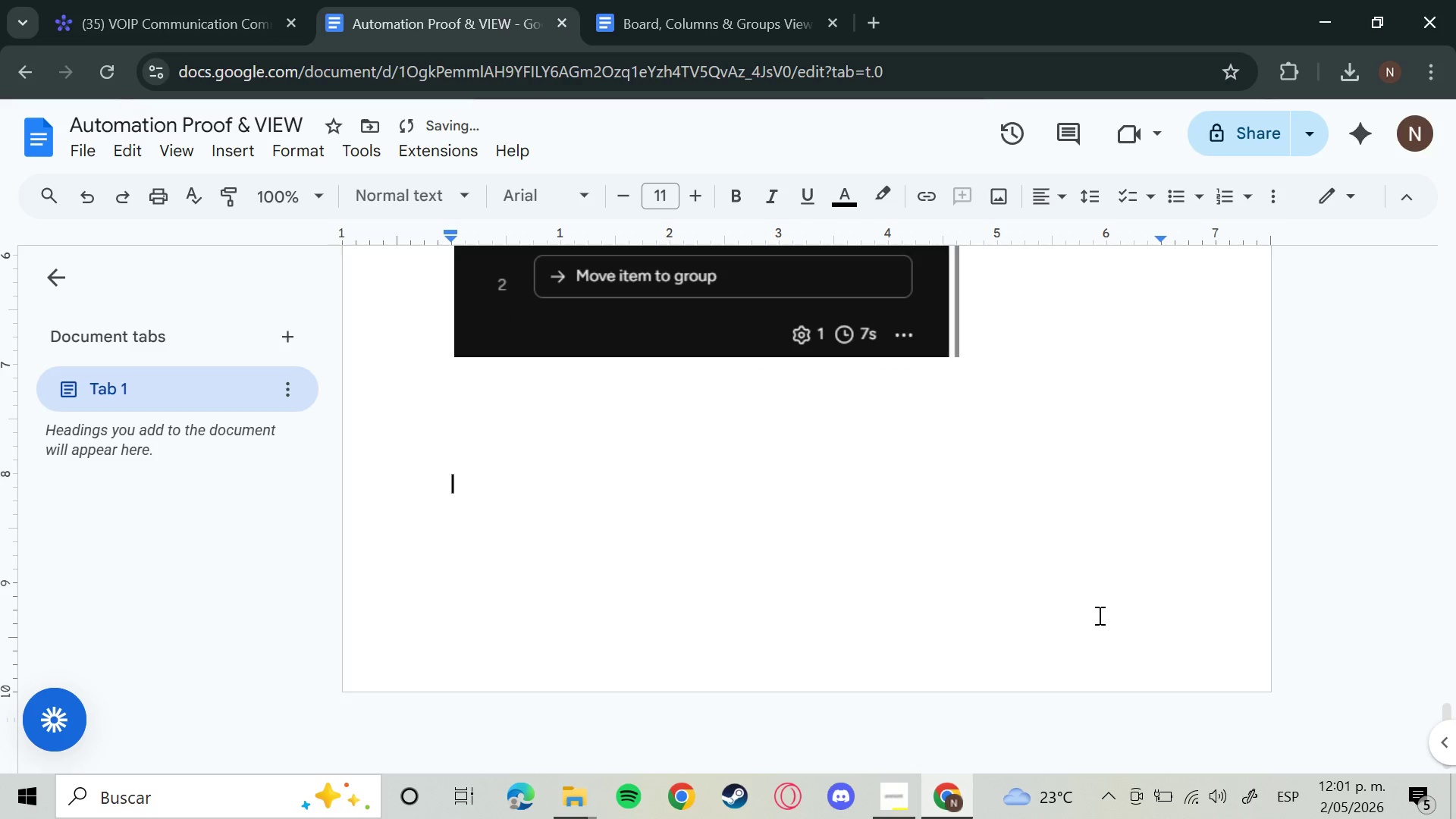 
key(Enter)
 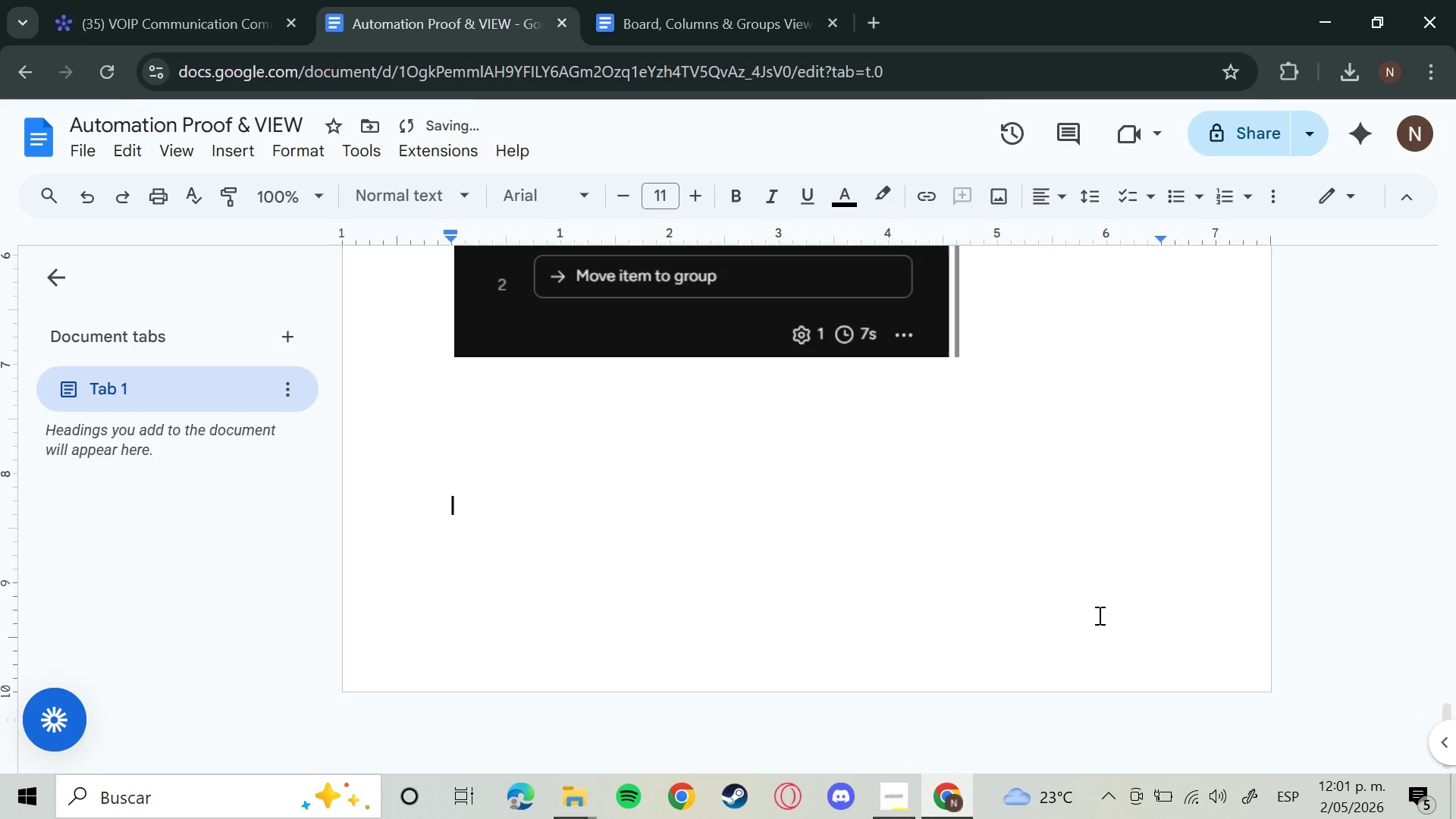 
key(Enter)
 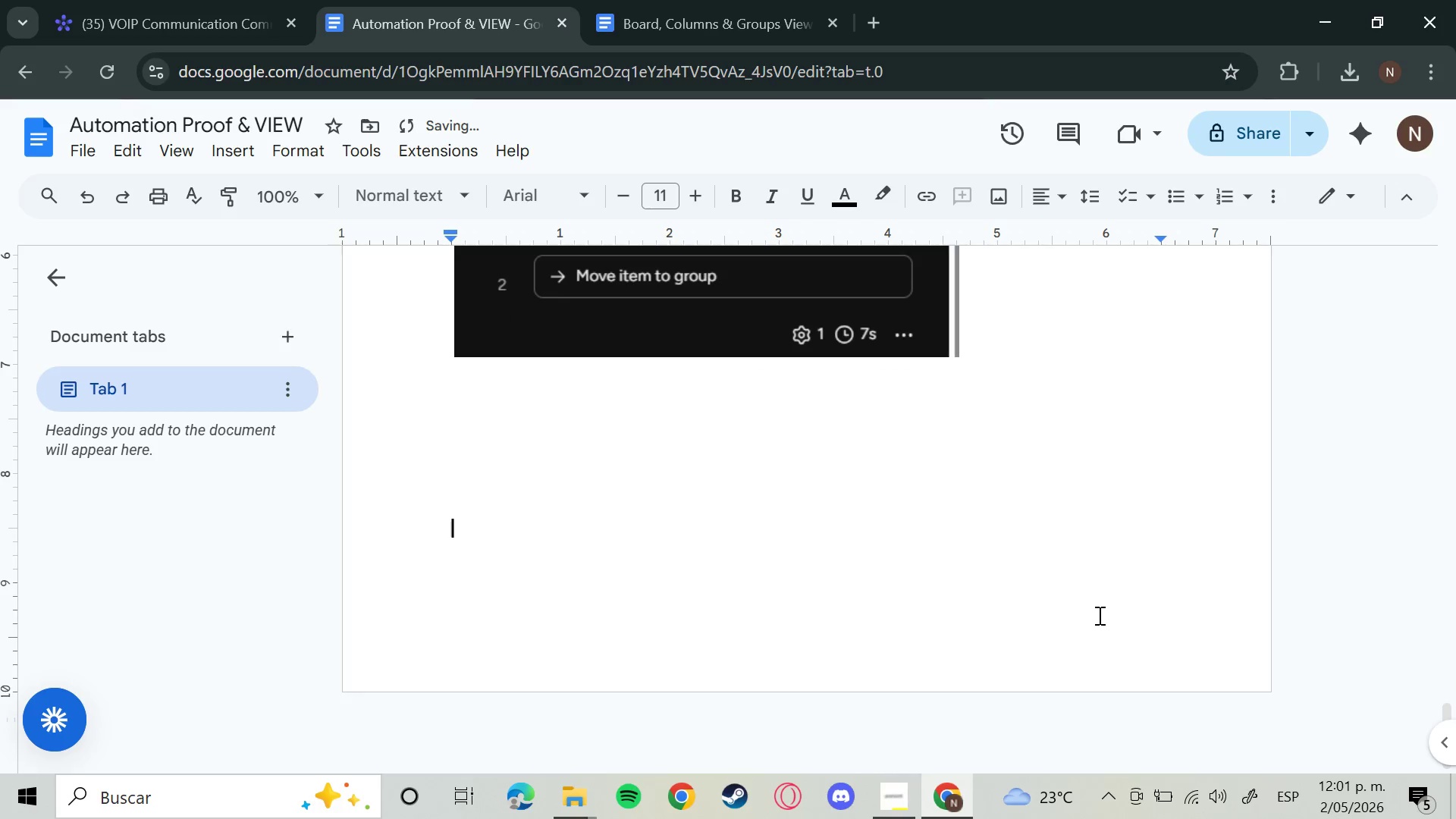 
key(Enter)
 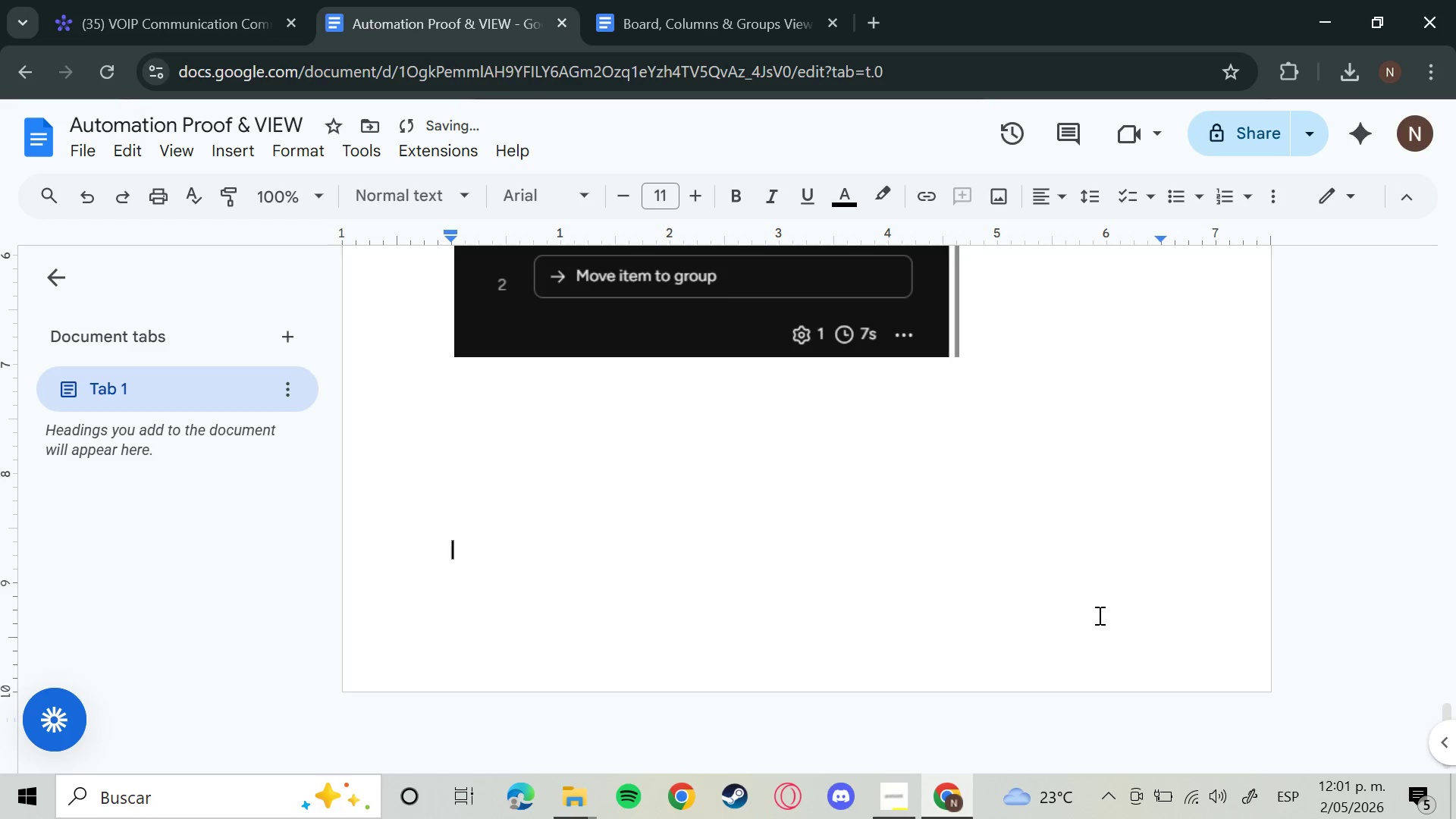 
key(Enter)
 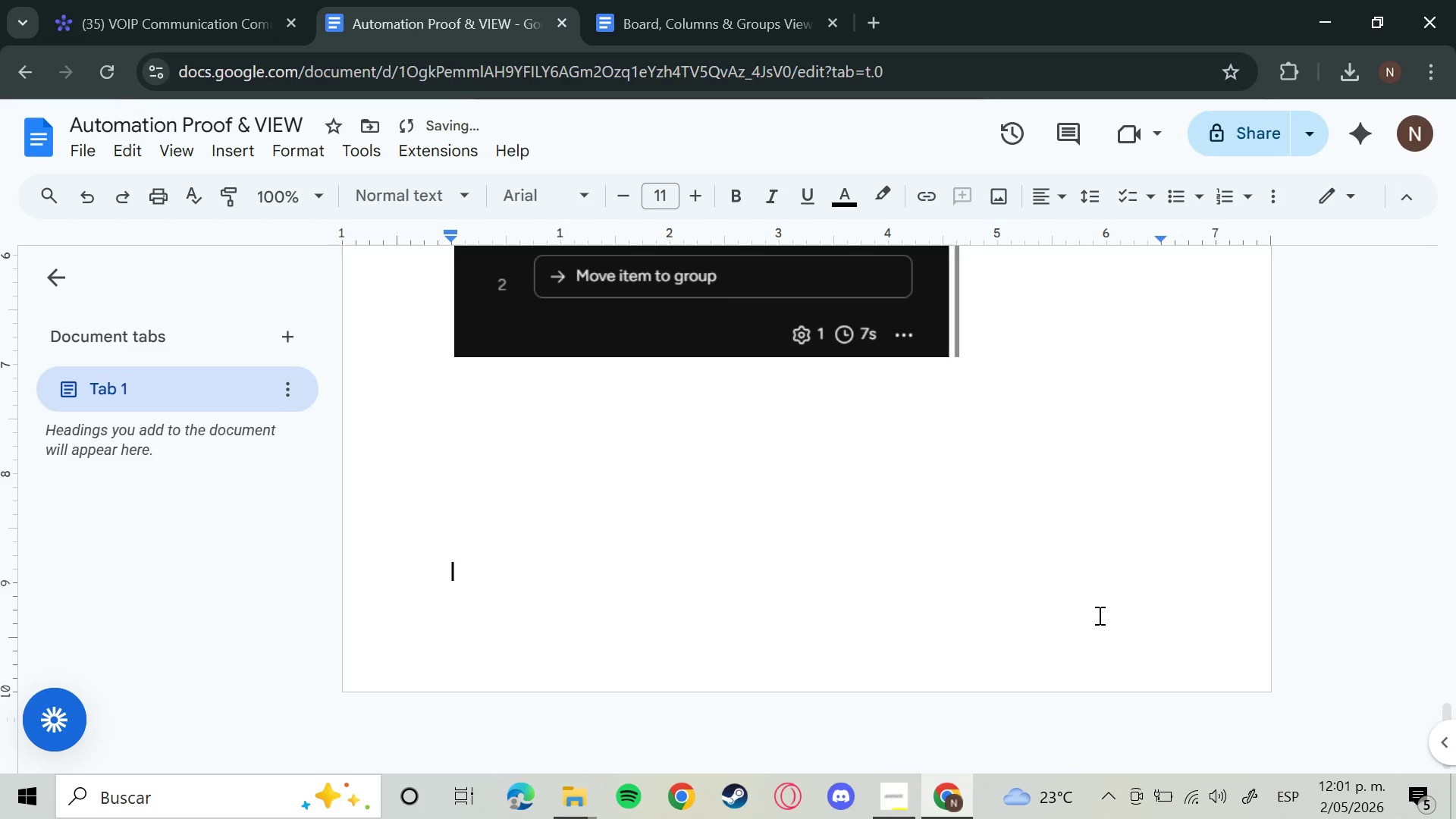 
key(Enter)
 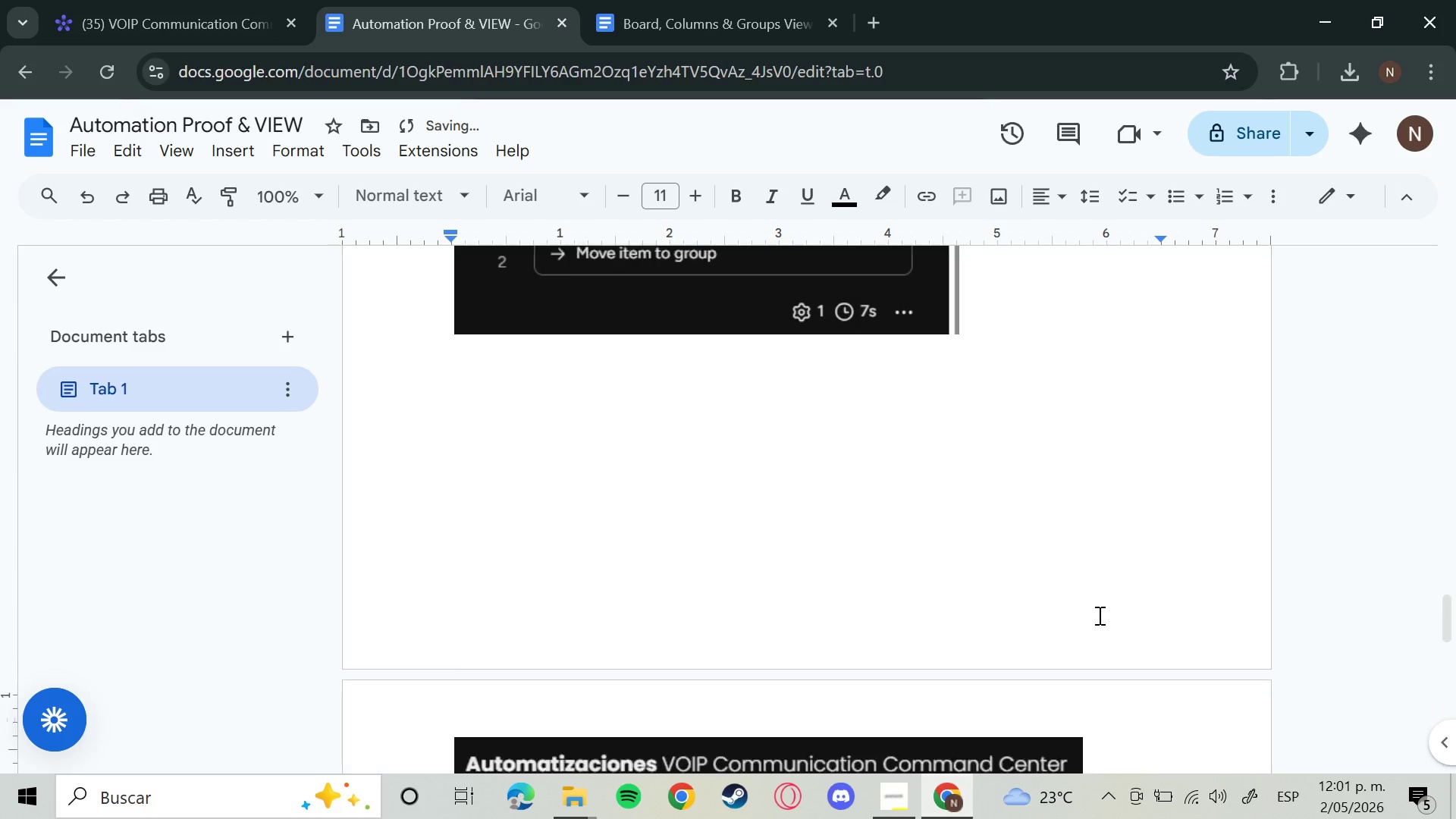 
key(Enter)
 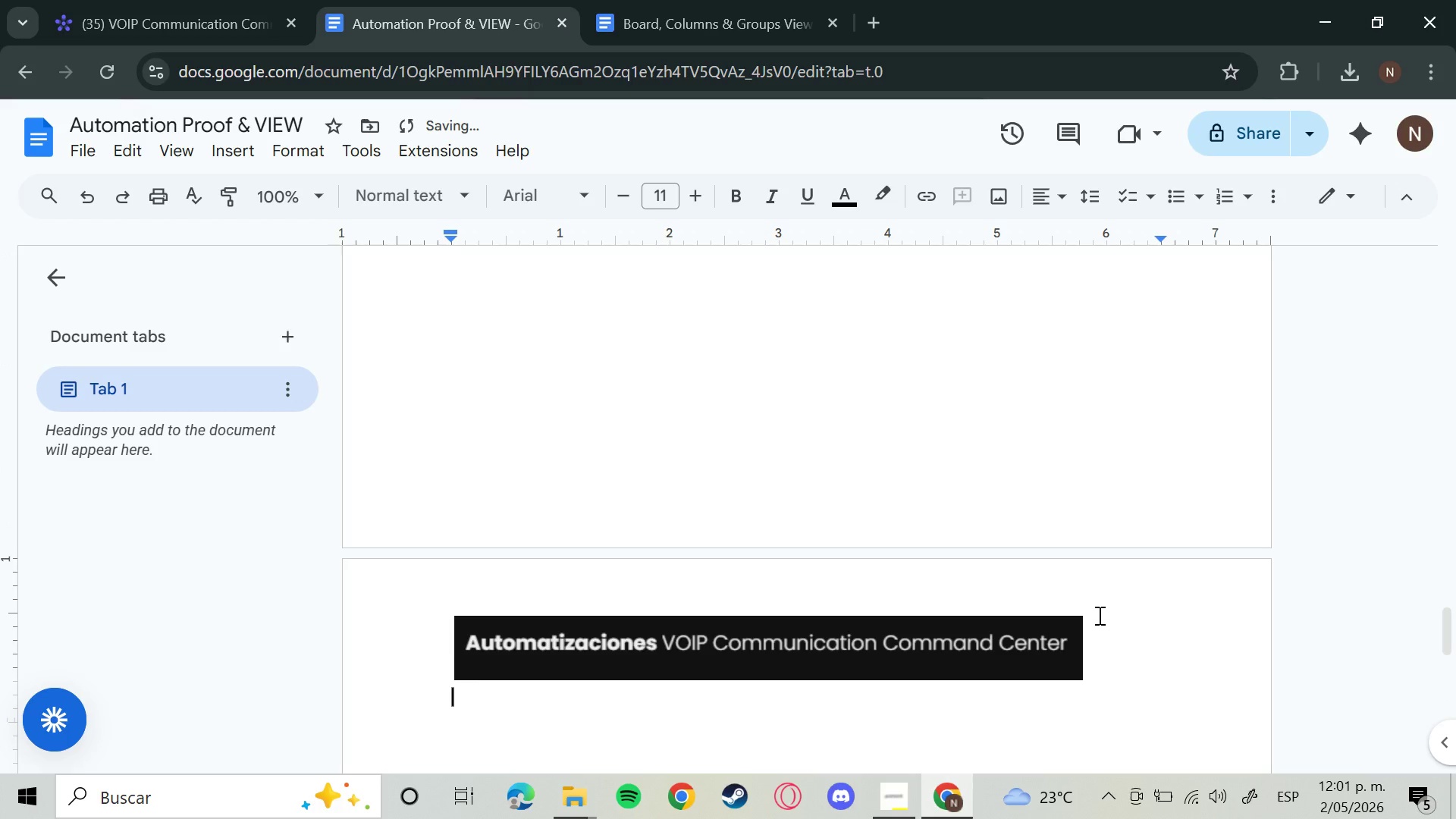 
key(Enter)
 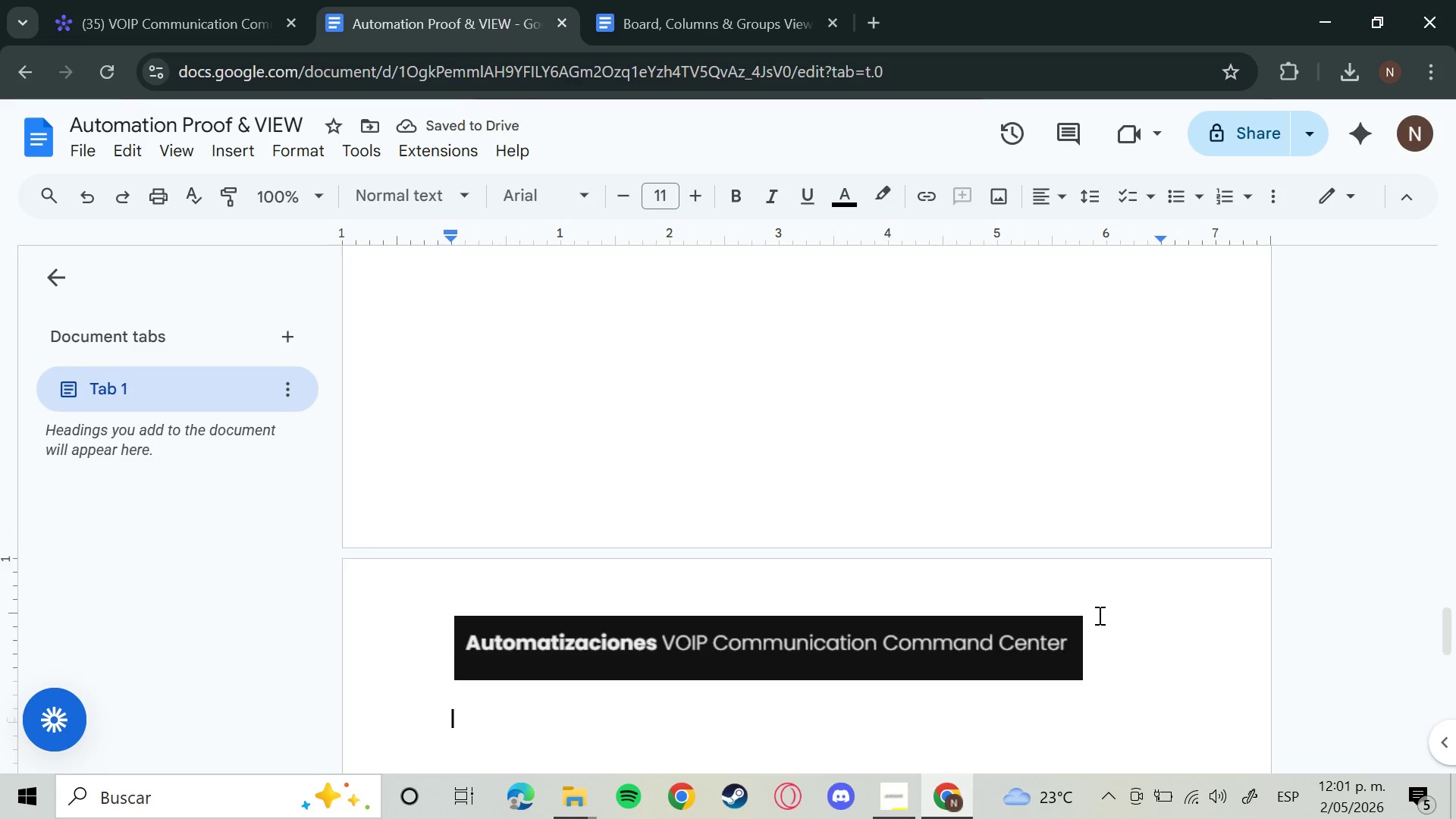 
type(Automation 4)
 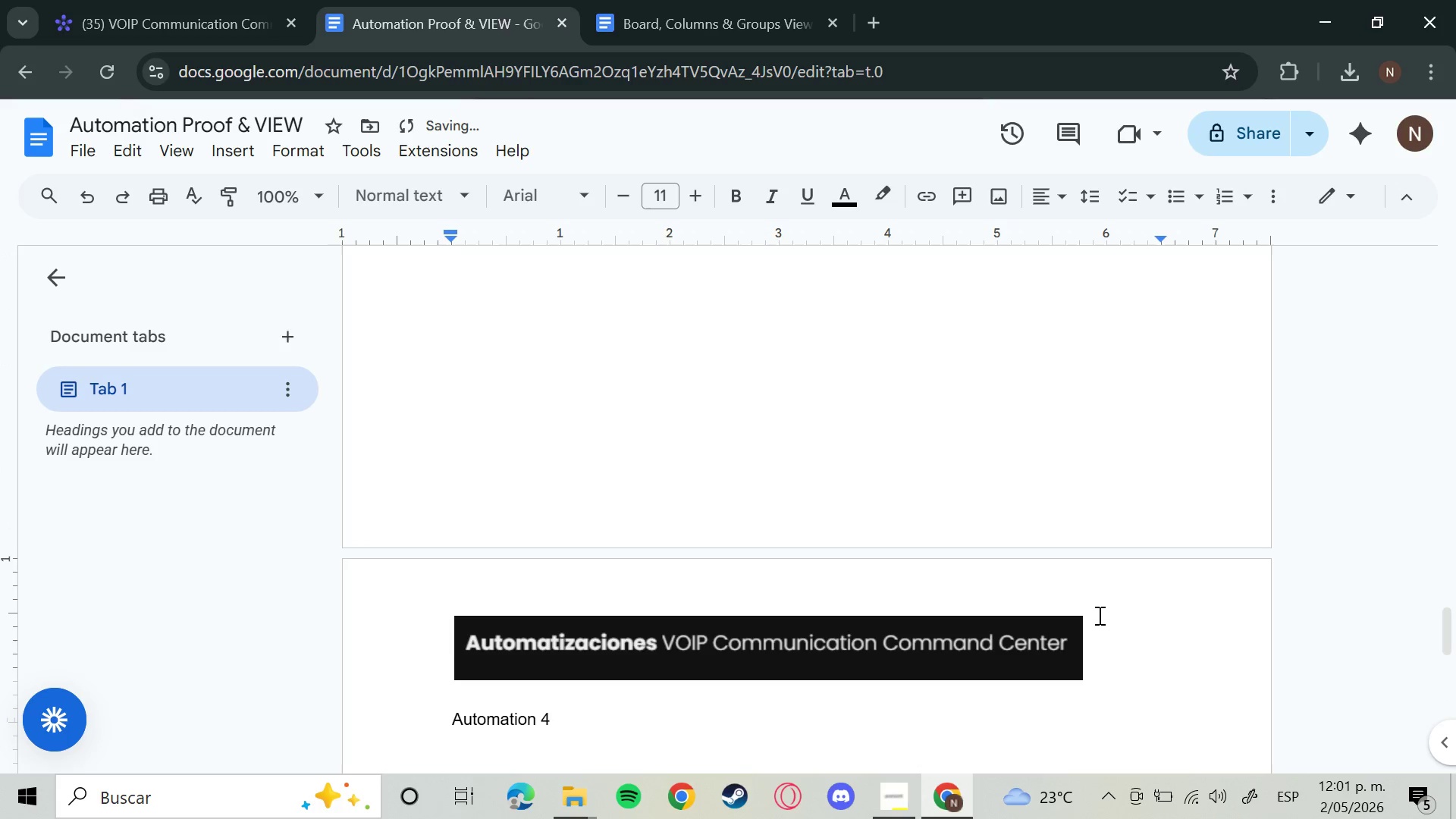 
key(Enter)
 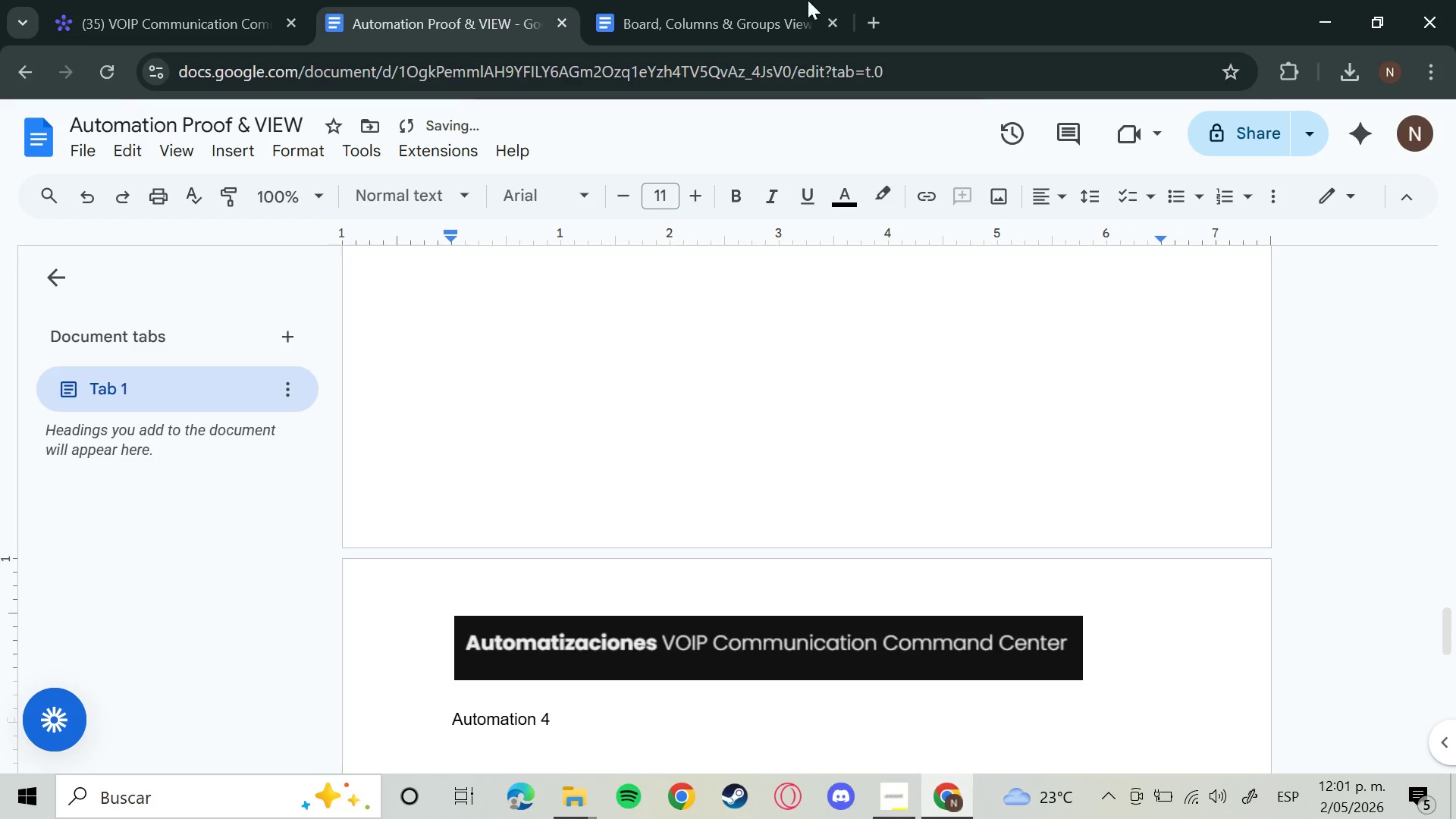 
left_click([190, 0])
 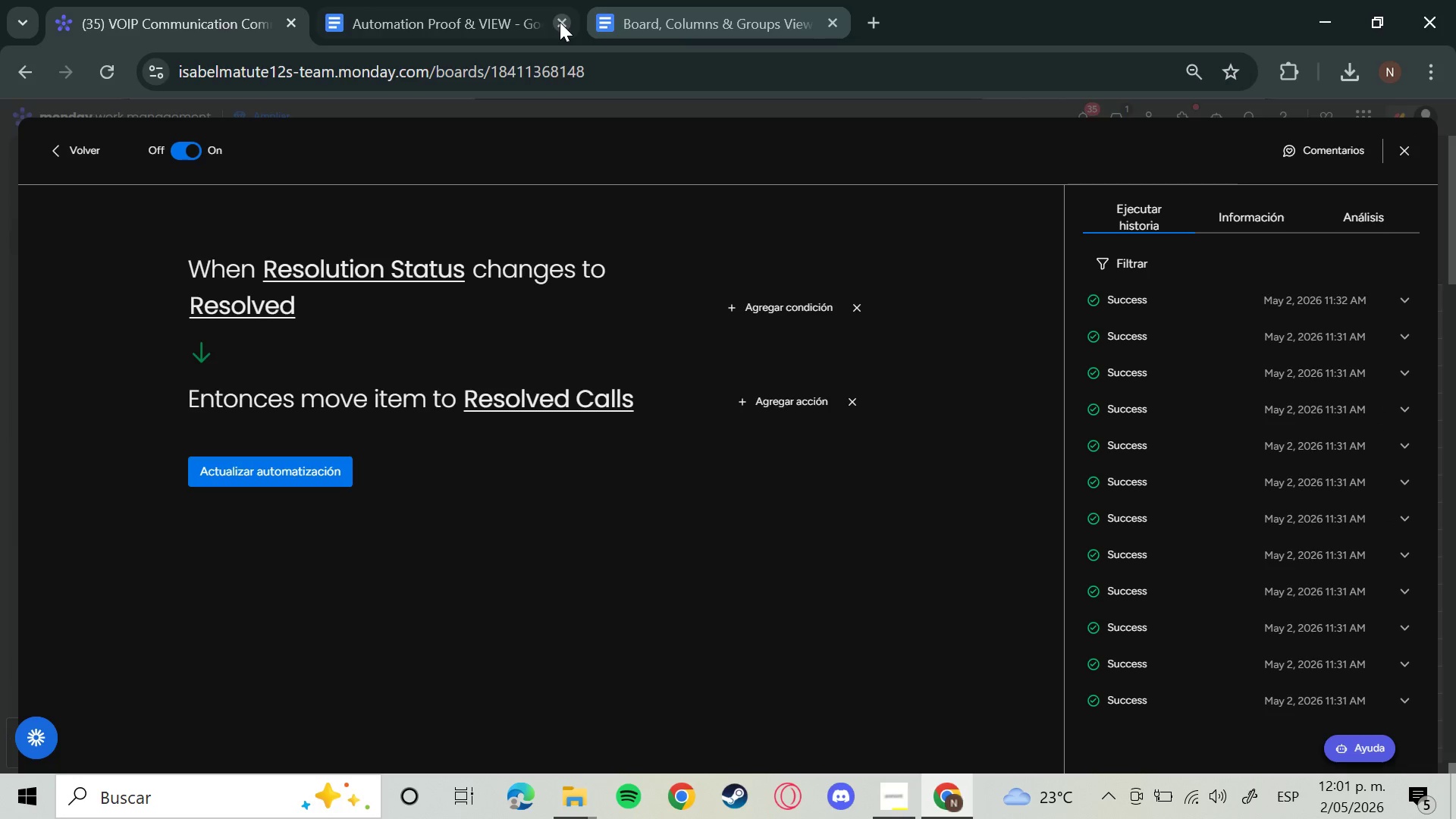 
left_click([1409, 151])
 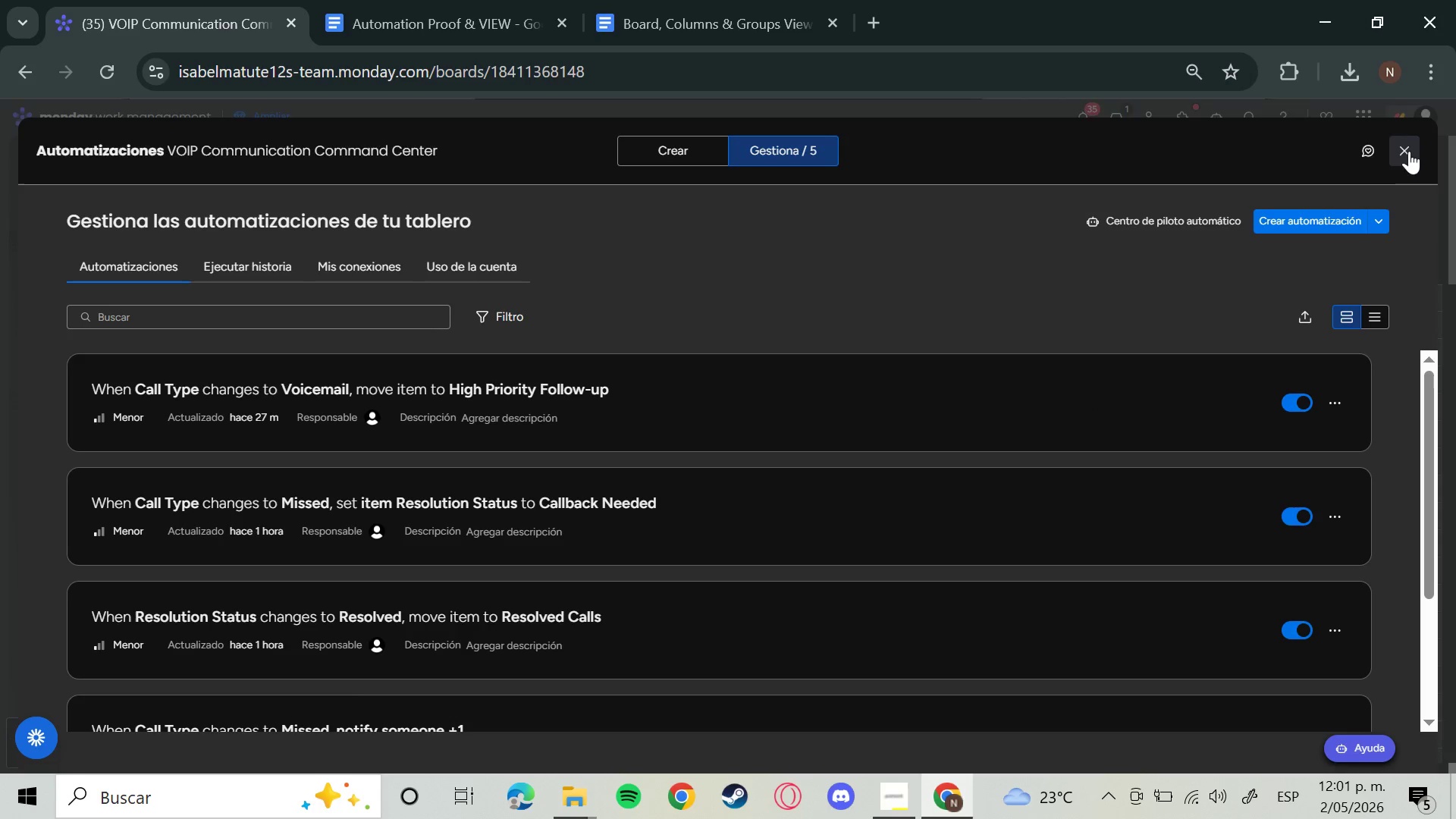 
scroll: coordinate [710, 614], scroll_direction: down, amount: 3.0
 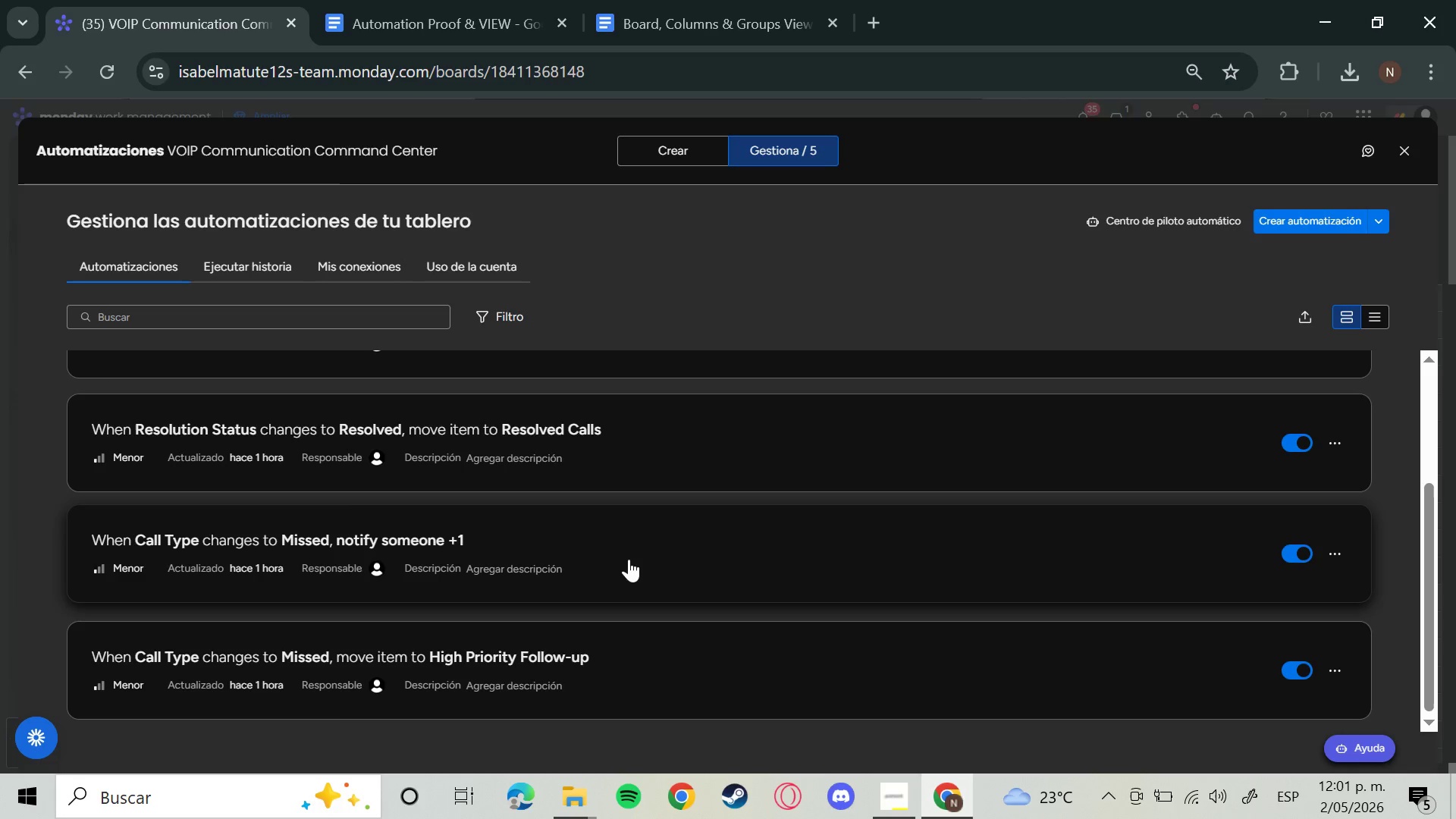 
left_click([629, 559])
 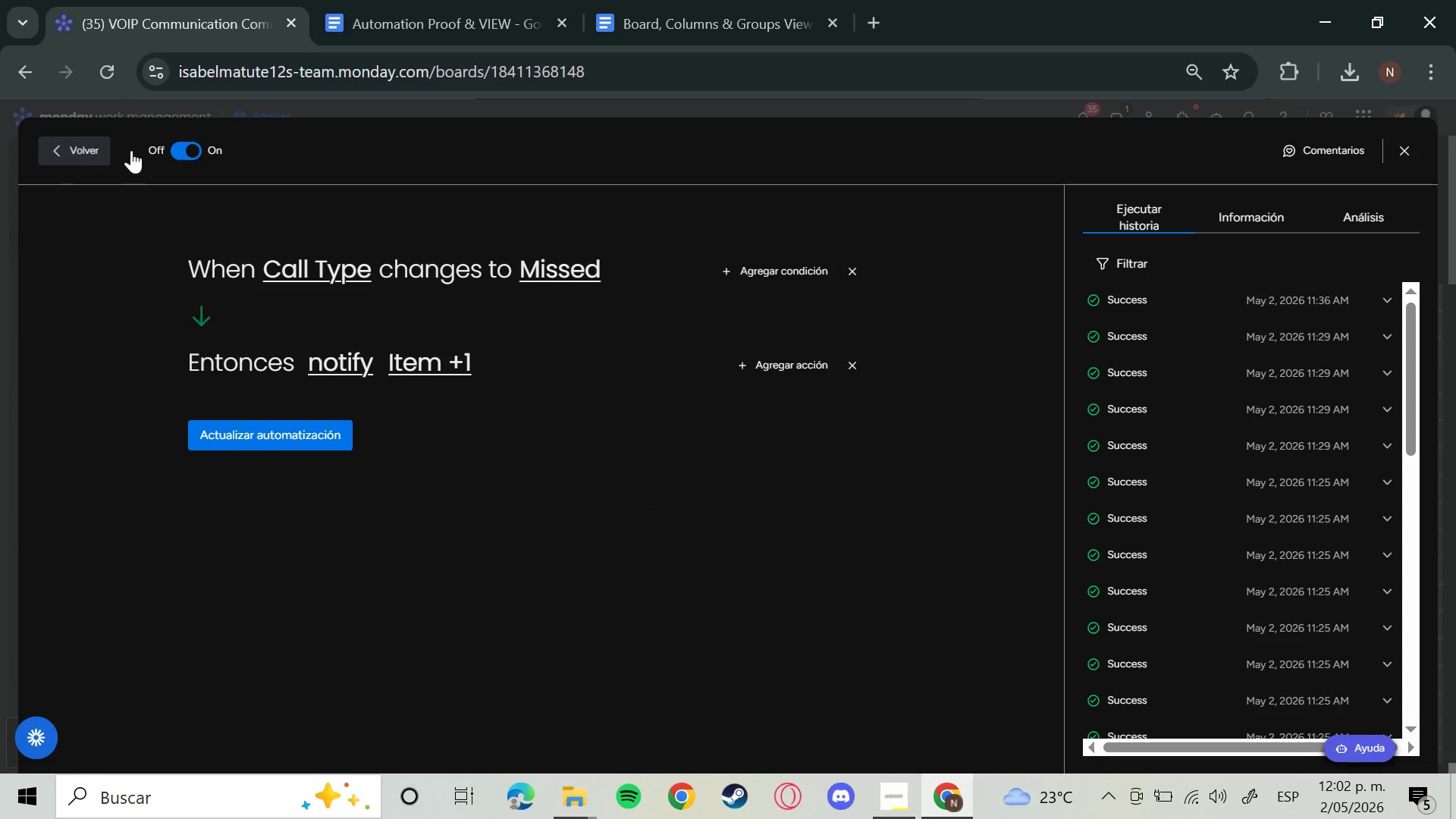 
wait(8.84)
 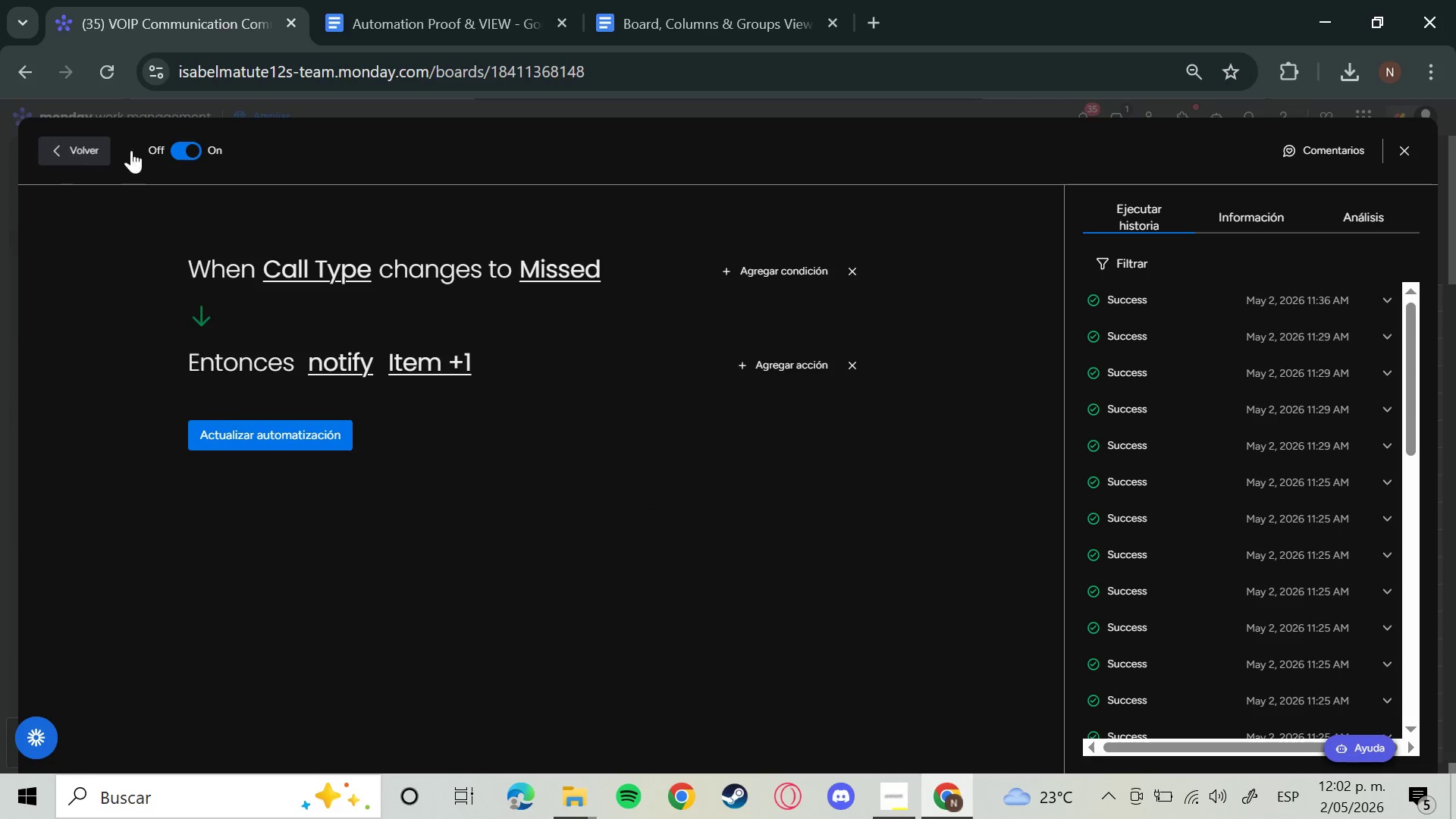 
scroll: coordinate [918, 538], scroll_direction: down, amount: 6.0
 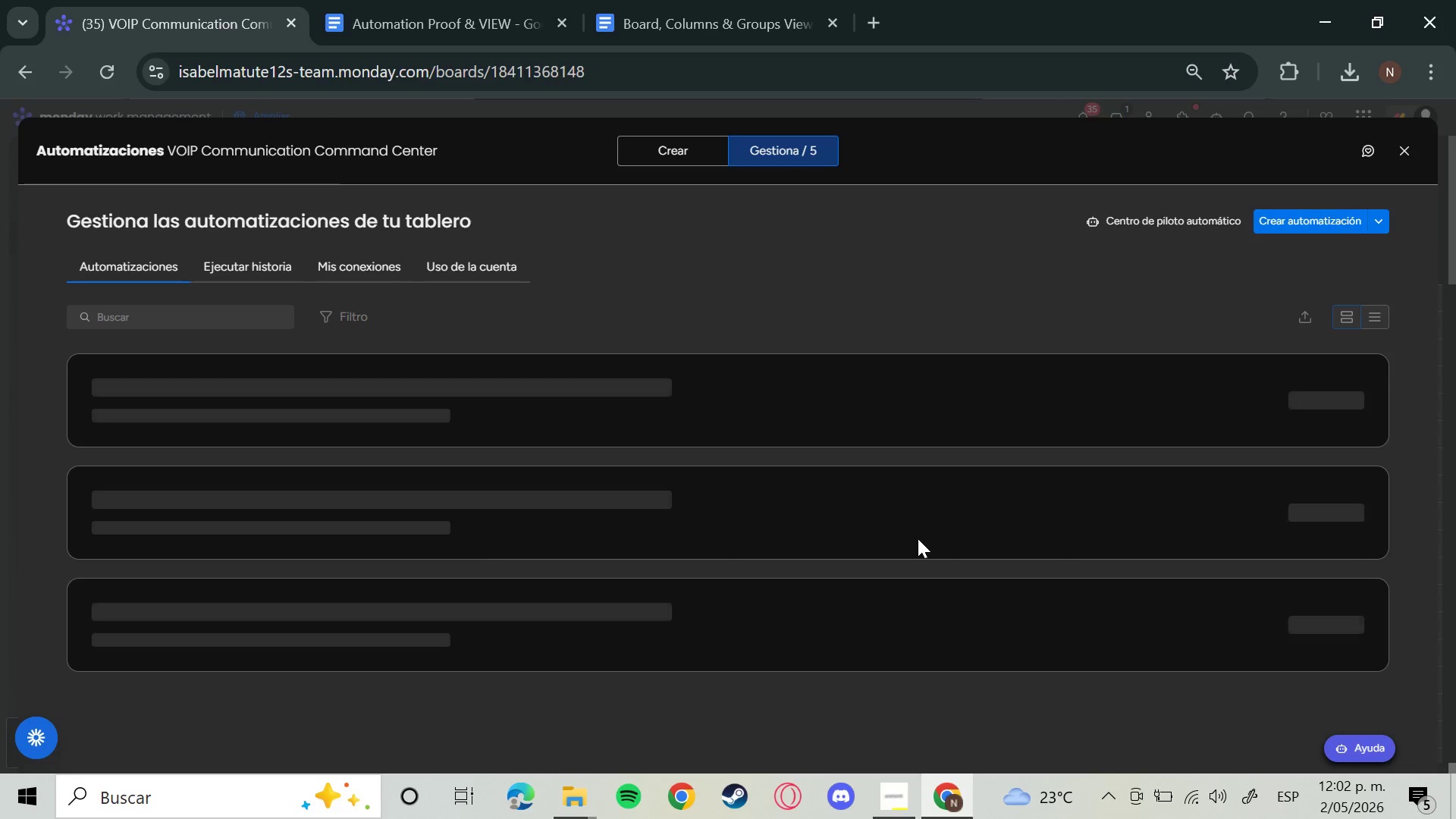 
wait(8.35)
 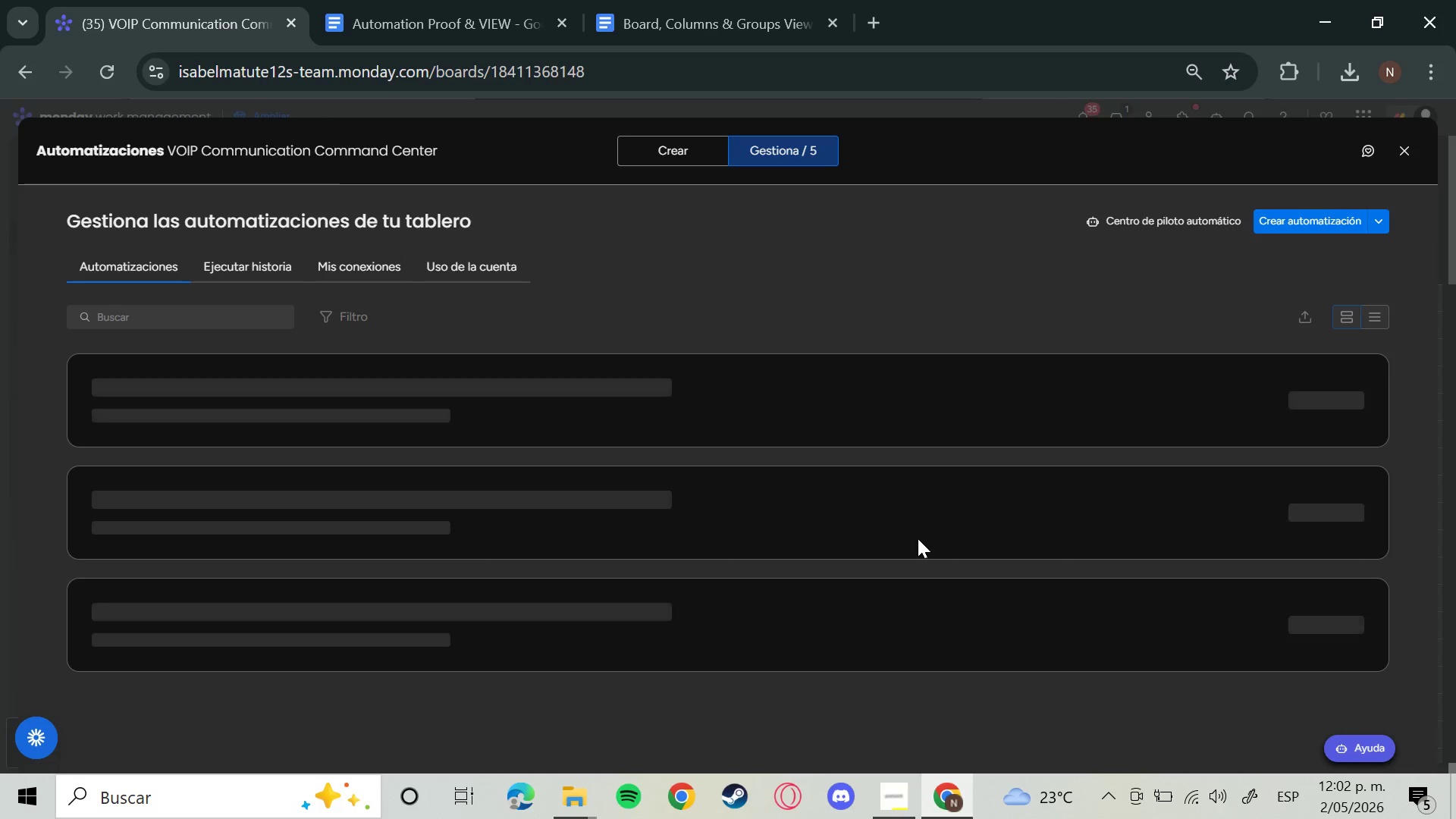 
scroll: coordinate [1455, 252], scroll_direction: down, amount: 4.0
 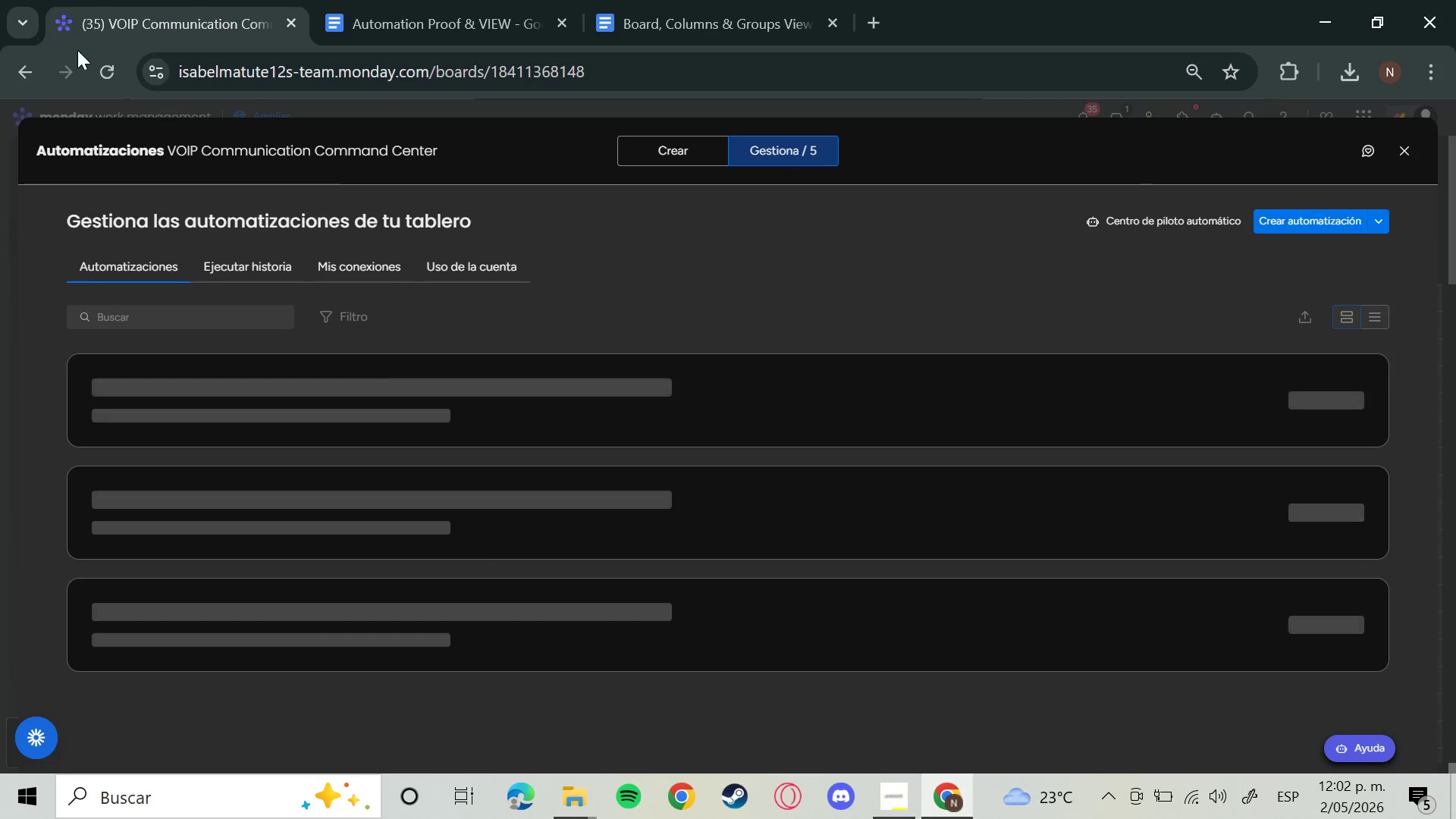 
left_click([102, 69])
 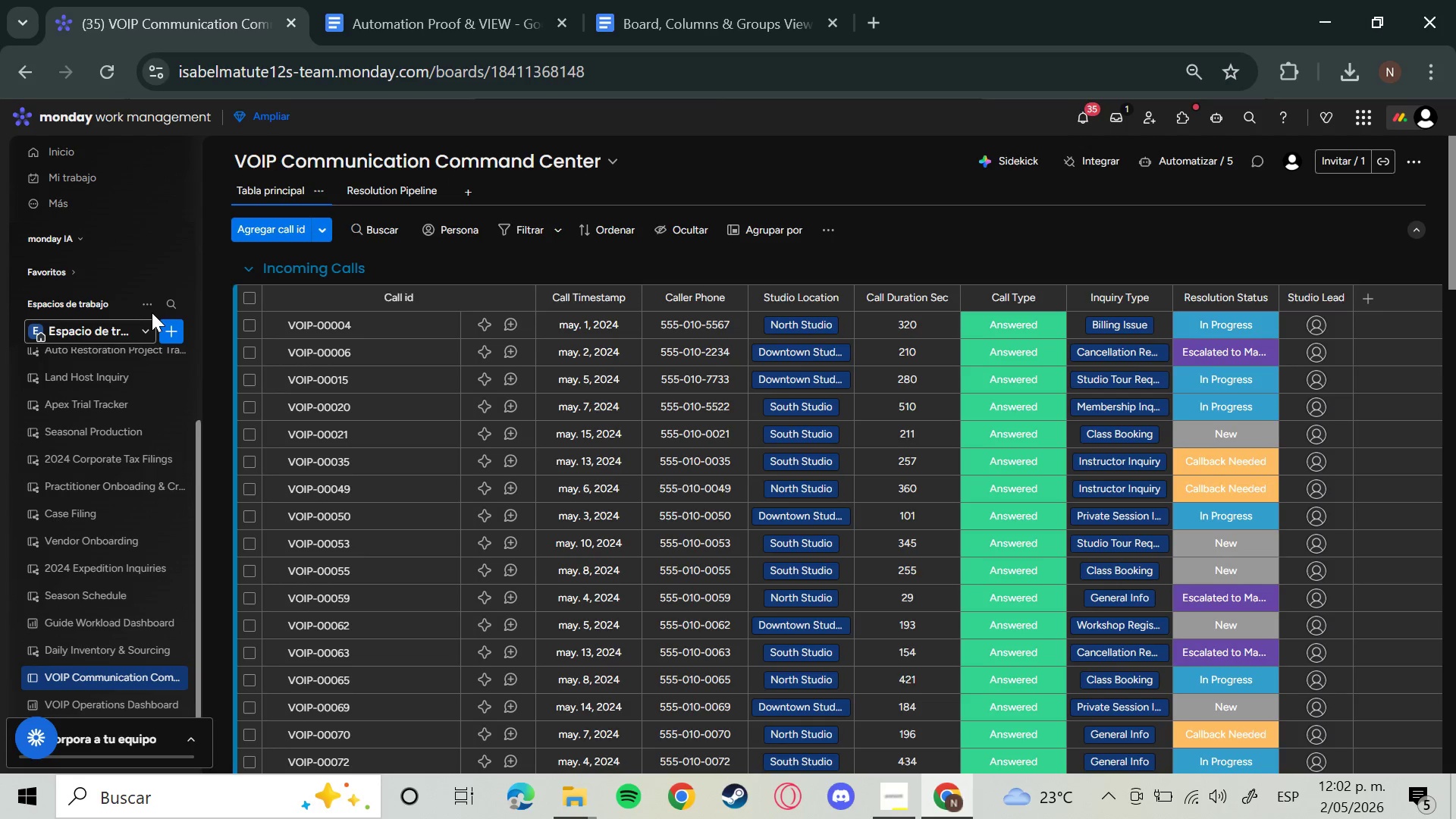 
wait(23.91)
 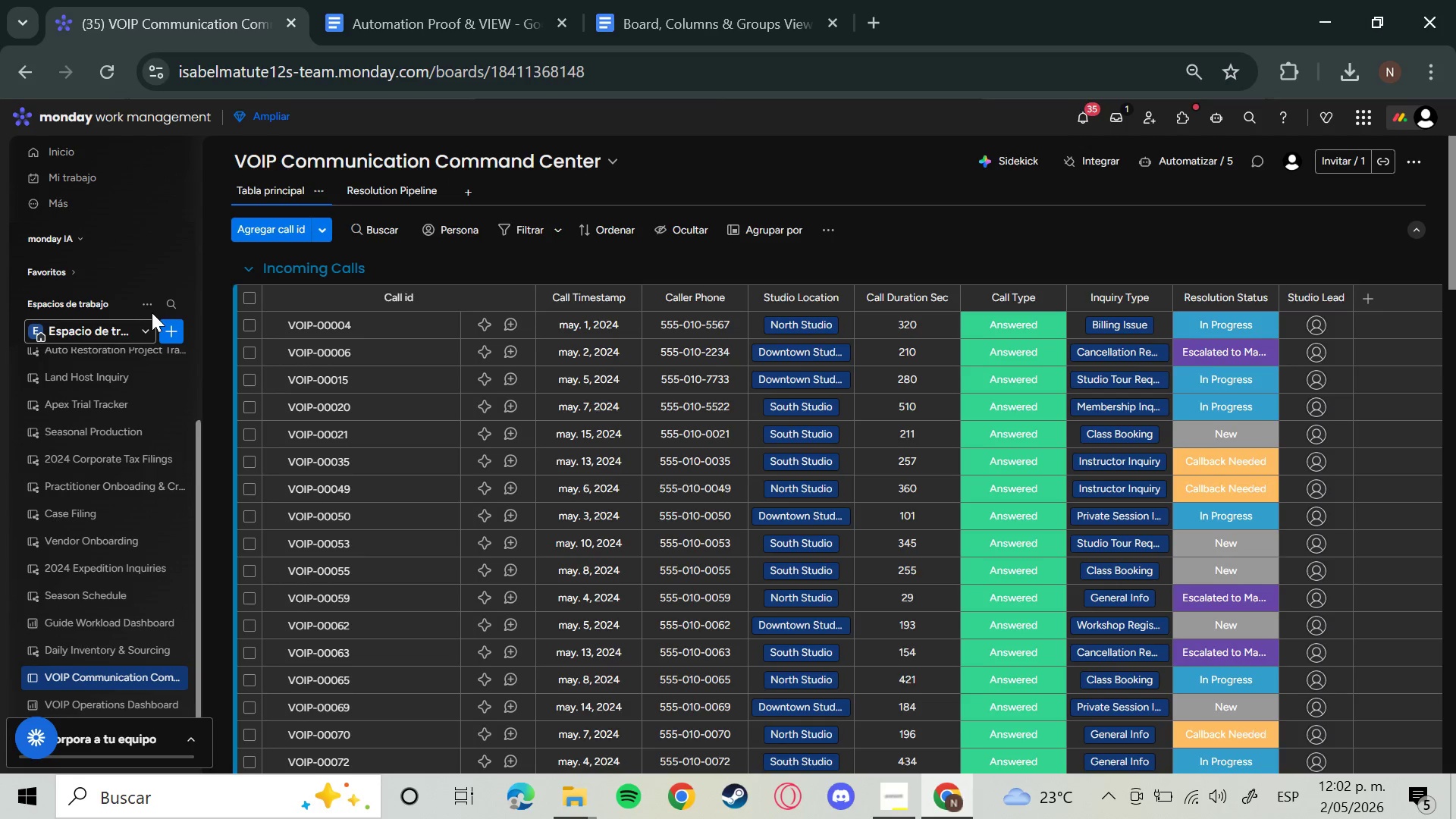 
left_click([1177, 158])
 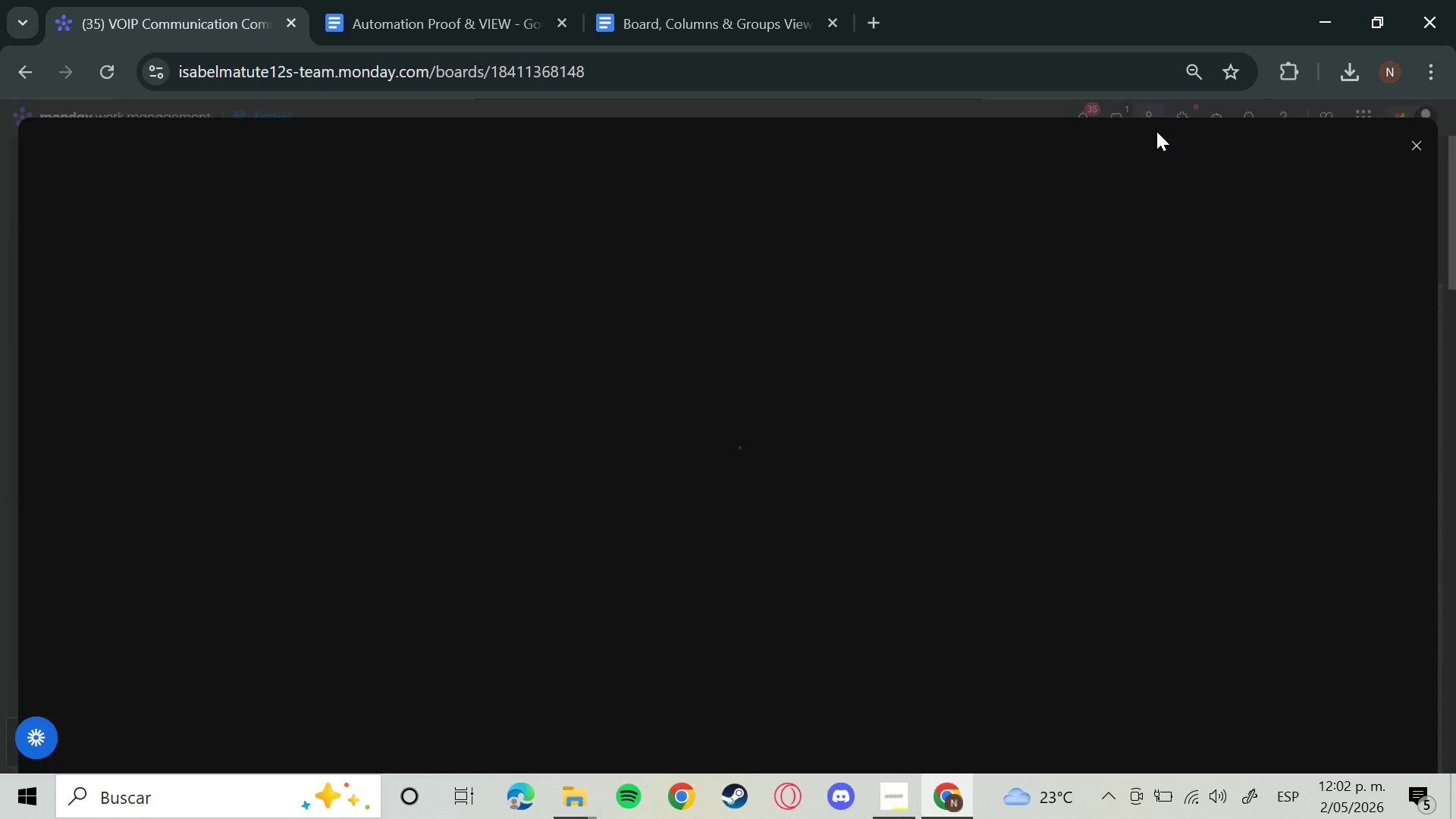 
mouse_move([1156, 136])
 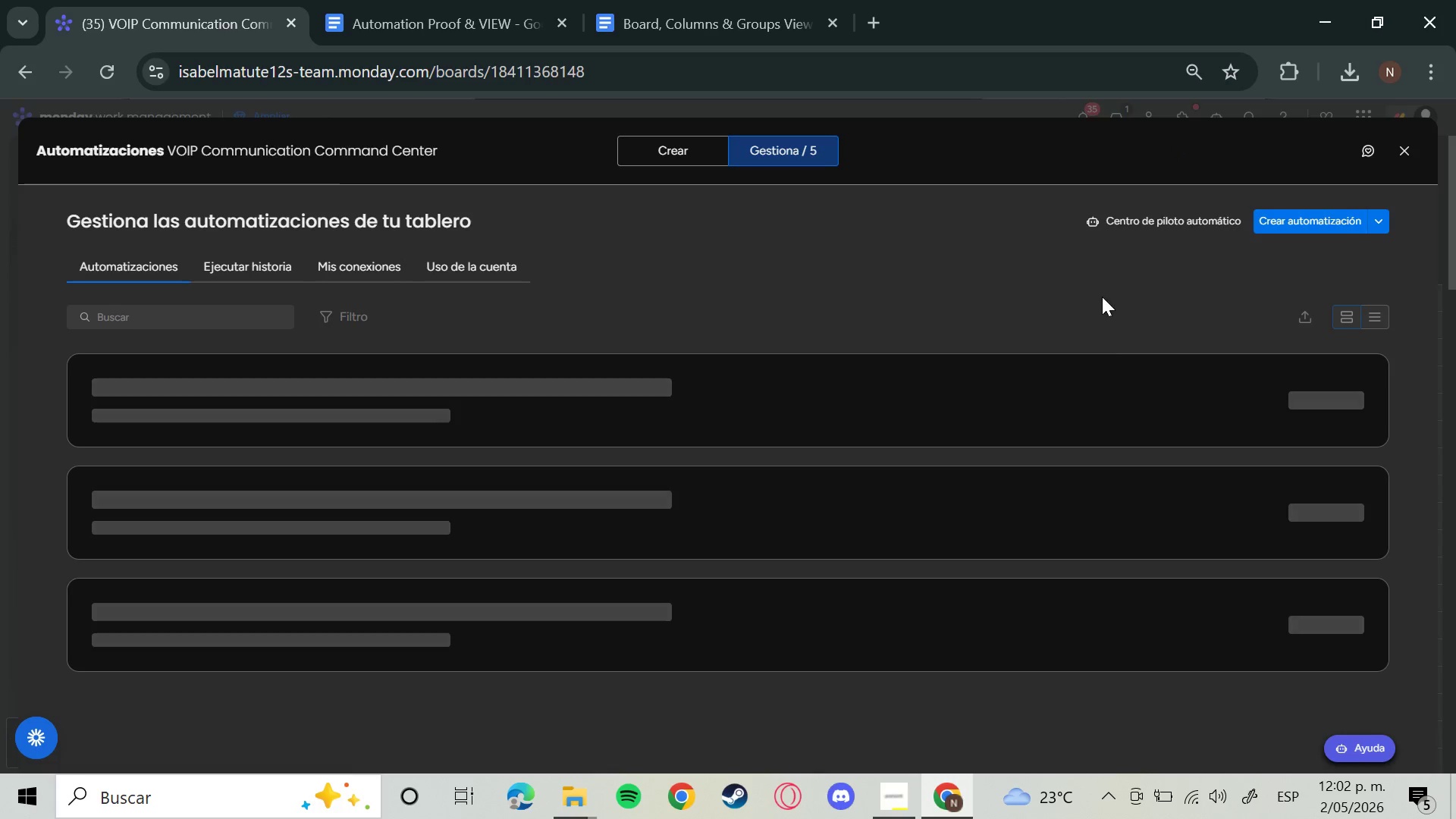 
scroll: coordinate [1031, 434], scroll_direction: down, amount: 15.0
 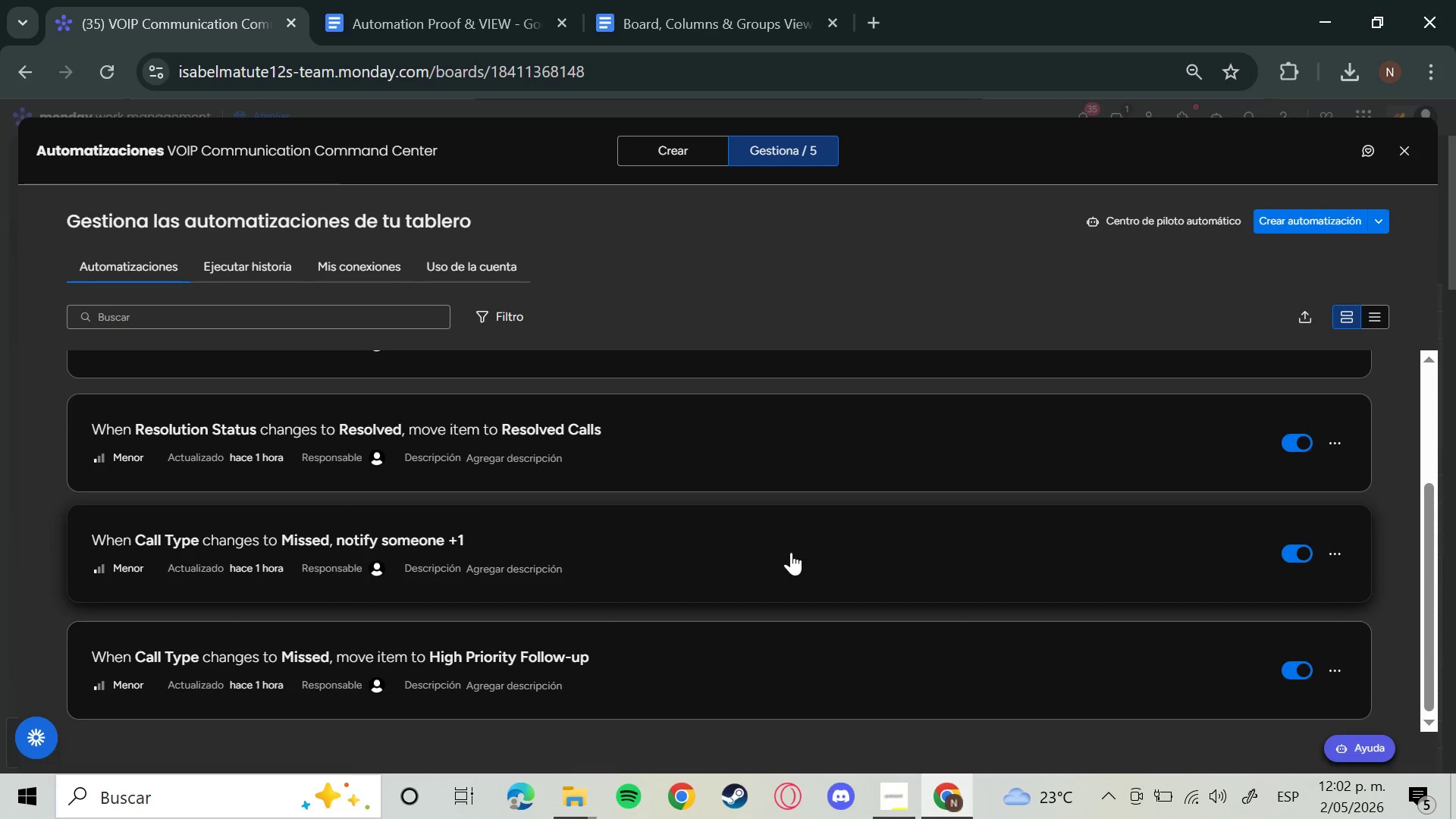 
key(Meta+Shift+S)
 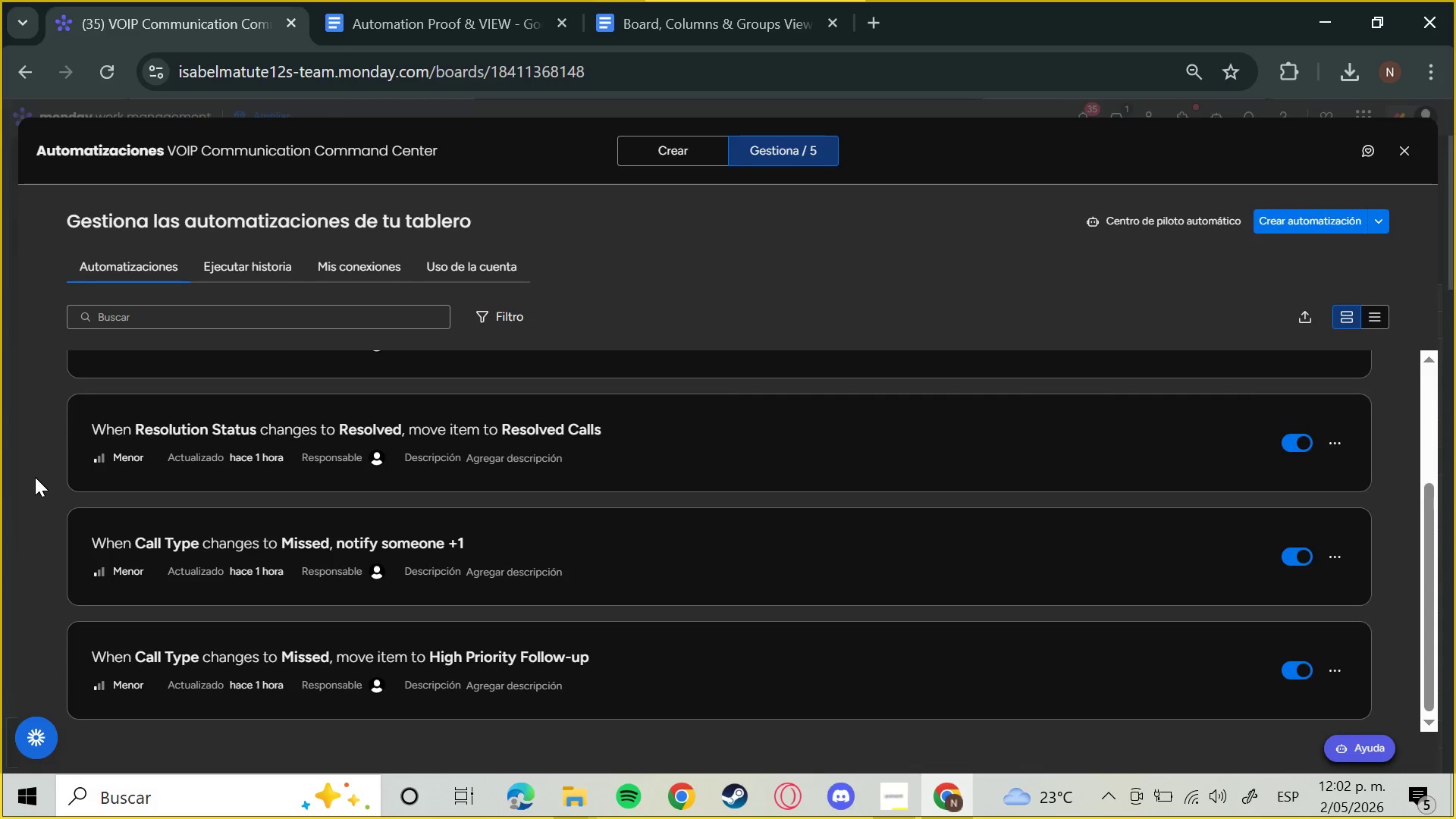 
left_click_drag(start_coordinate=[49, 494], to_coordinate=[454, 558])
 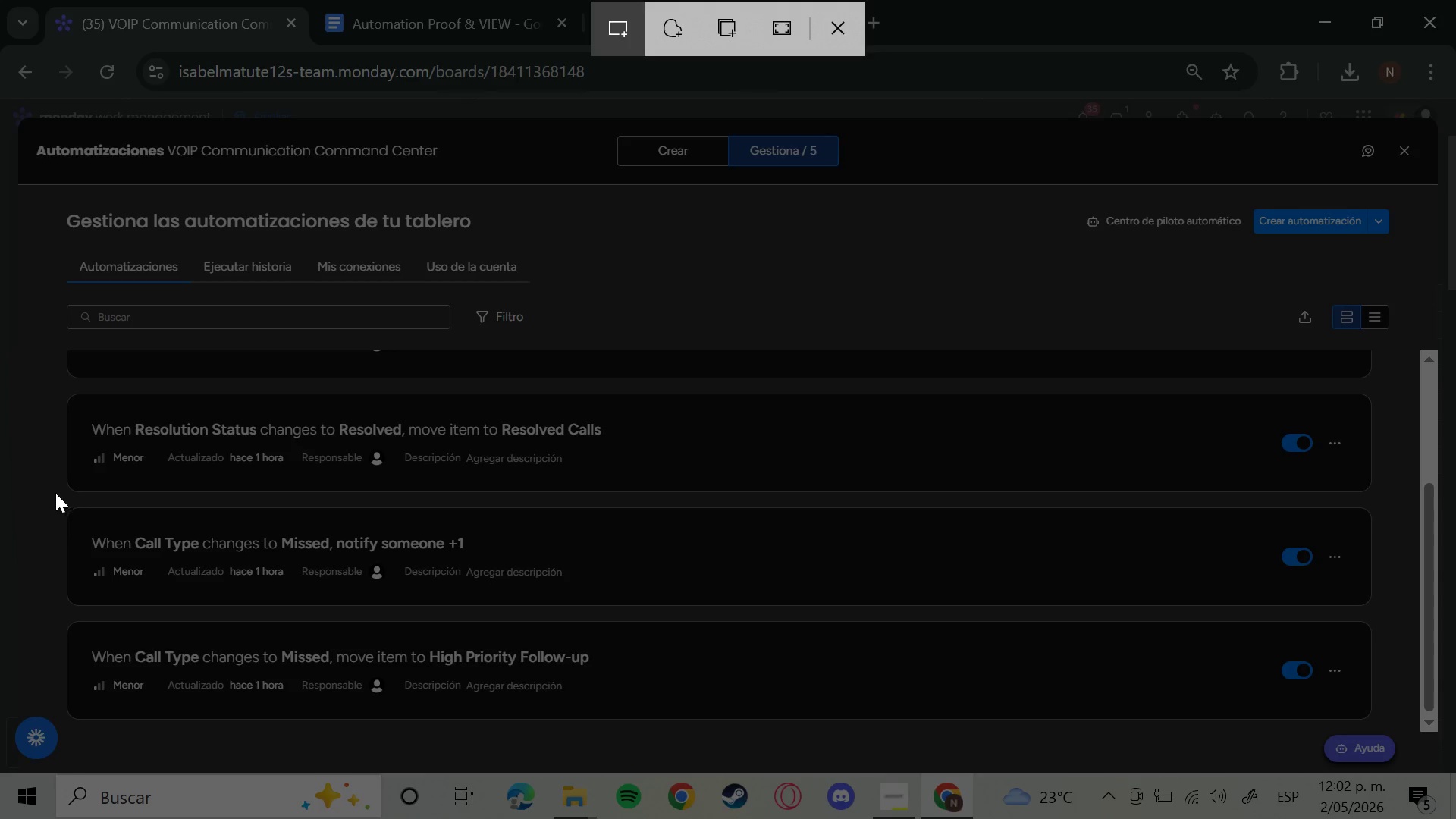 
left_click_drag(start_coordinate=[52, 493], to_coordinate=[1392, 614])
 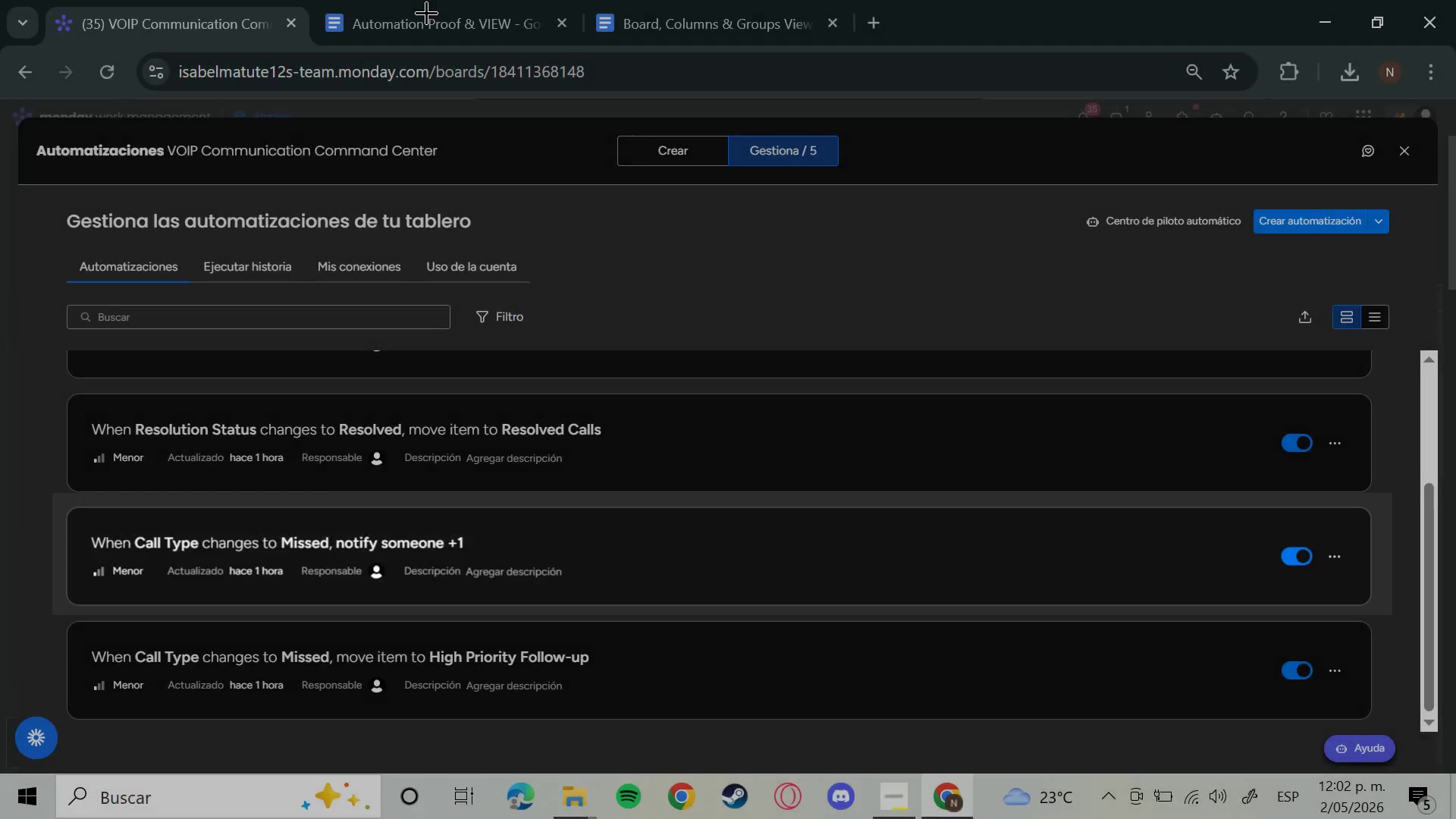 
left_click([435, 24])
 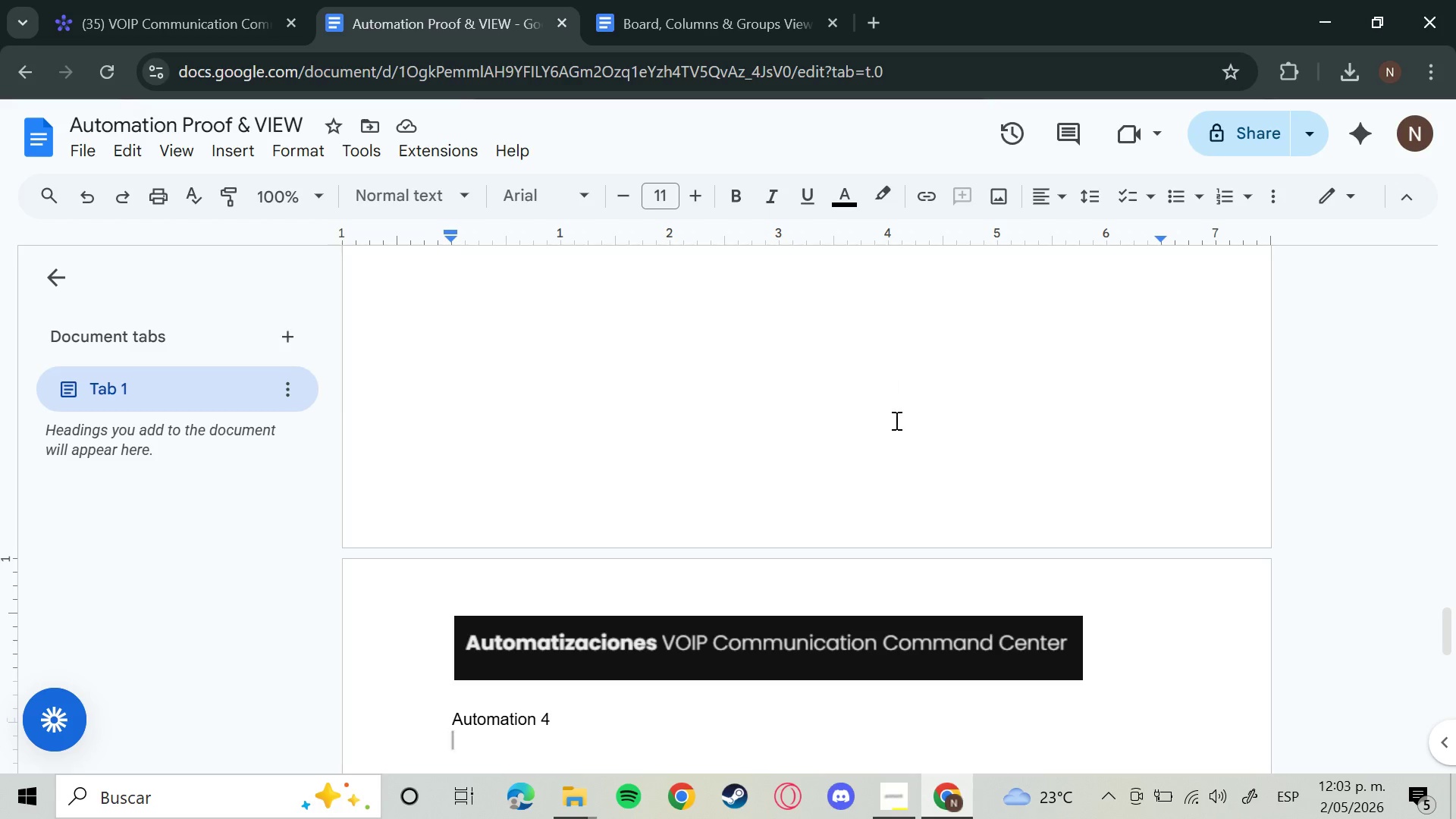 
scroll: coordinate [847, 432], scroll_direction: down, amount: 3.0
 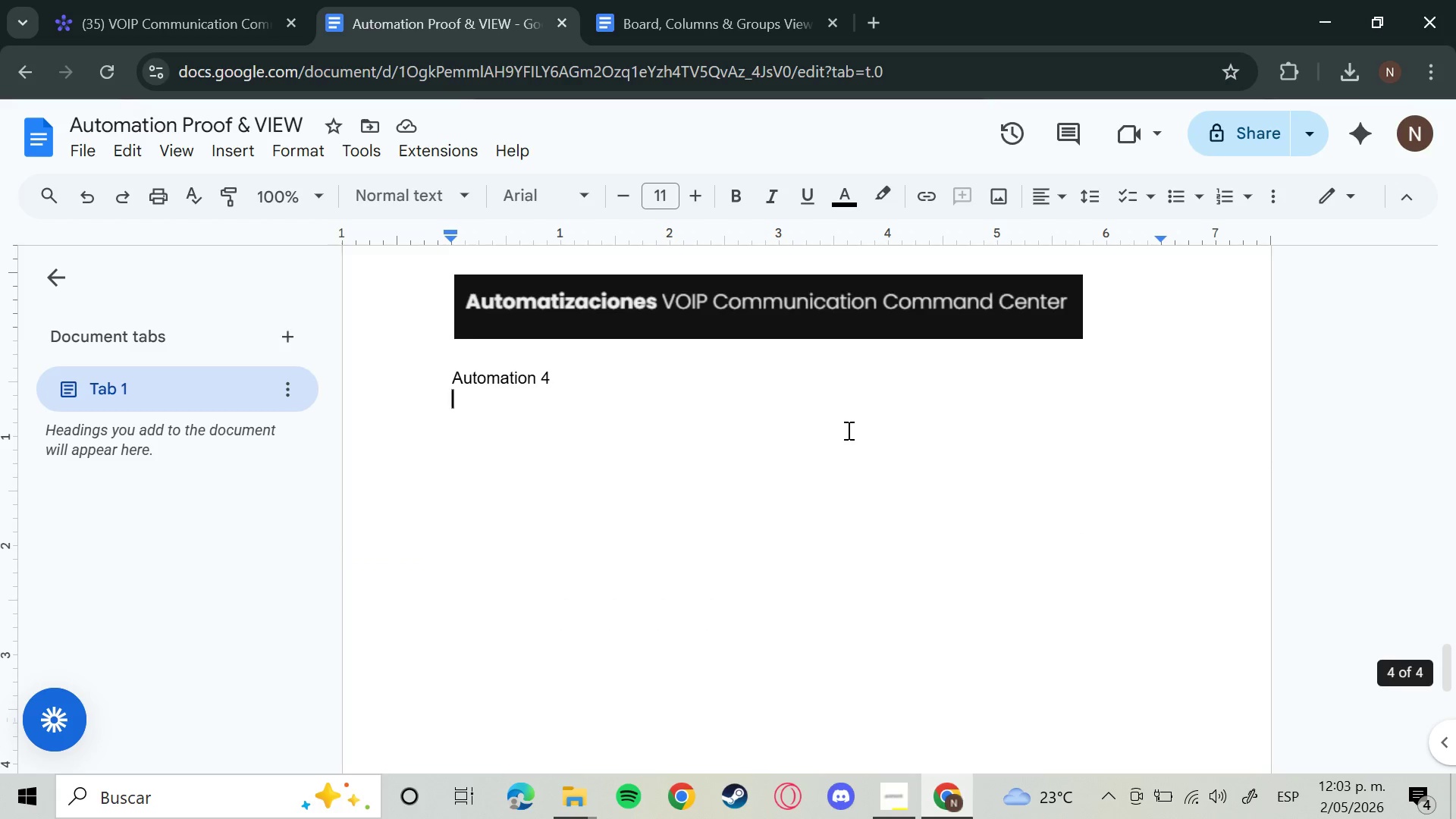 
key(Control+V)
 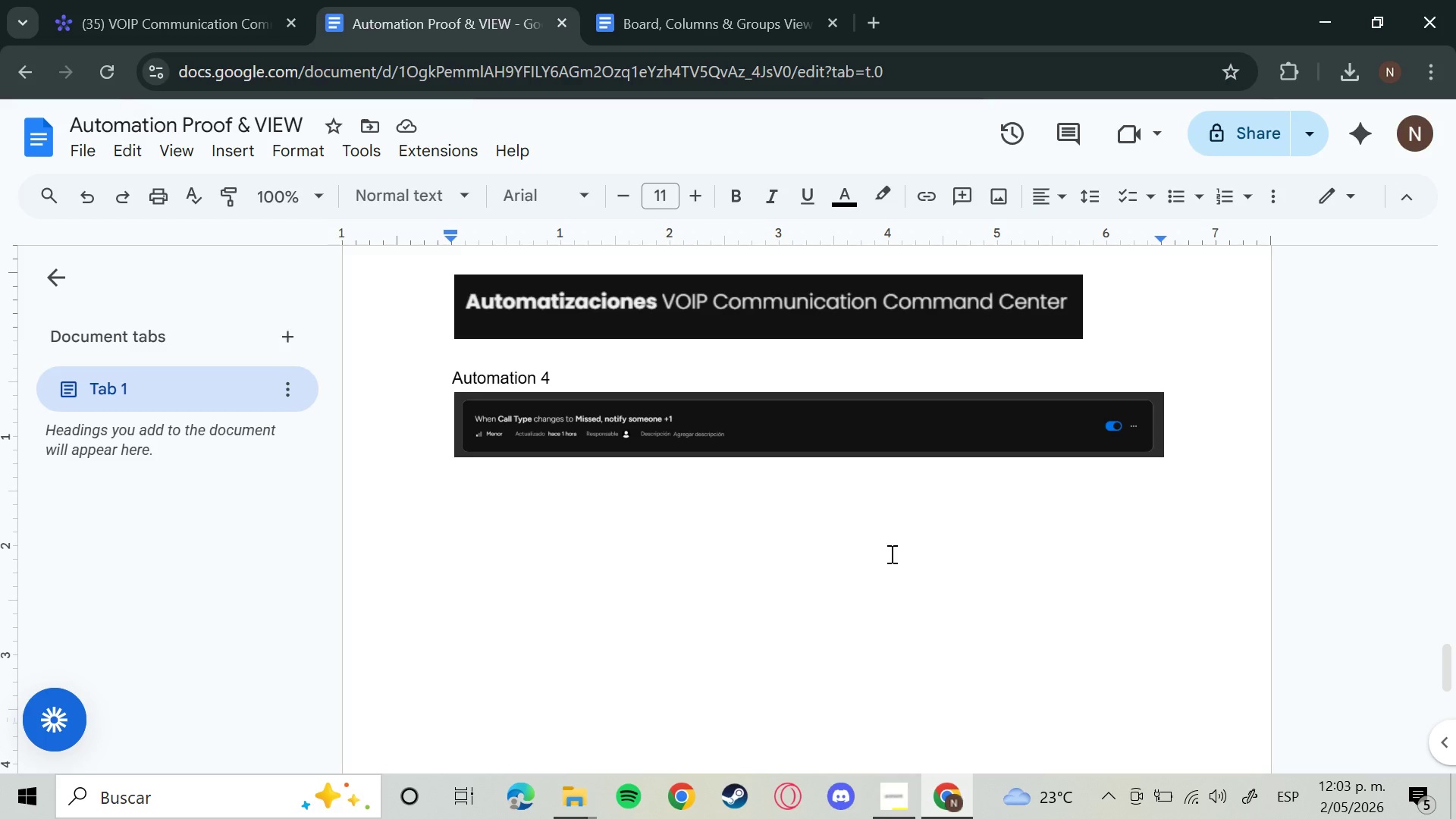 
wait(41.3)
 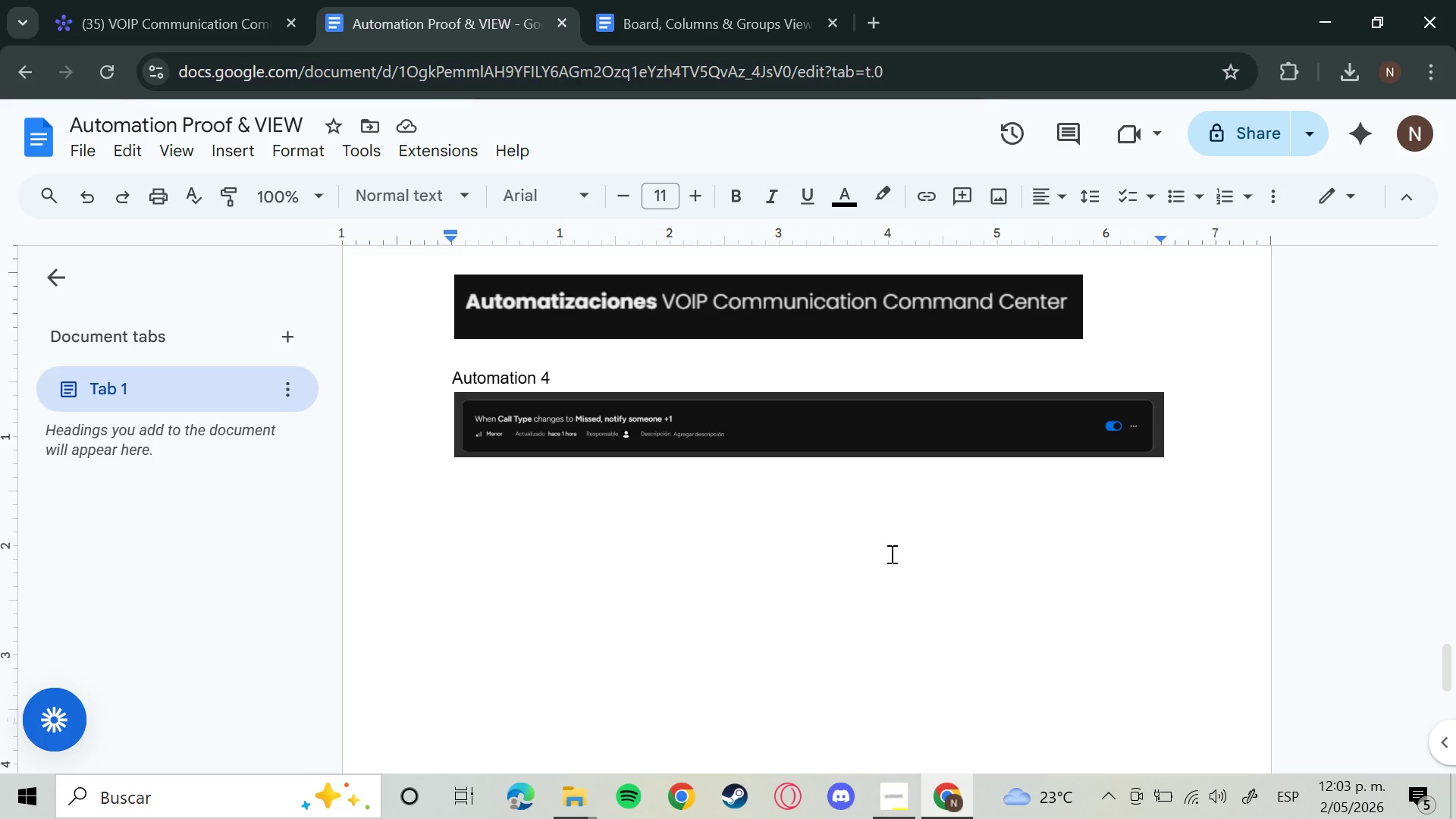 
left_click([890, 554])
 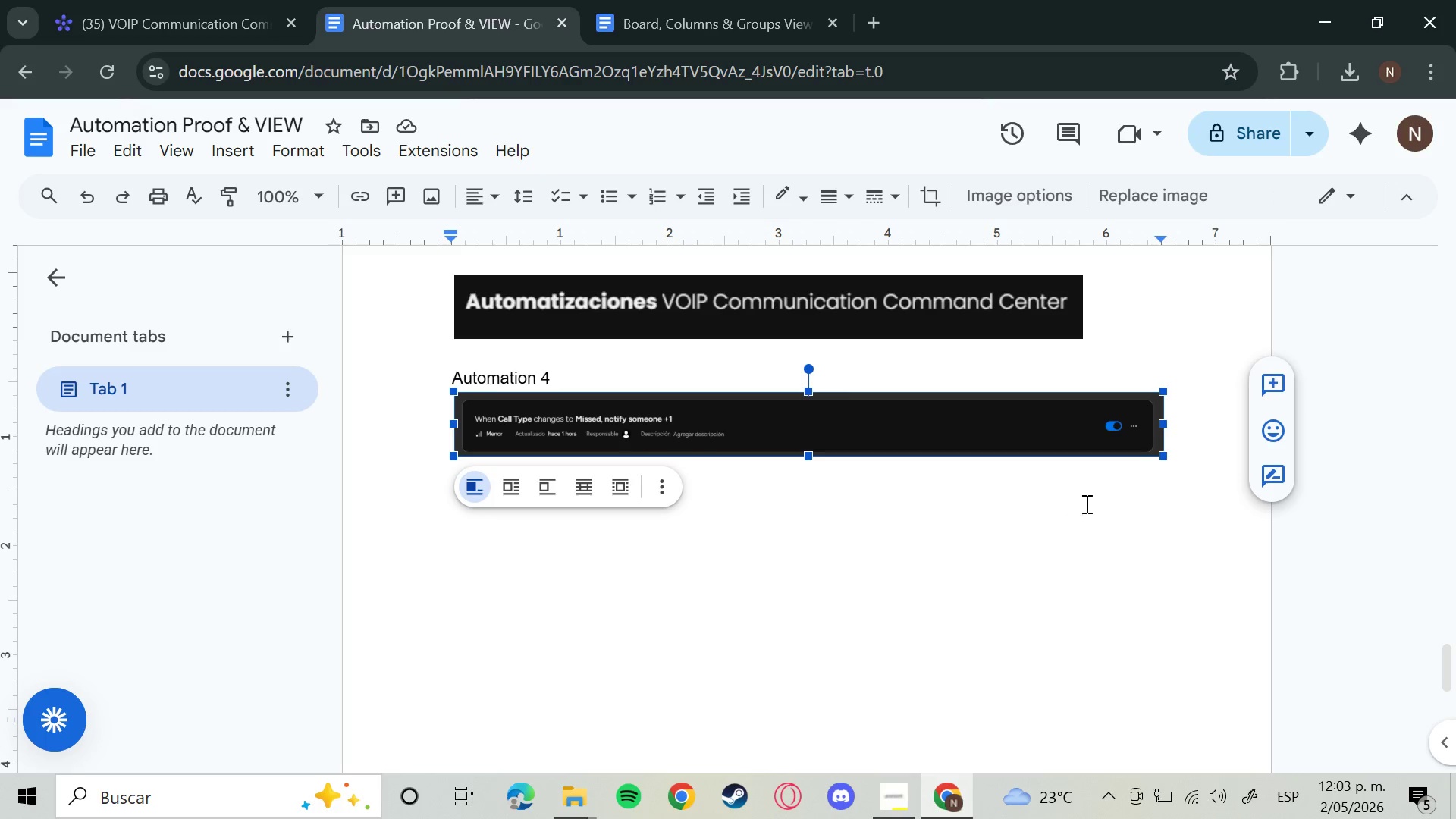 
left_click([1193, 462])
 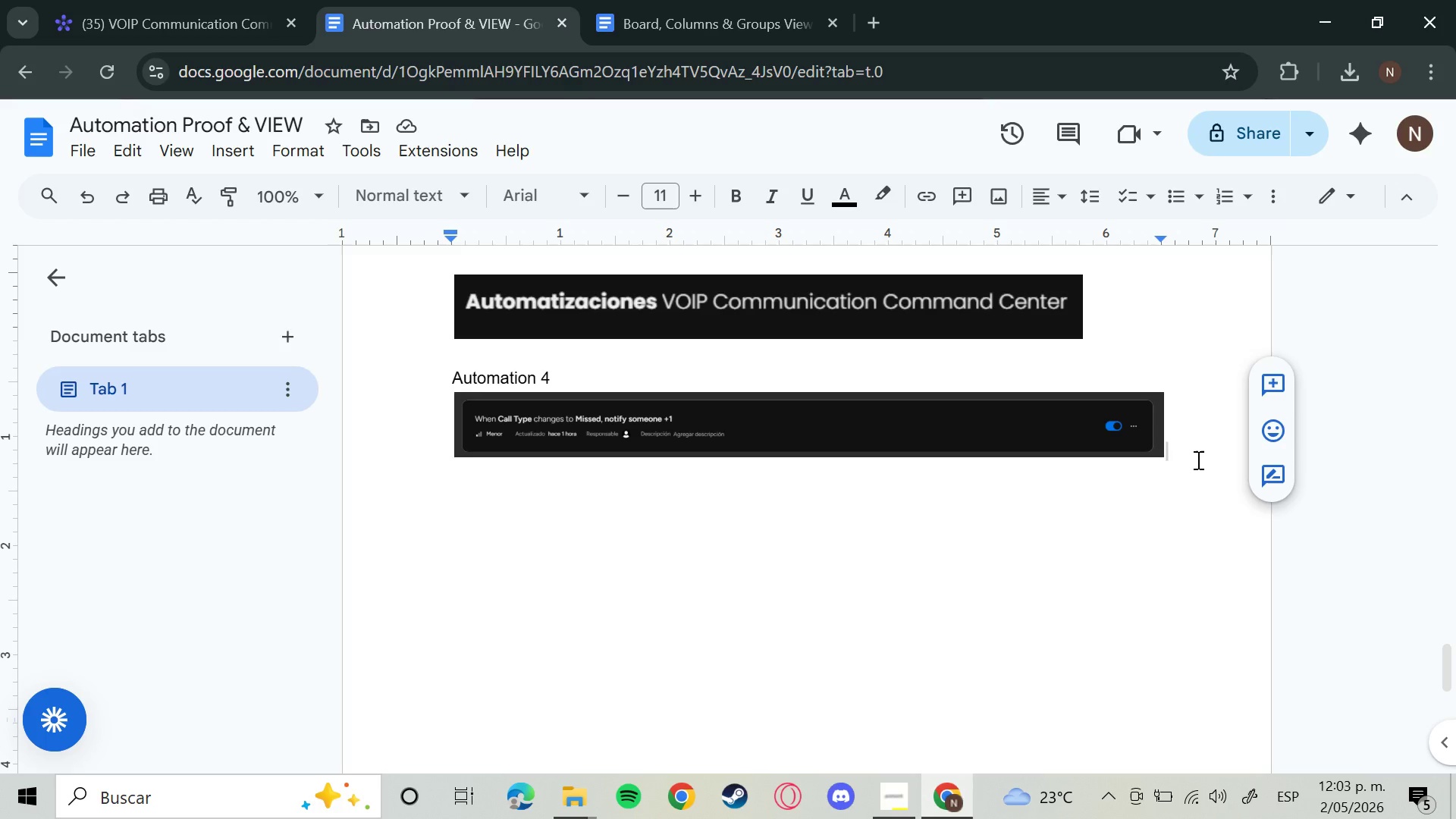 
key(Enter)
 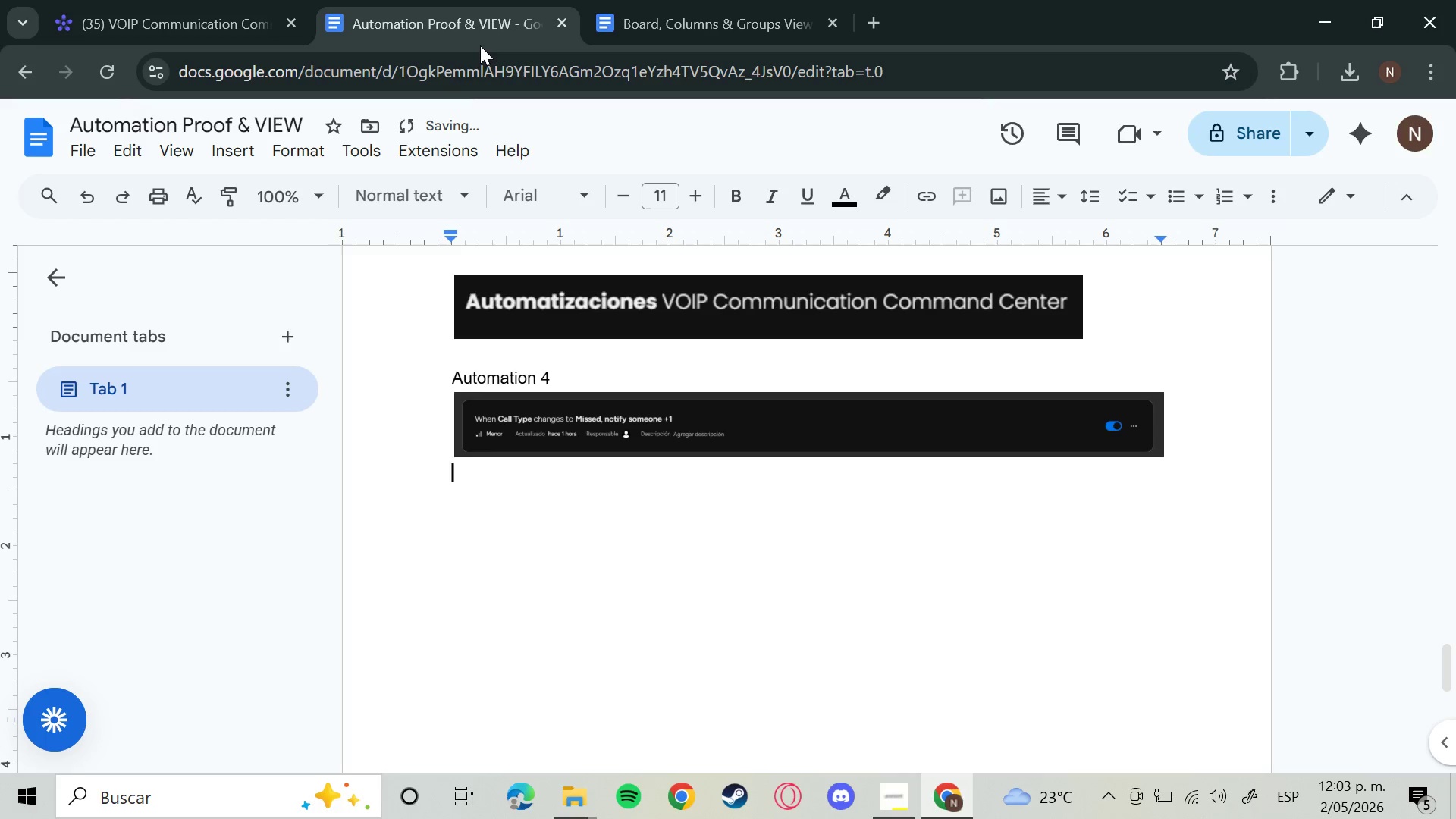 
left_click([228, 0])
 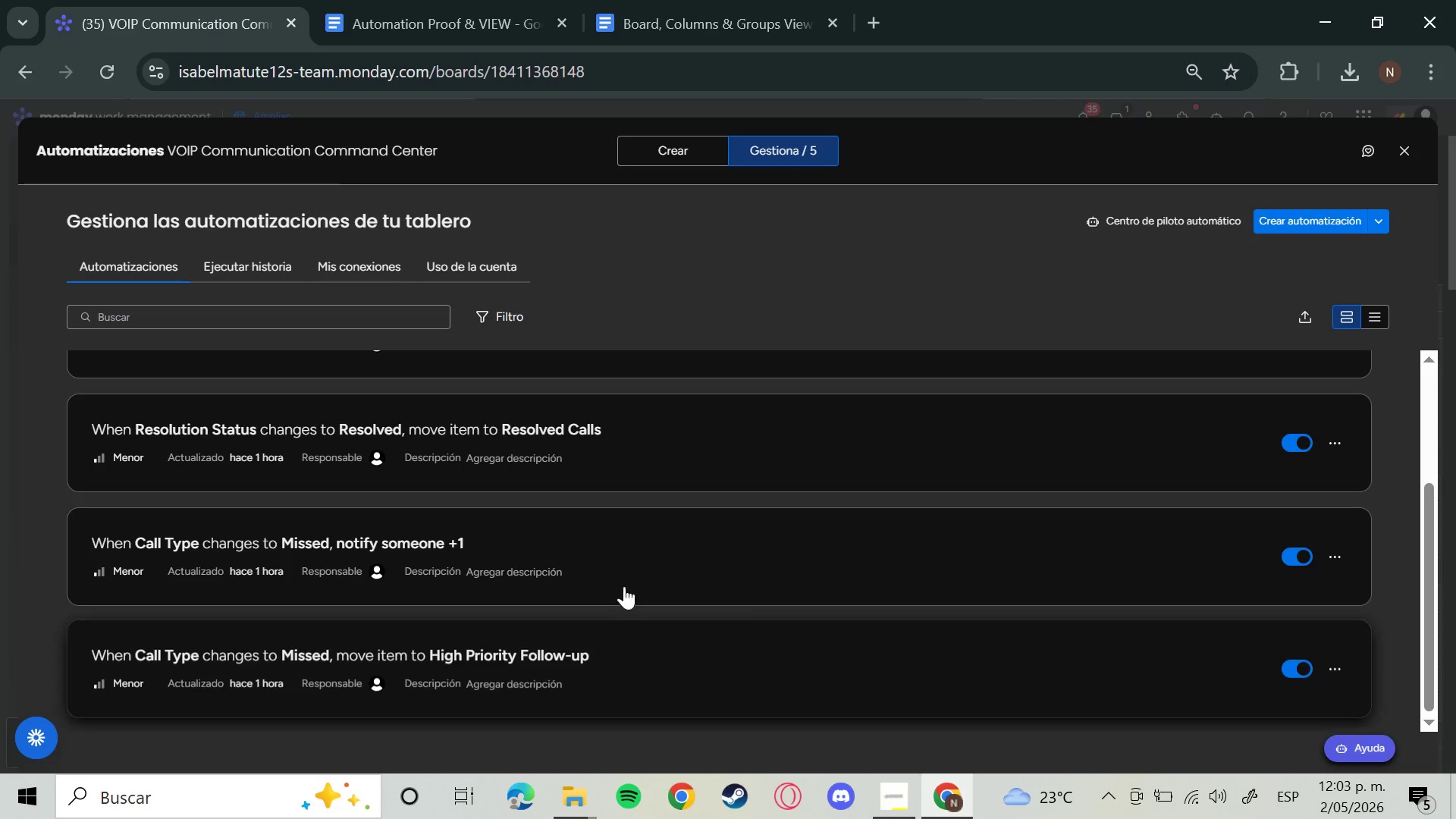 
left_click([624, 586])
 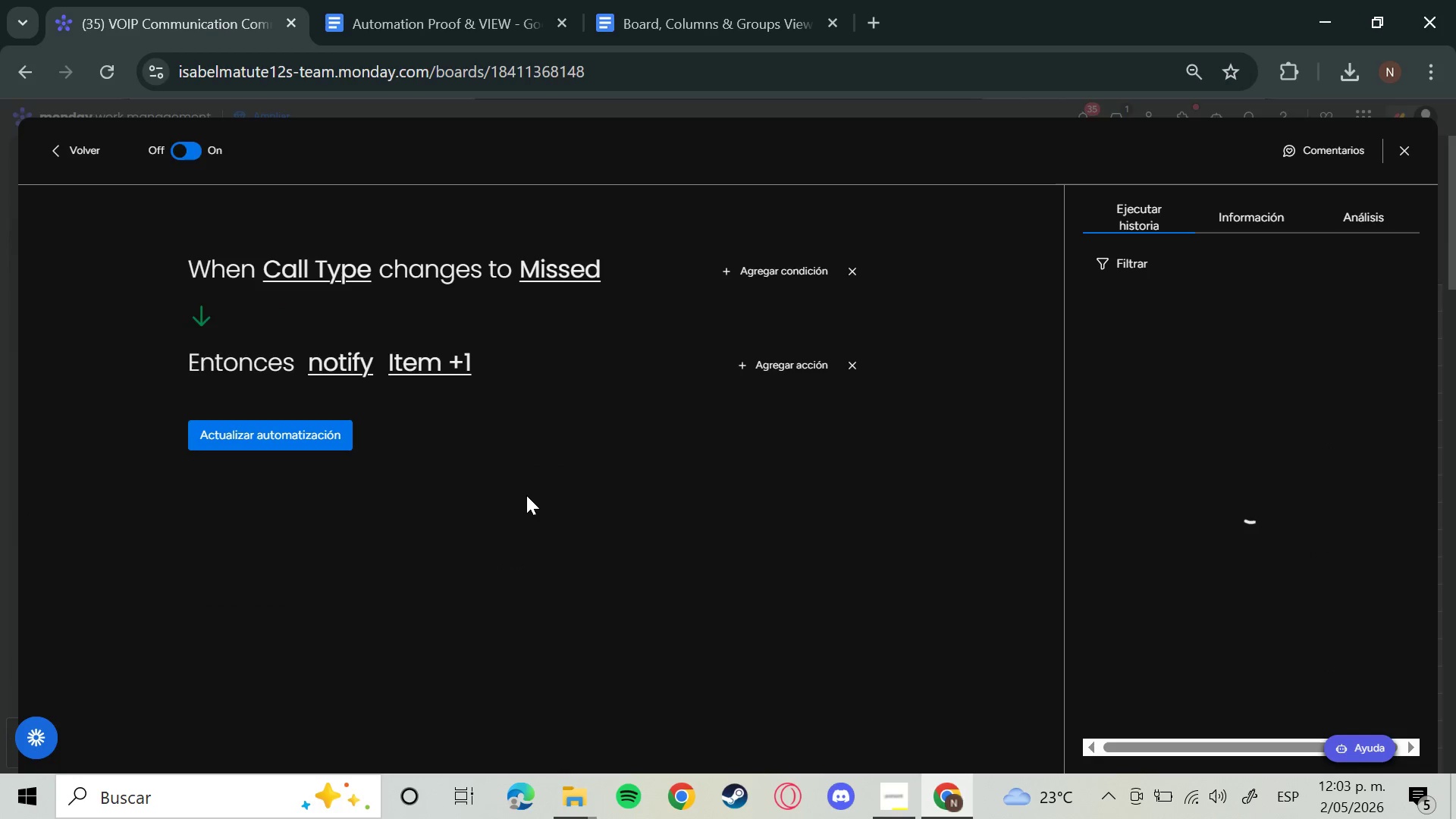 
key(Meta+Shift+S)
 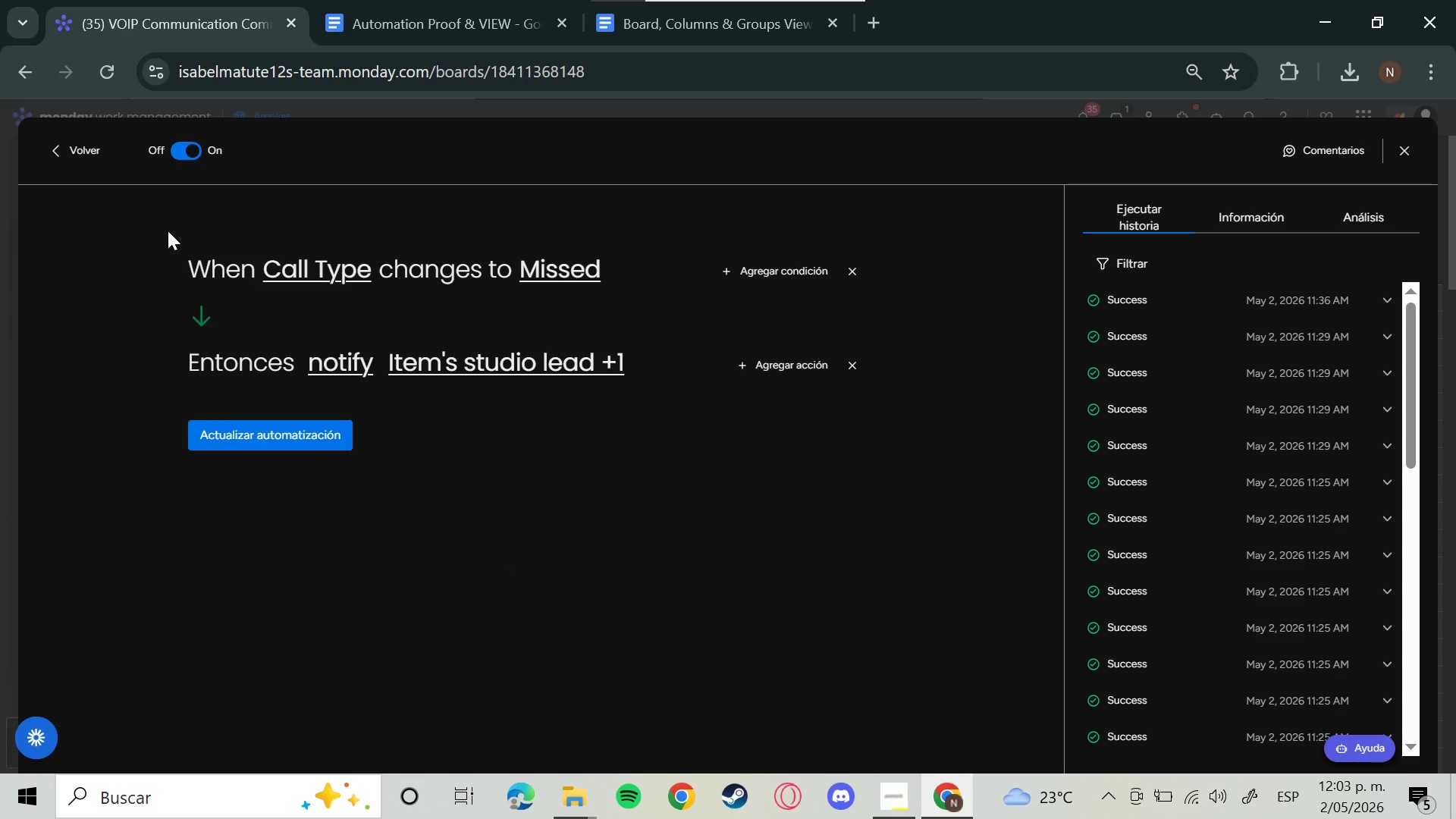 
left_click_drag(start_coordinate=[168, 224], to_coordinate=[880, 483])
 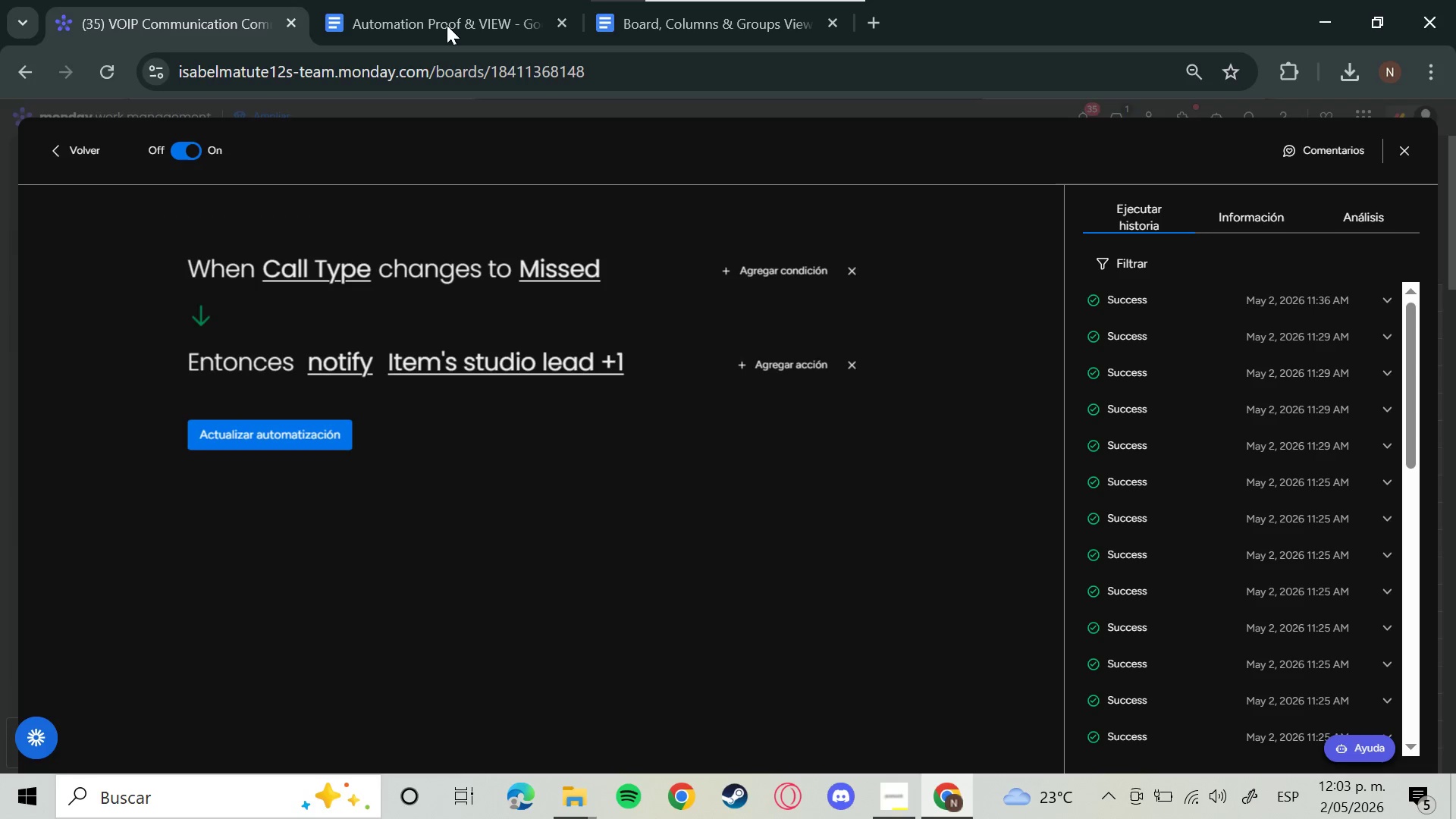 
left_click([447, 25])
 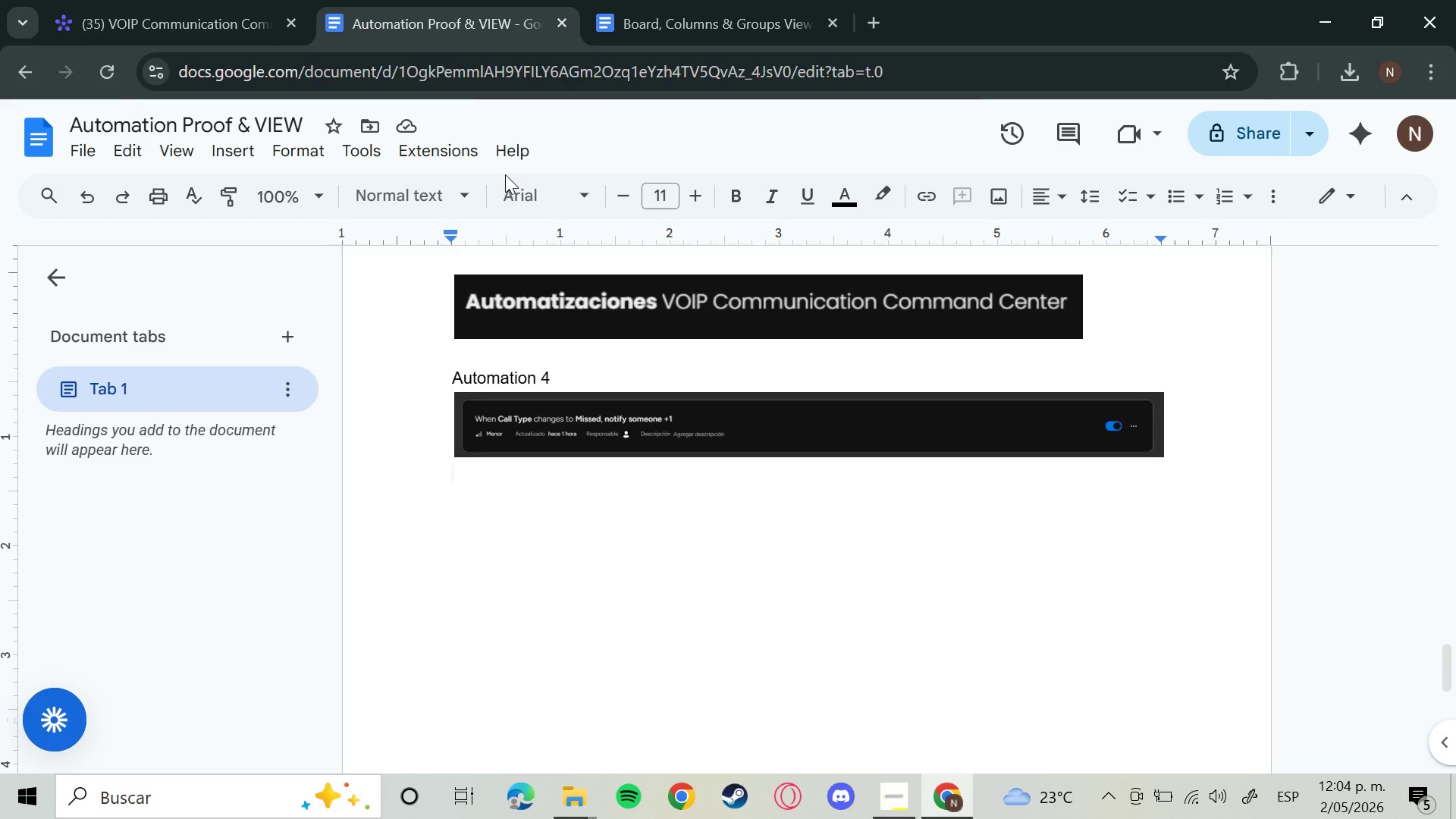 
key(Control+V)
 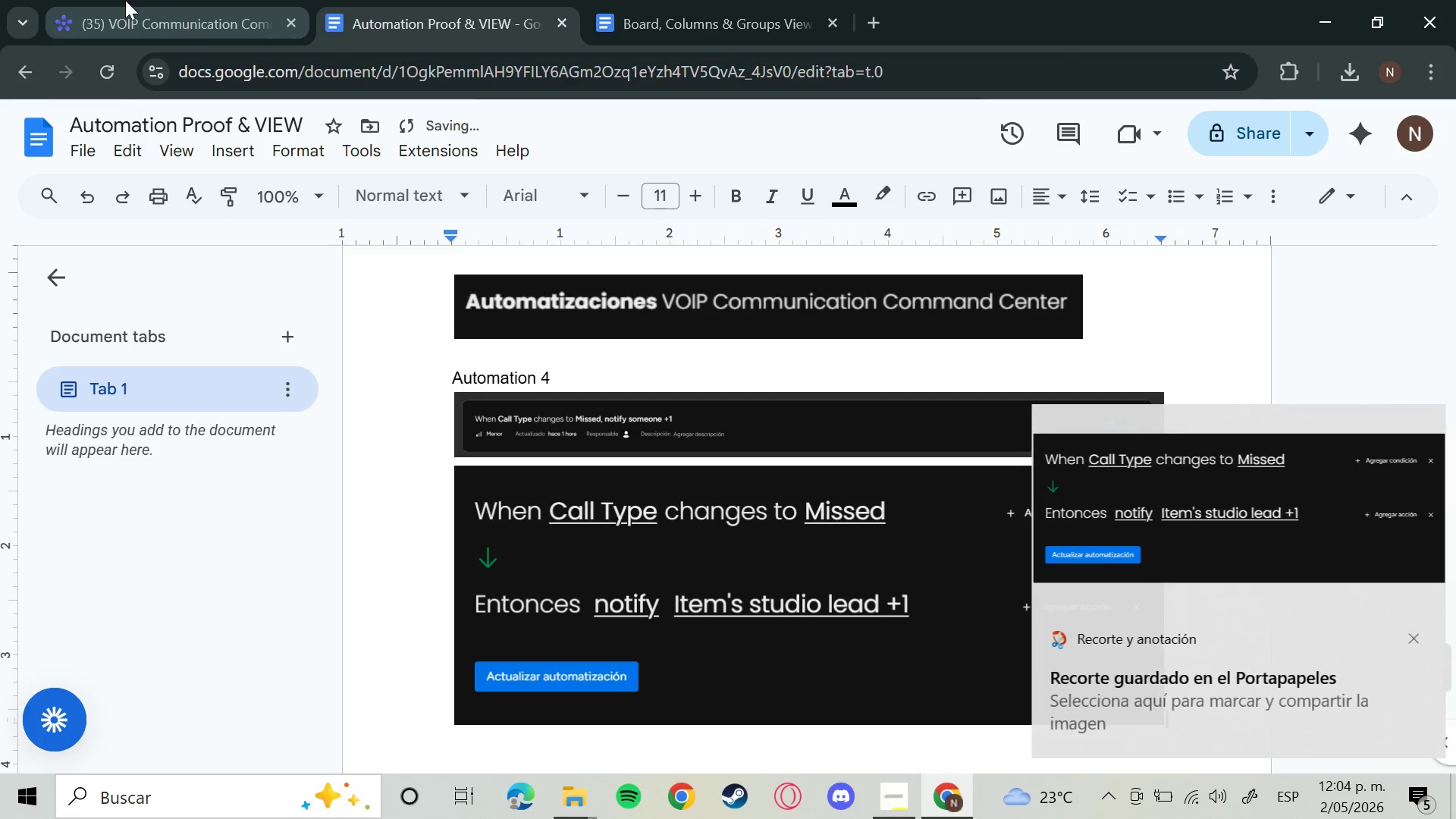 
left_click([121, 0])
 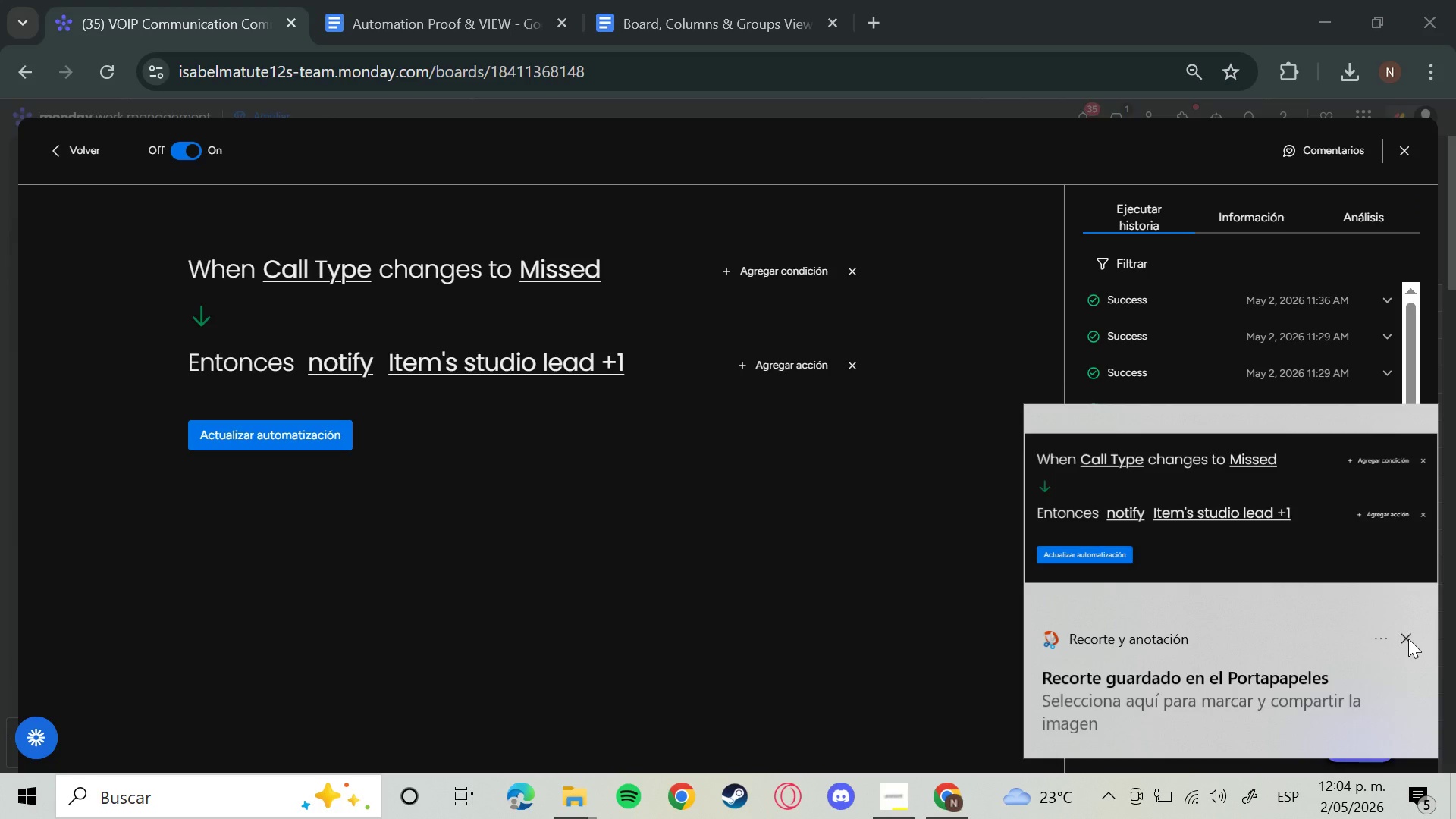 
left_click([1338, 293])
 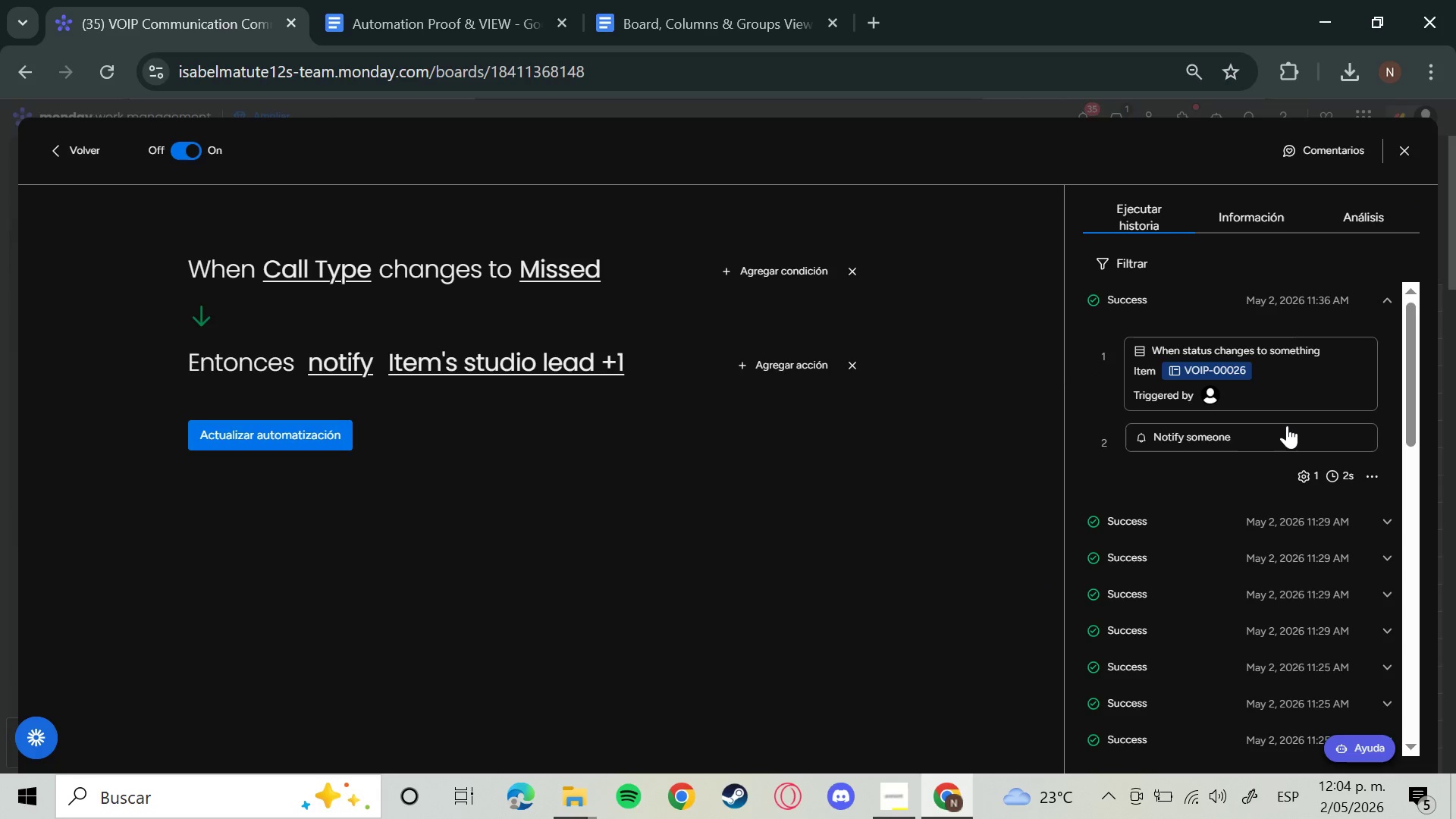 
left_click([1216, 428])
 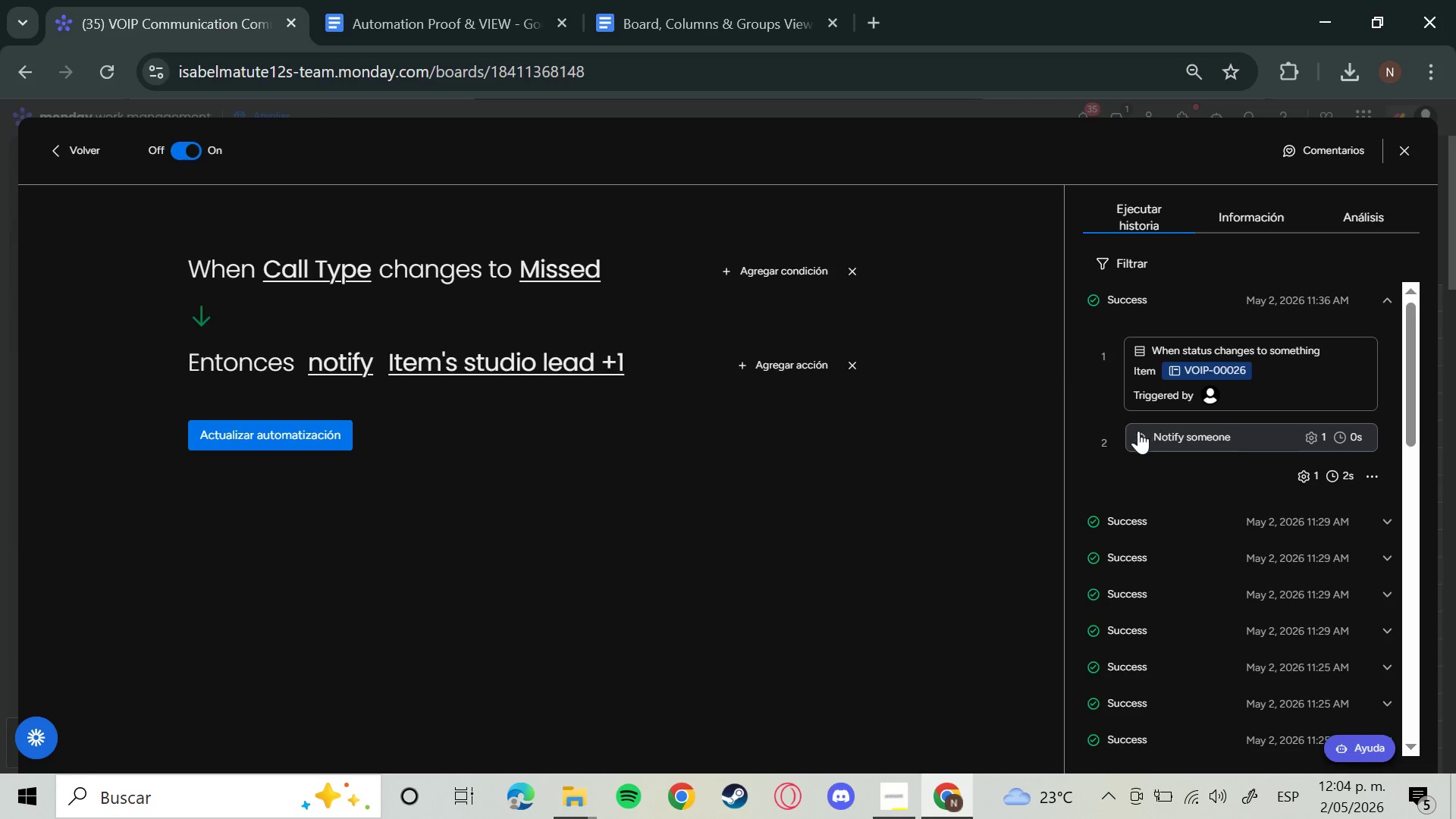 
hold_key(key=MetaLeft, duration=0.75)
 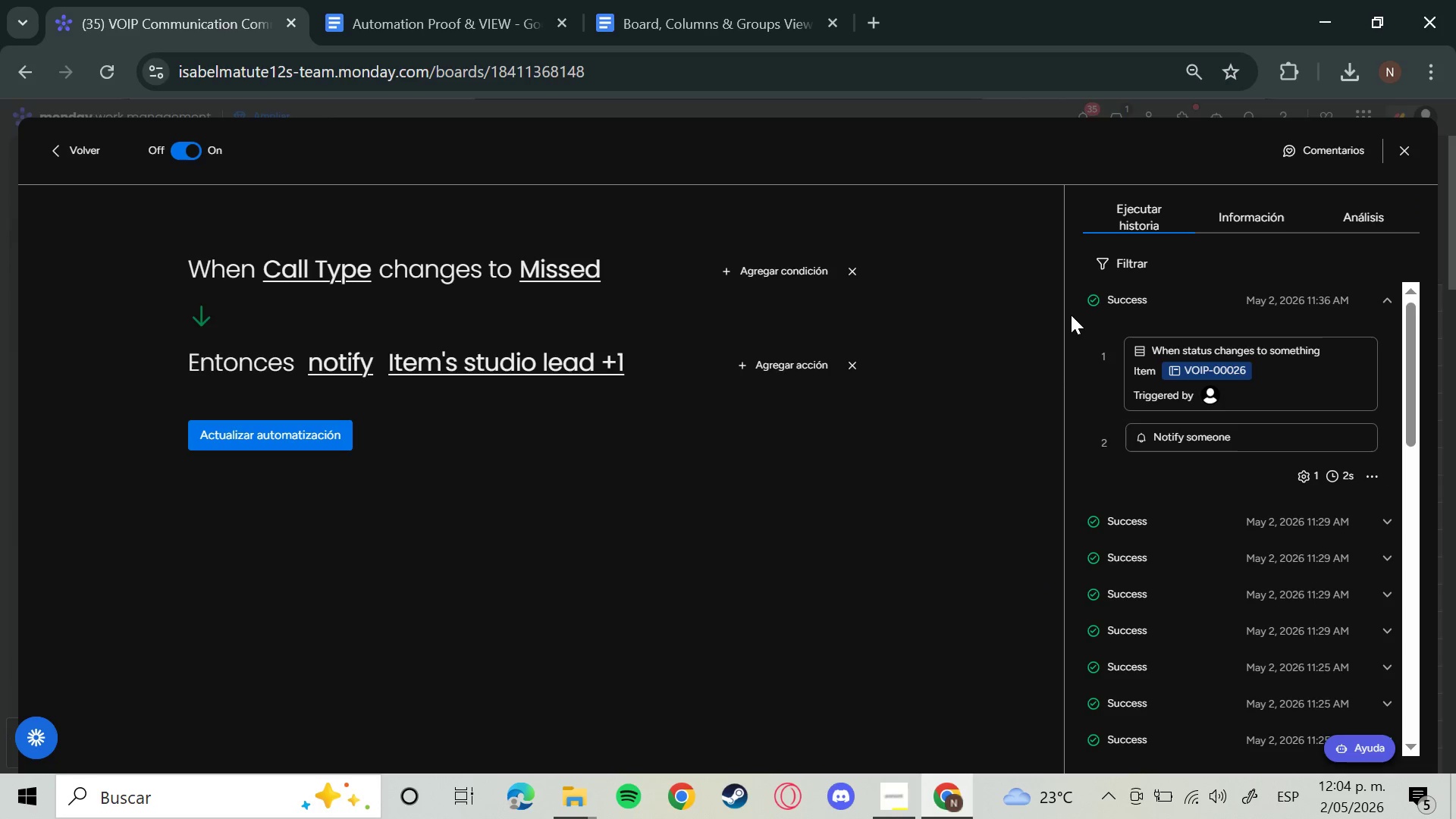 
hold_key(key=ShiftLeft, duration=0.58)
 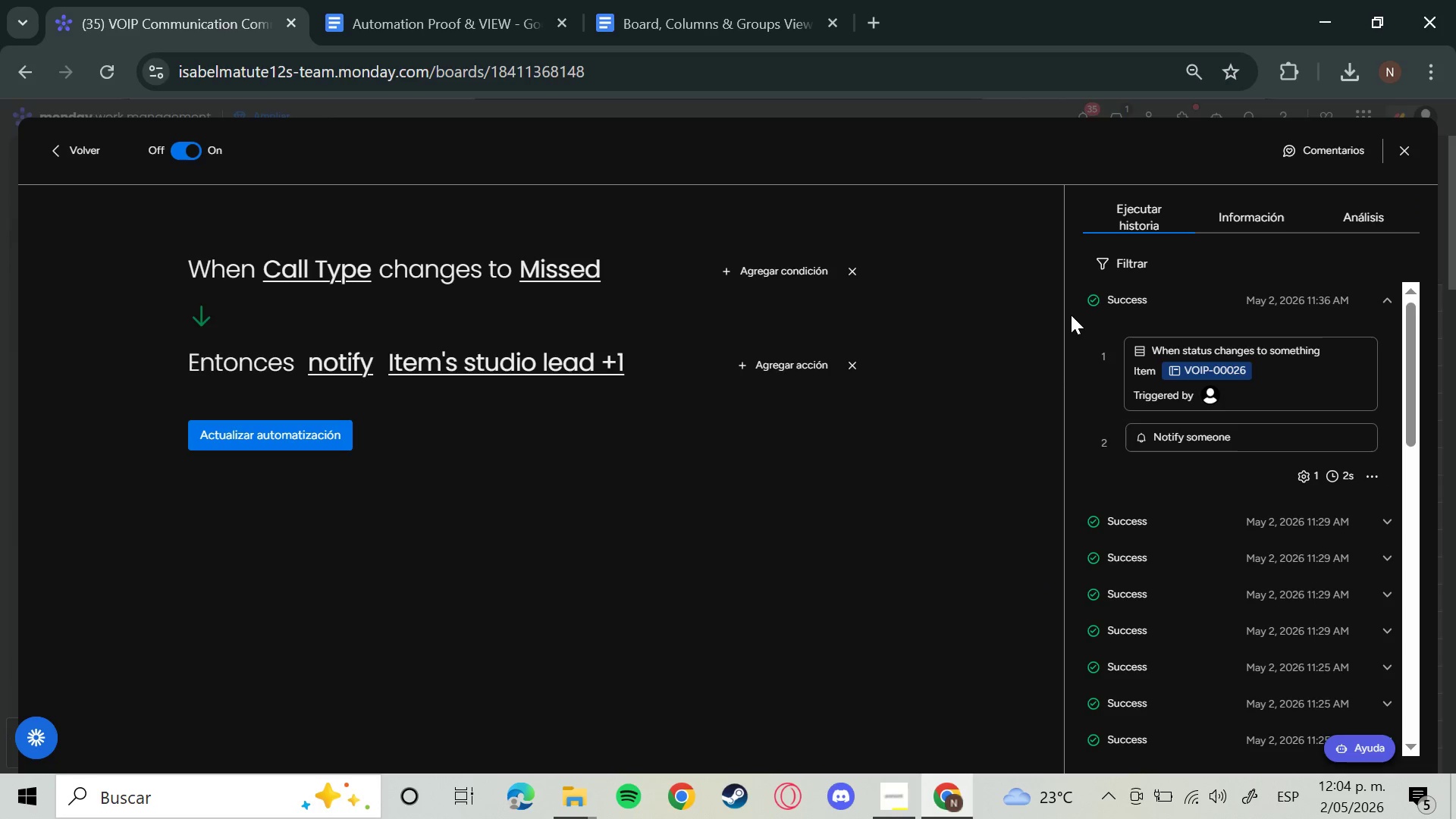 
hold_key(key=S, duration=0.38)
 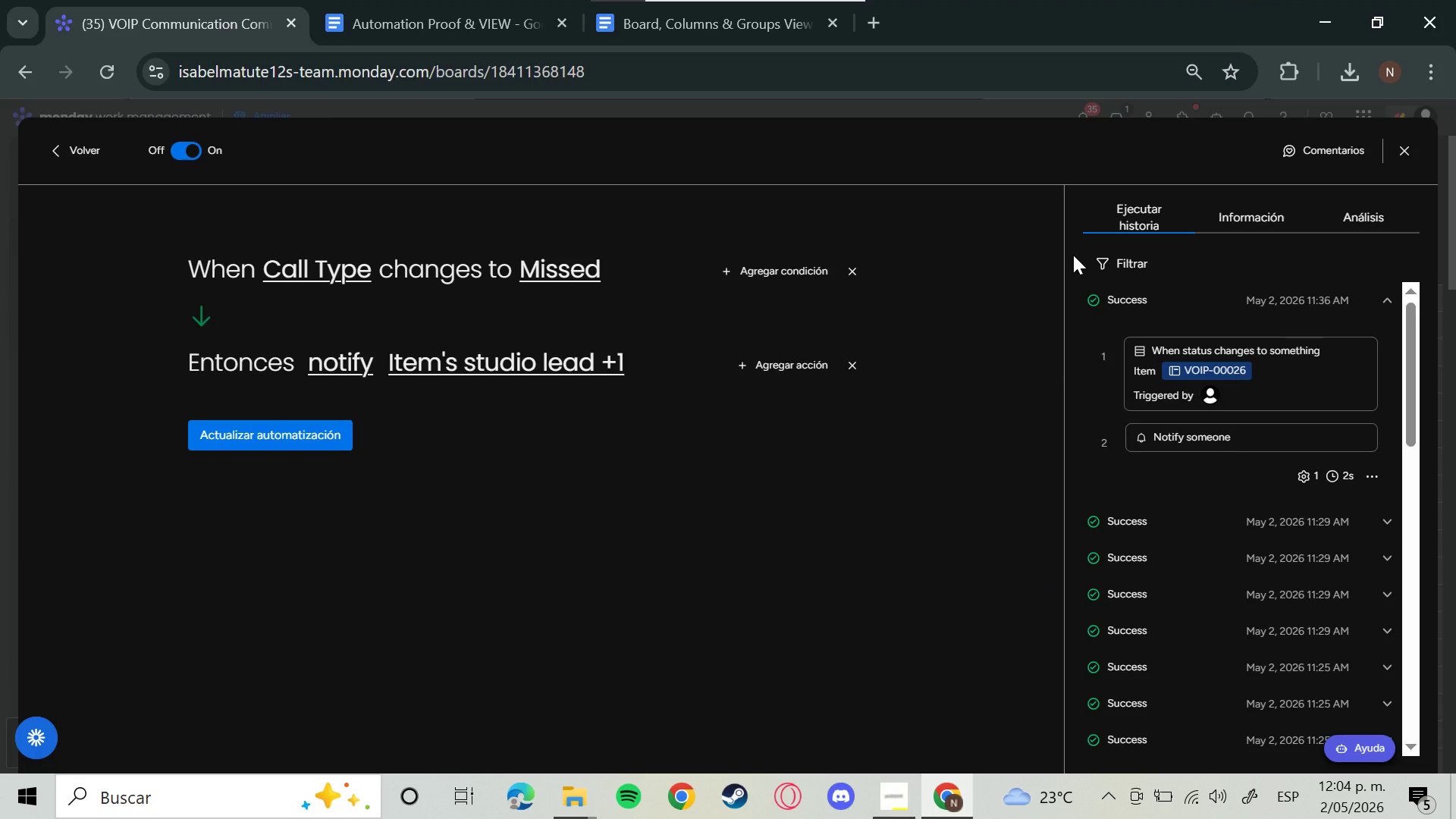 
left_click_drag(start_coordinate=[1070, 238], to_coordinate=[1399, 465])
 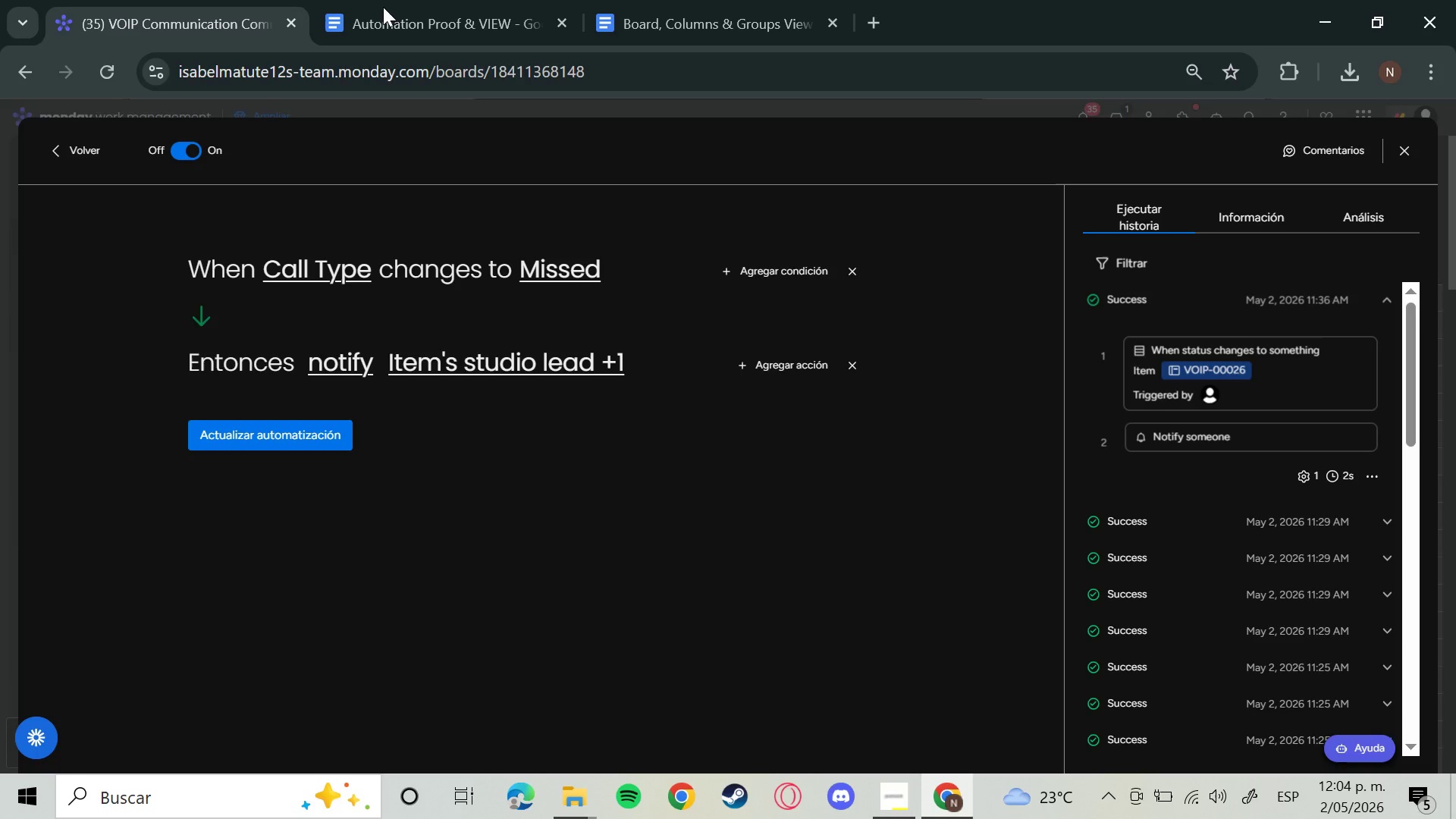 
left_click([397, 13])
 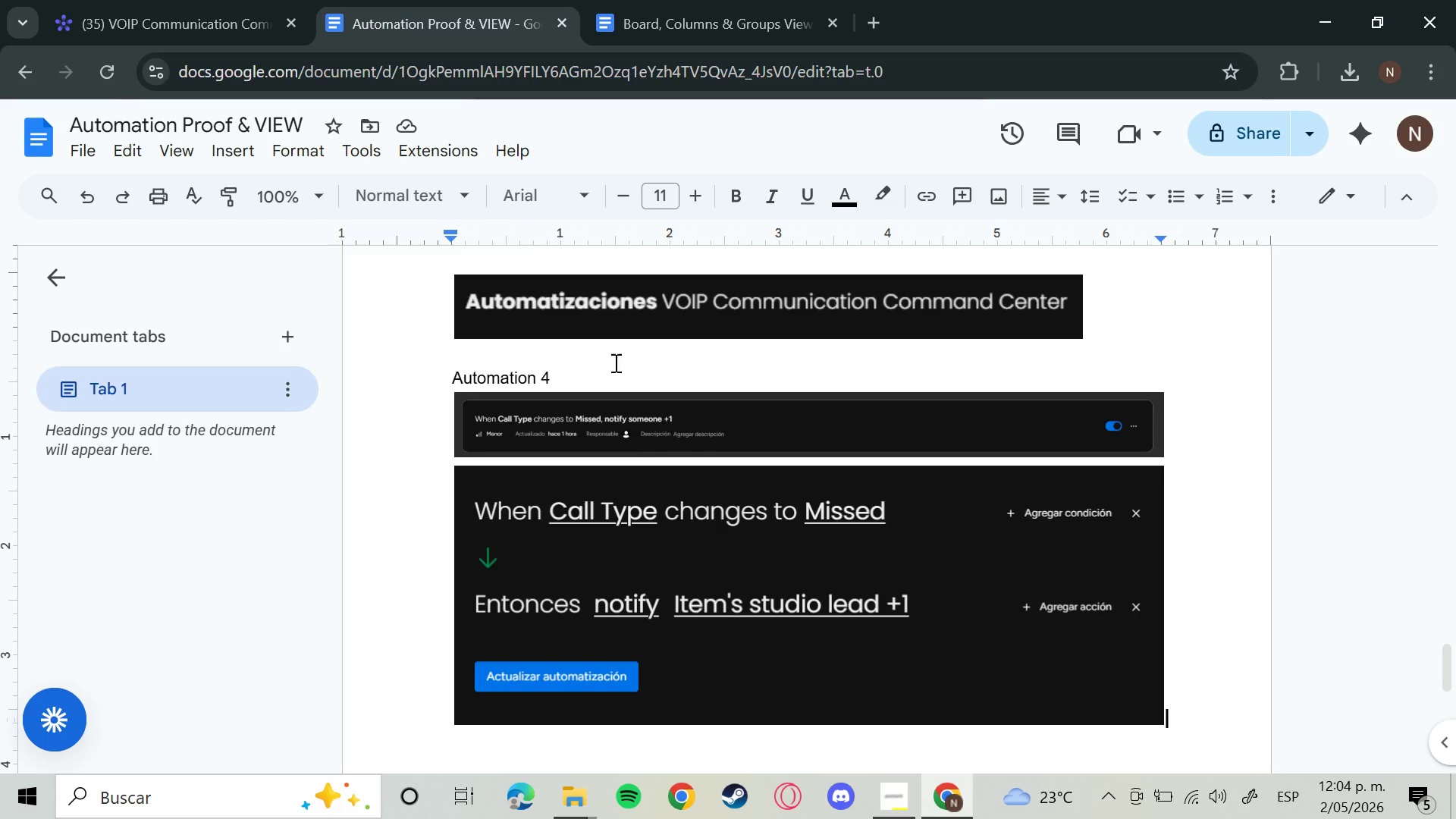 
scroll: coordinate [646, 453], scroll_direction: down, amount: 3.0
 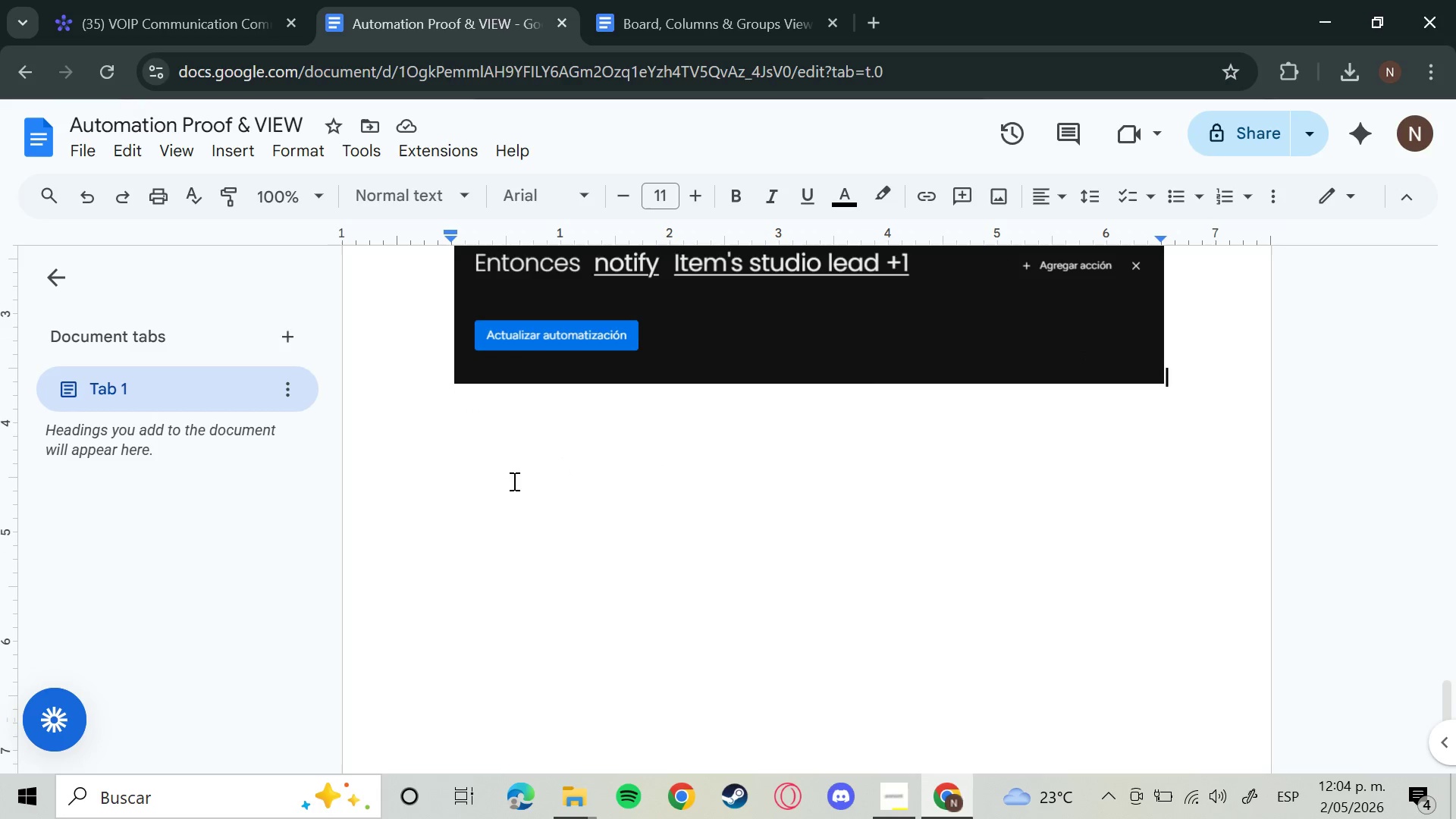 
left_click([519, 459])
 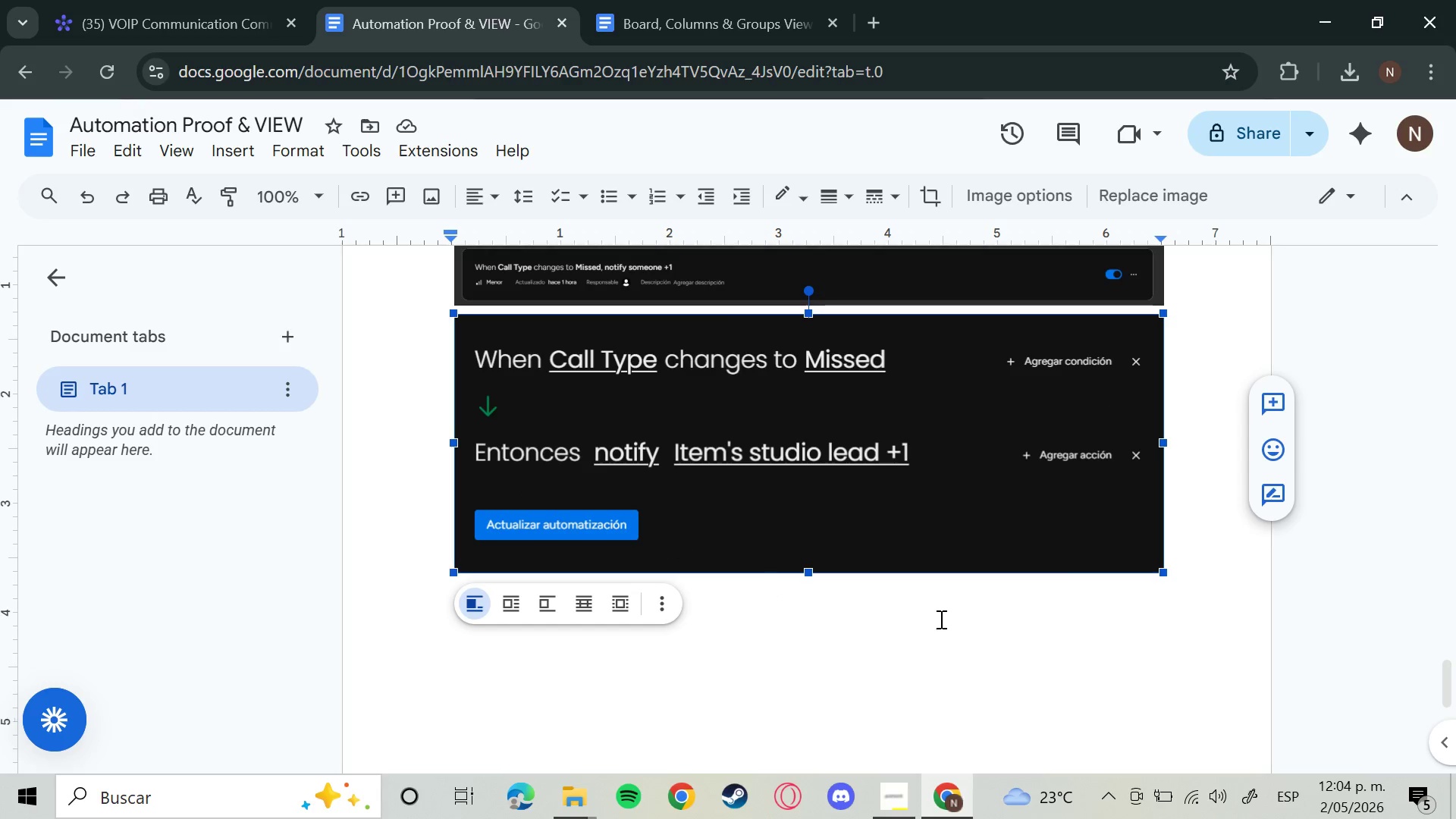 
scroll: coordinate [1016, 627], scroll_direction: down, amount: 1.0
 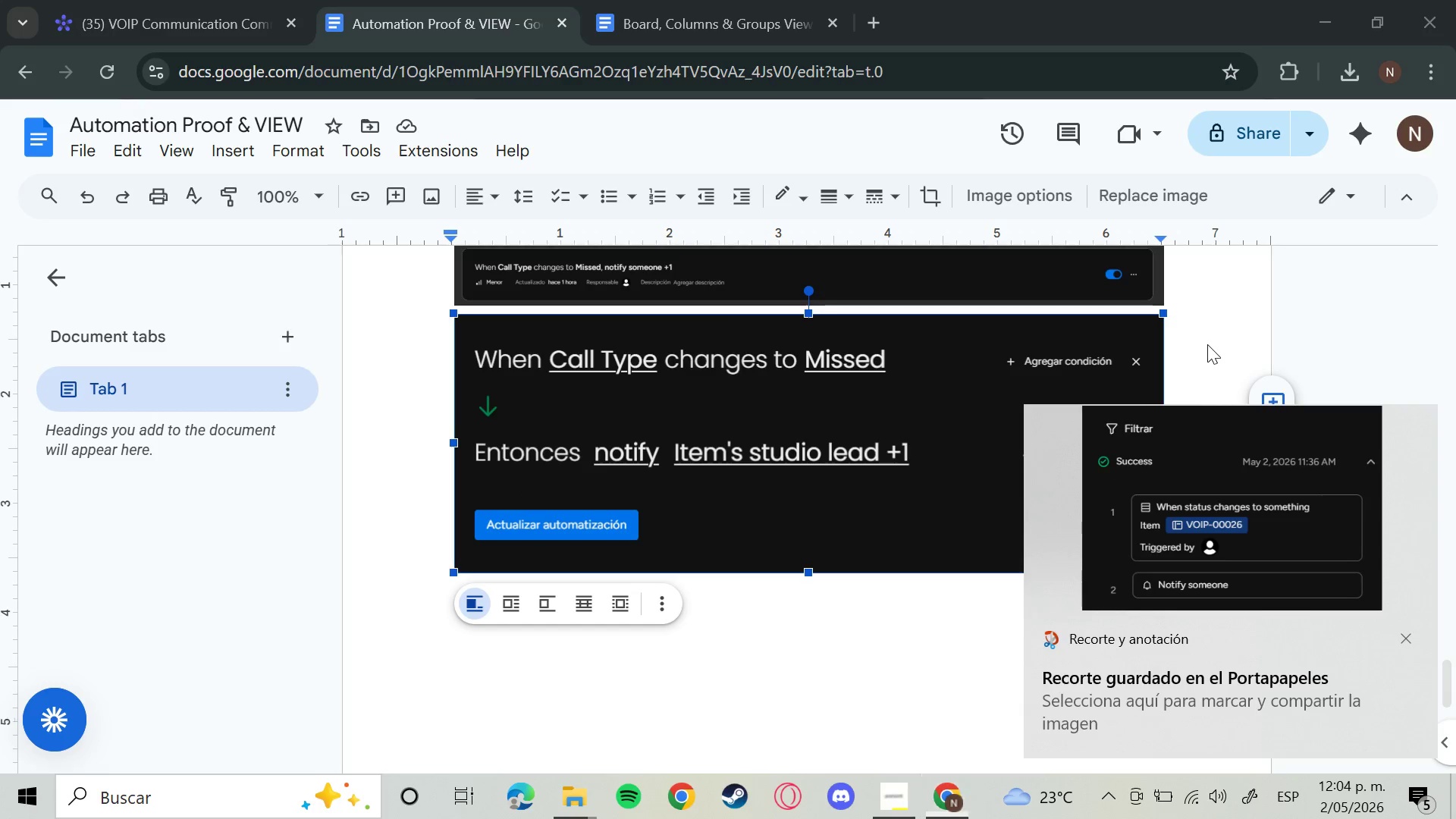 
double_click([1204, 351])
 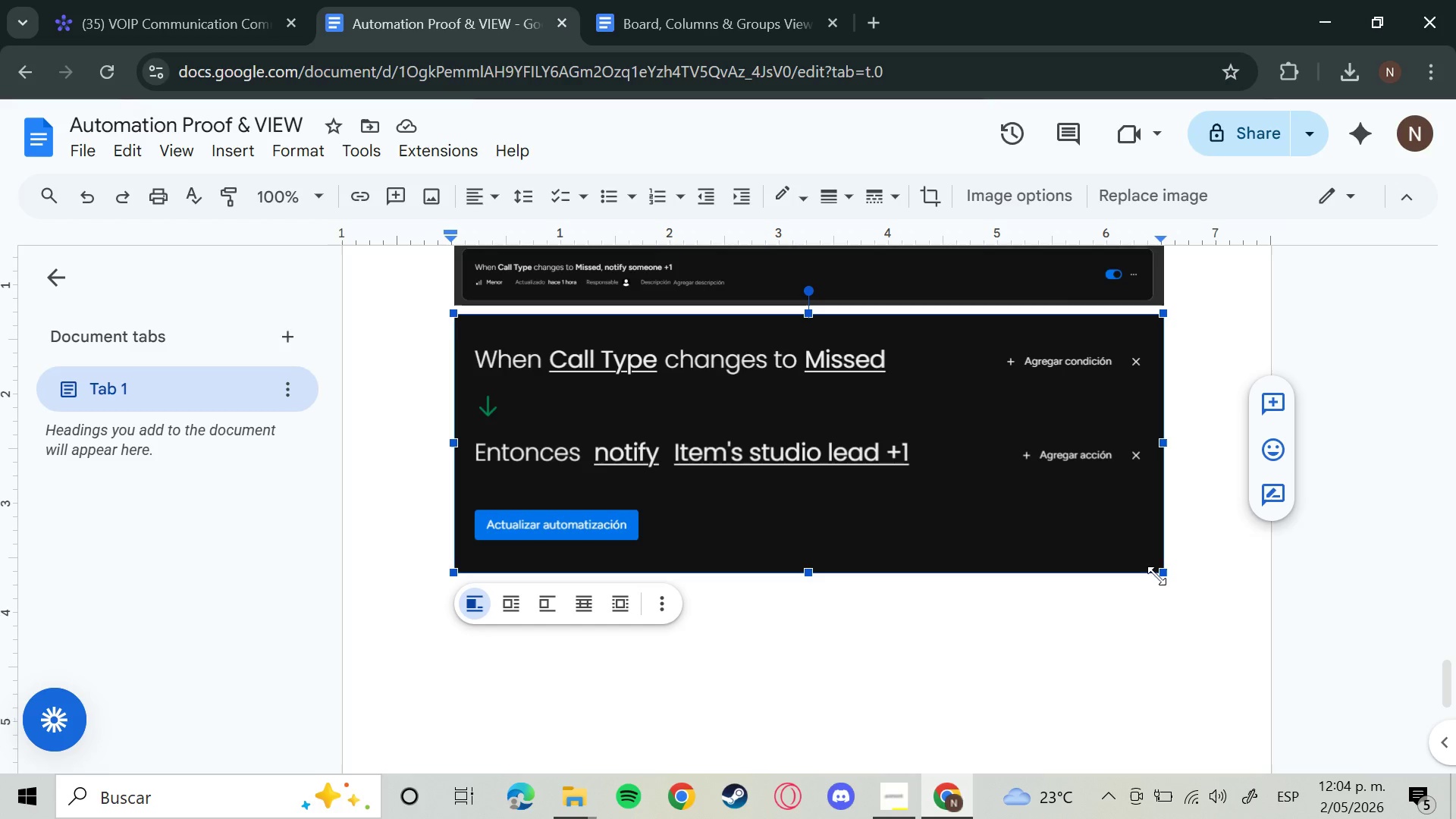 
left_click_drag(start_coordinate=[1158, 576], to_coordinate=[1159, 521])
 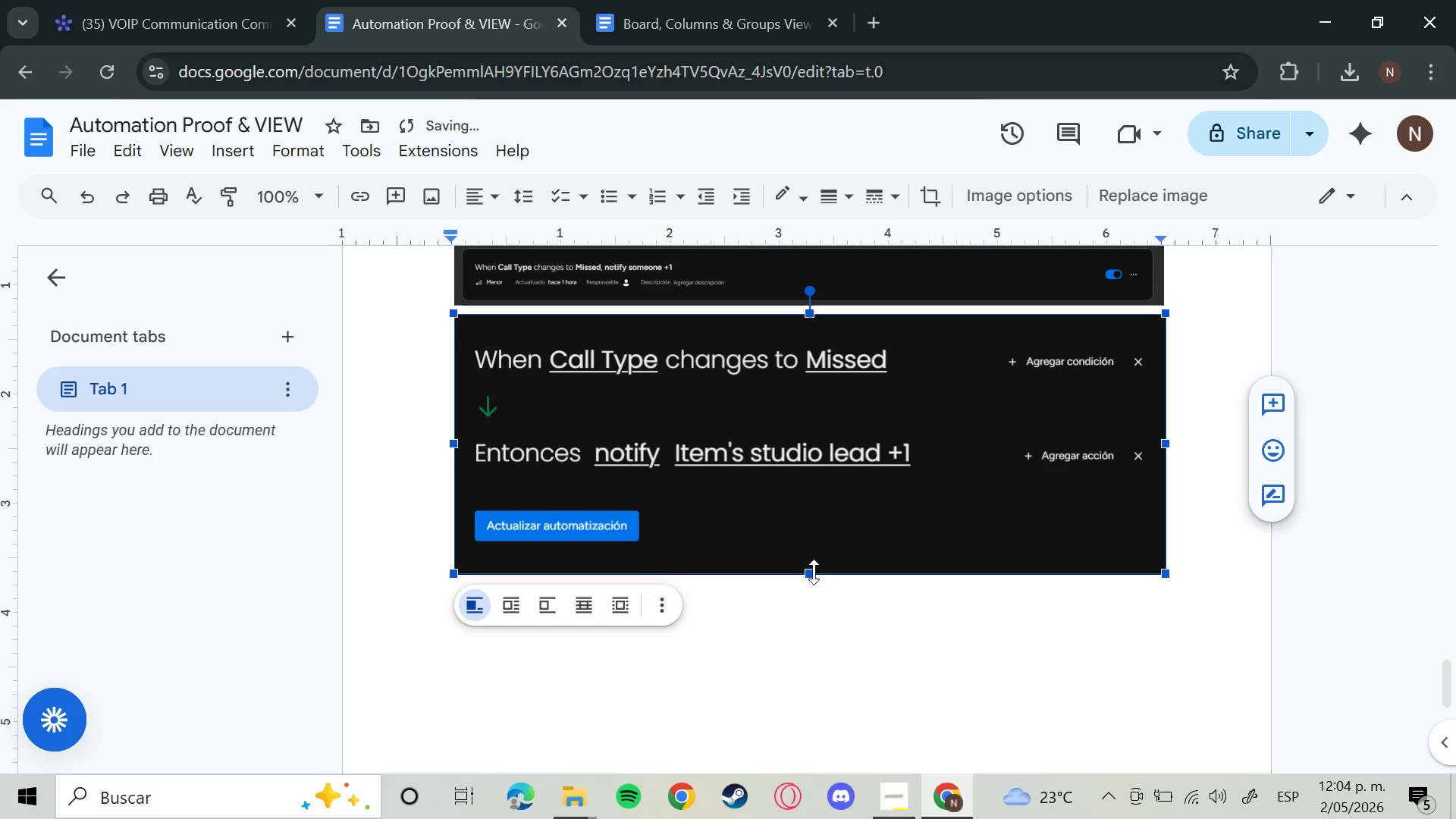 
left_click_drag(start_coordinate=[806, 572], to_coordinate=[823, 496])
 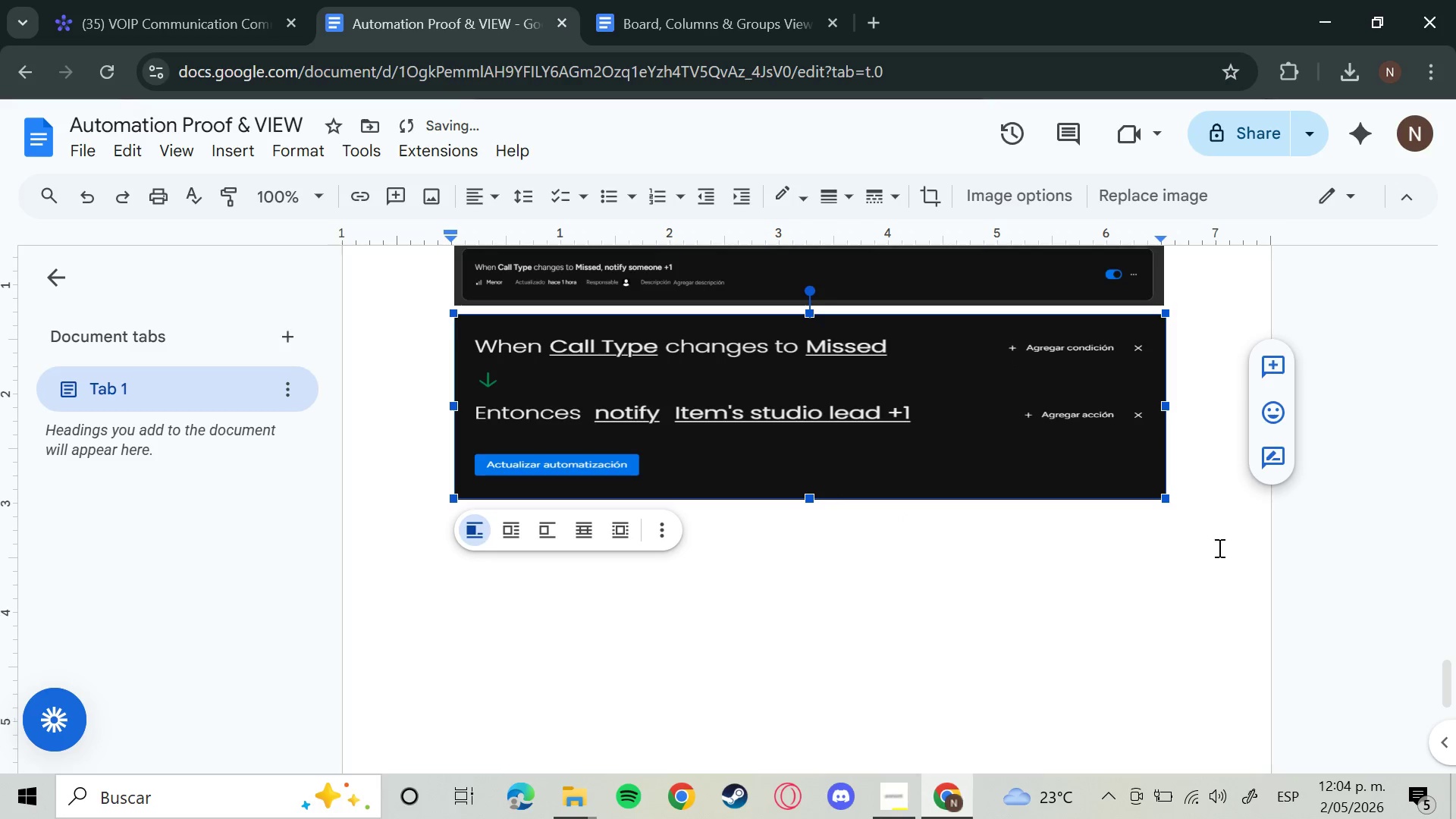 
left_click([1203, 482])
 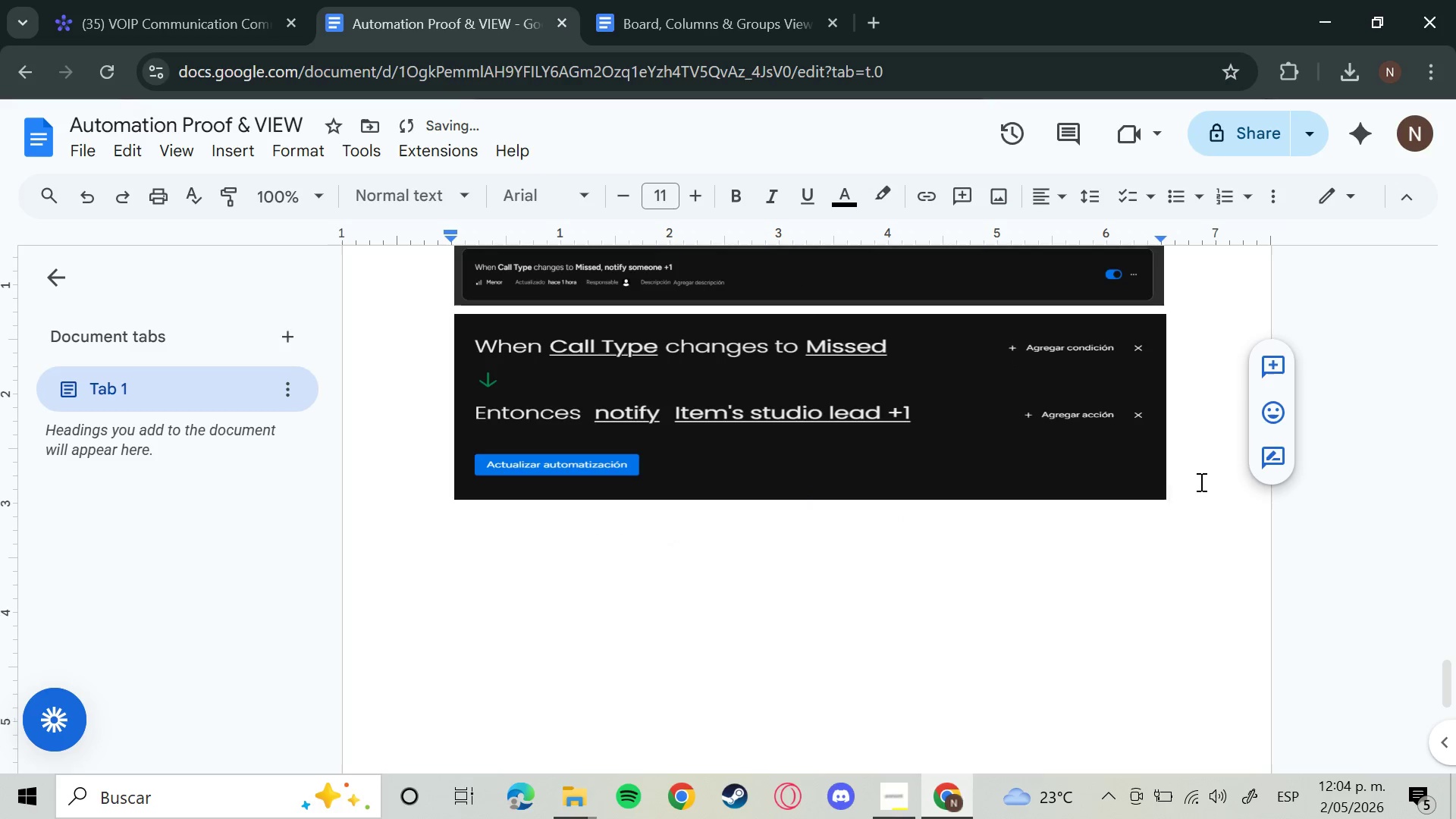 
key(Enter)
 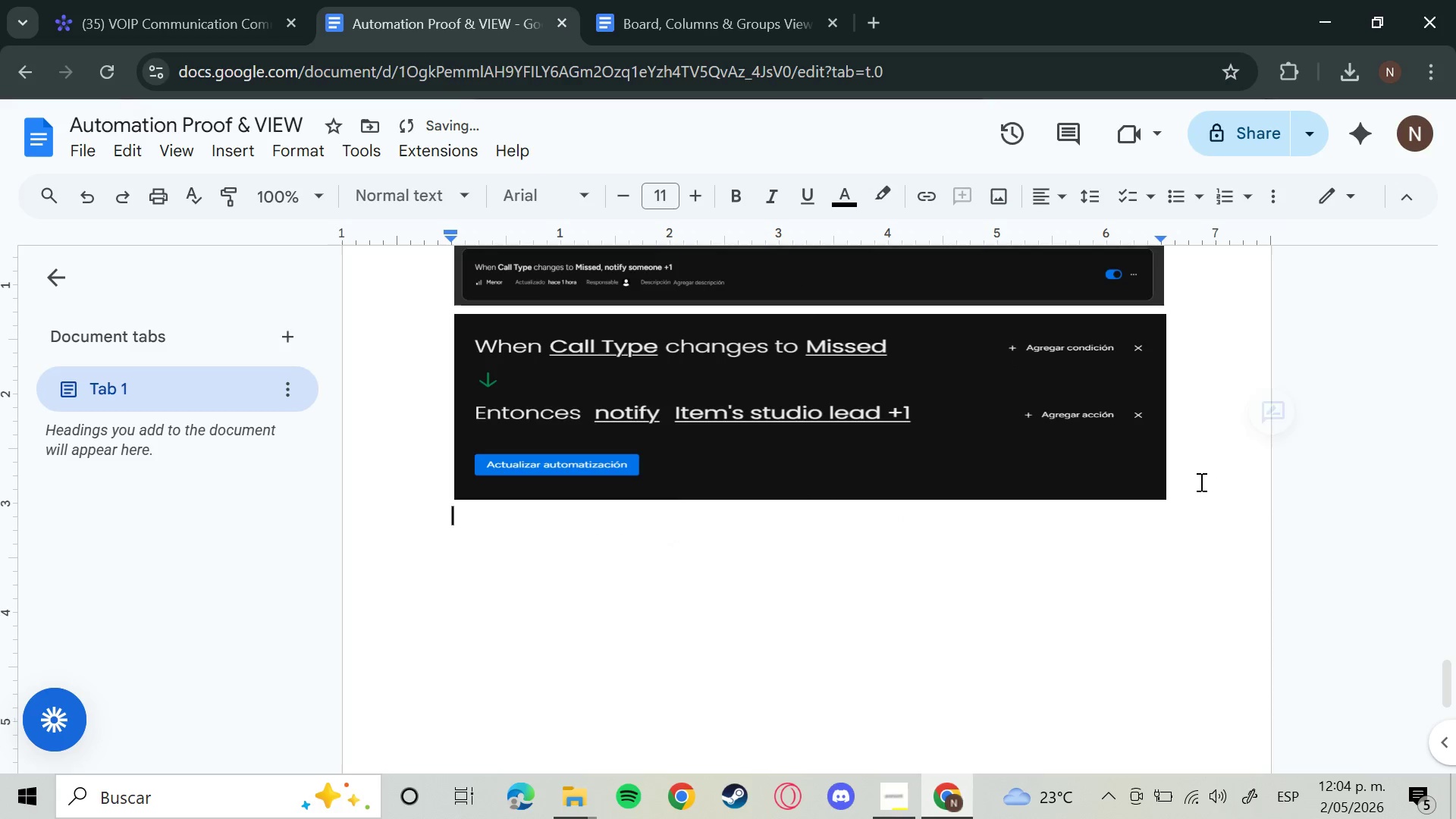 
key(Control+V)
 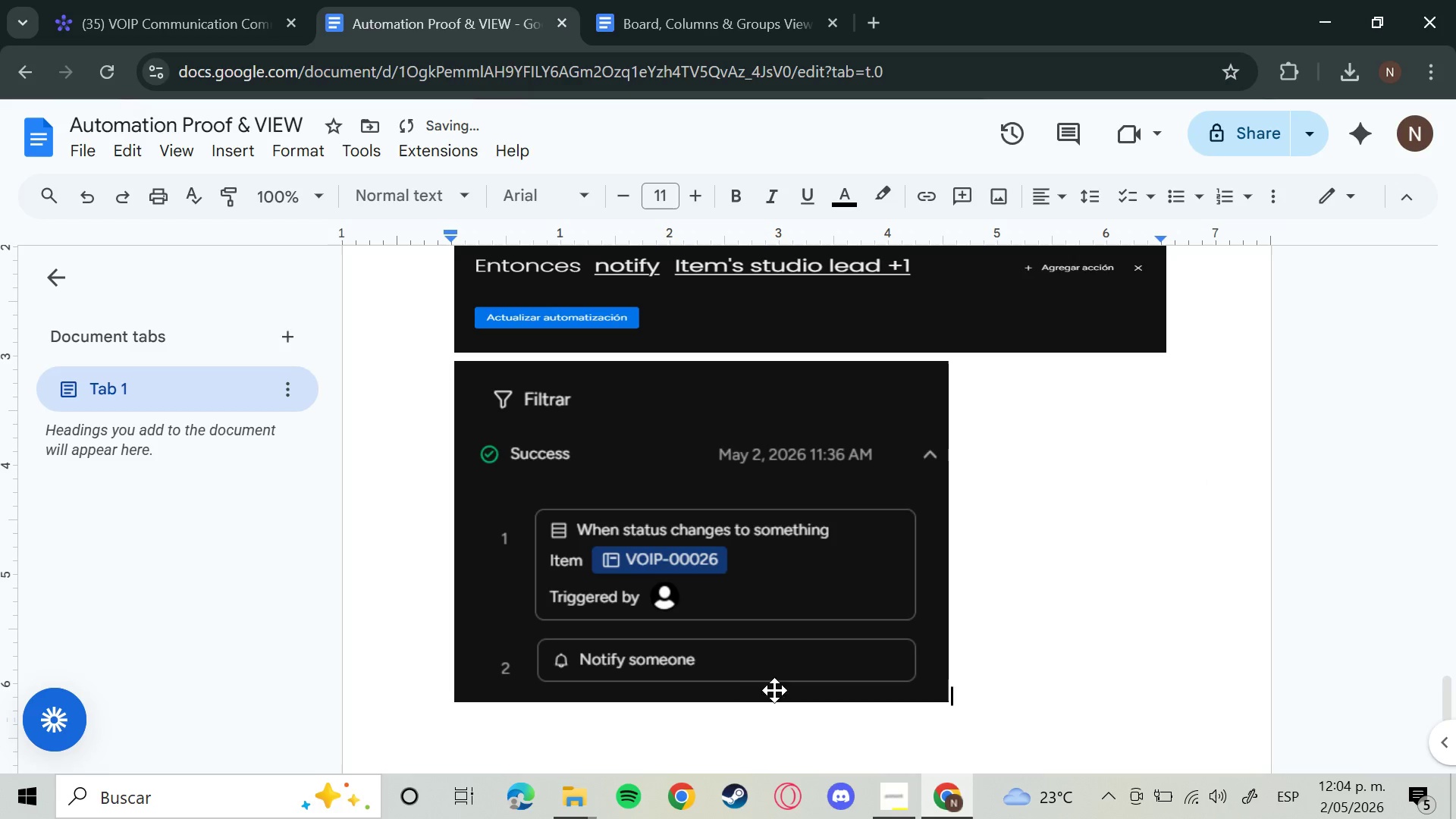 
left_click([728, 659])
 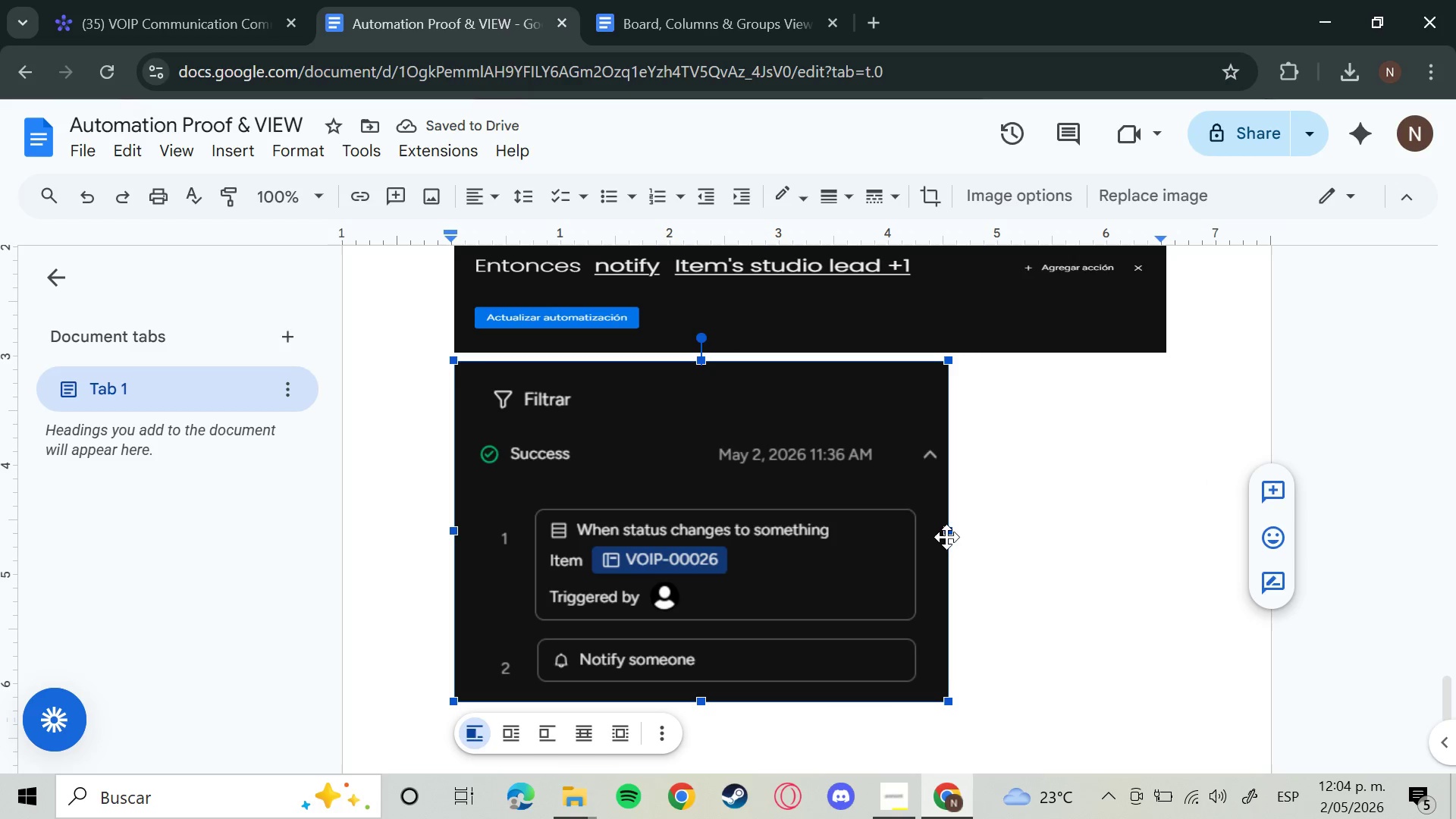 
left_click_drag(start_coordinate=[946, 529], to_coordinate=[1164, 517])
 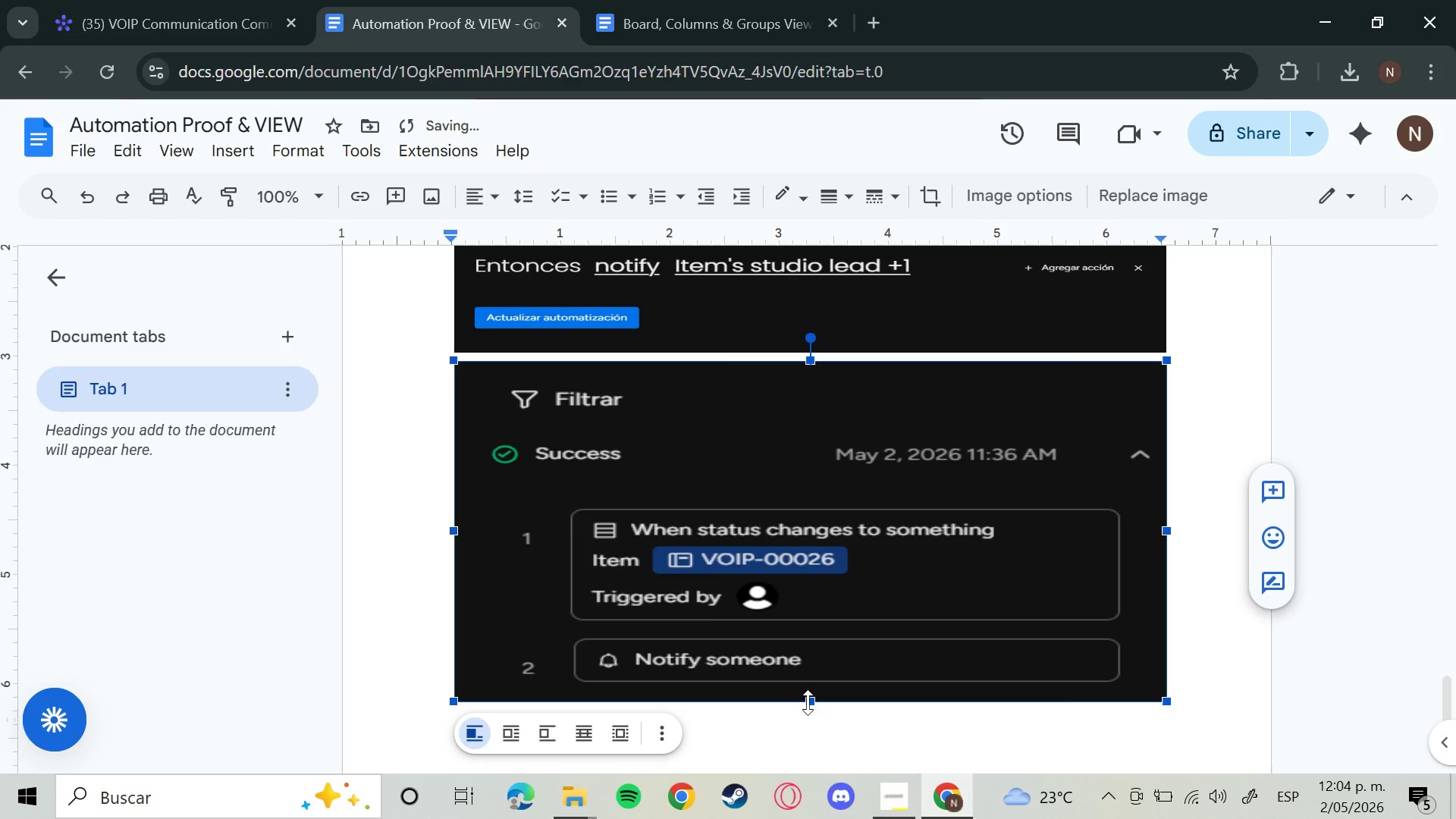 
left_click_drag(start_coordinate=[809, 702], to_coordinate=[828, 582])
 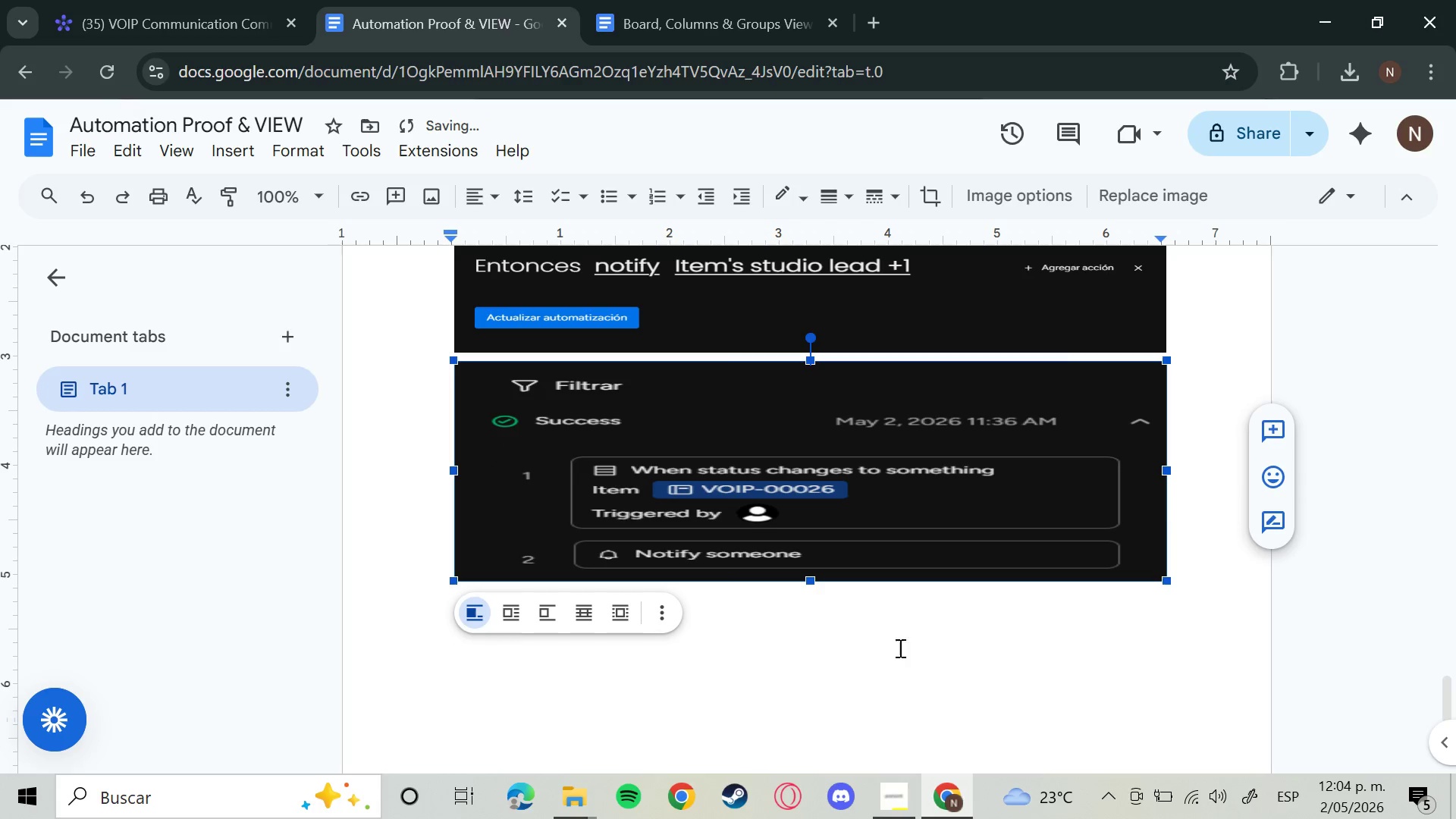 
scroll: coordinate [864, 652], scroll_direction: down, amount: 3.0
 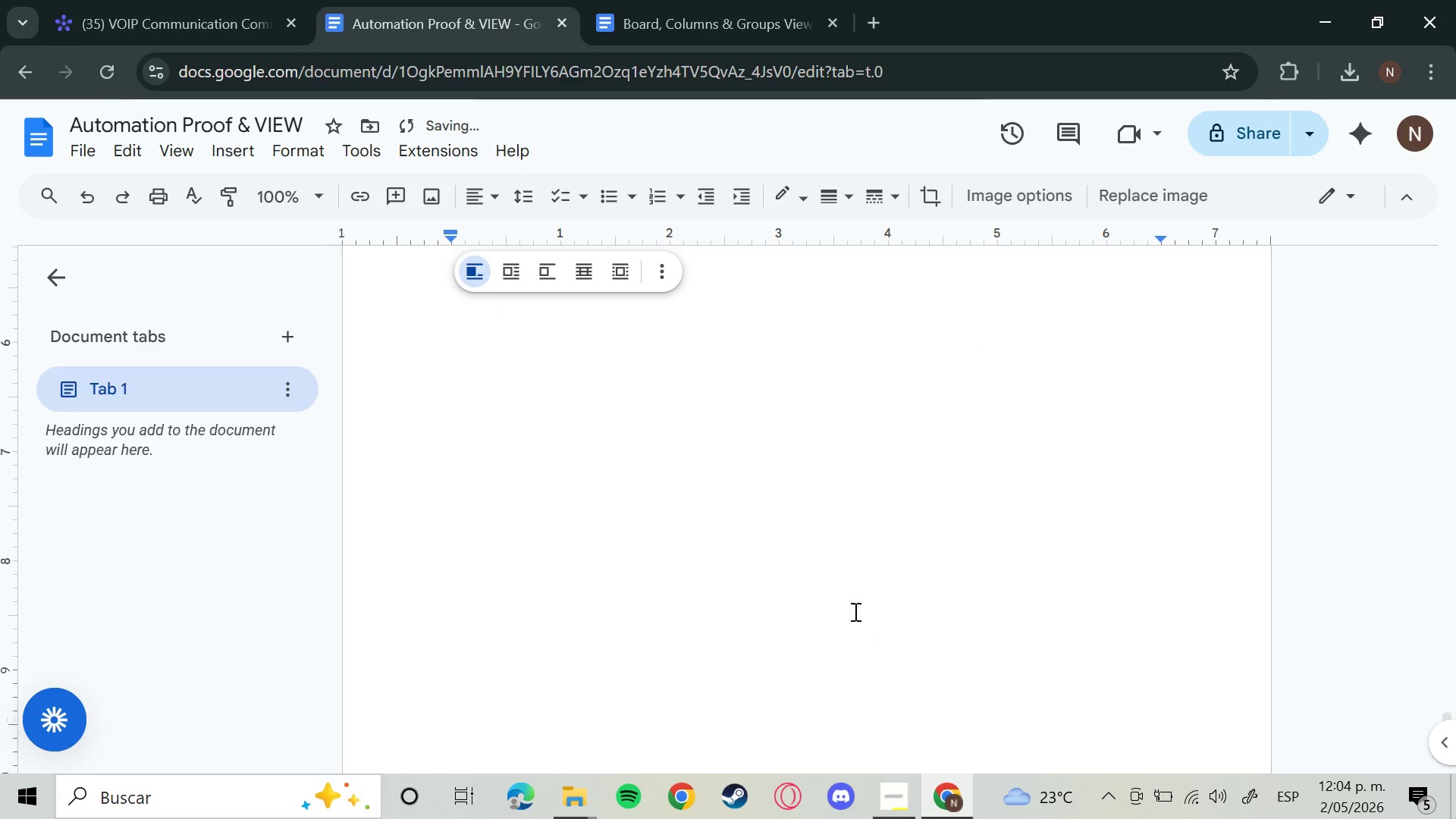 
scroll: coordinate [854, 613], scroll_direction: up, amount: 2.0
 